 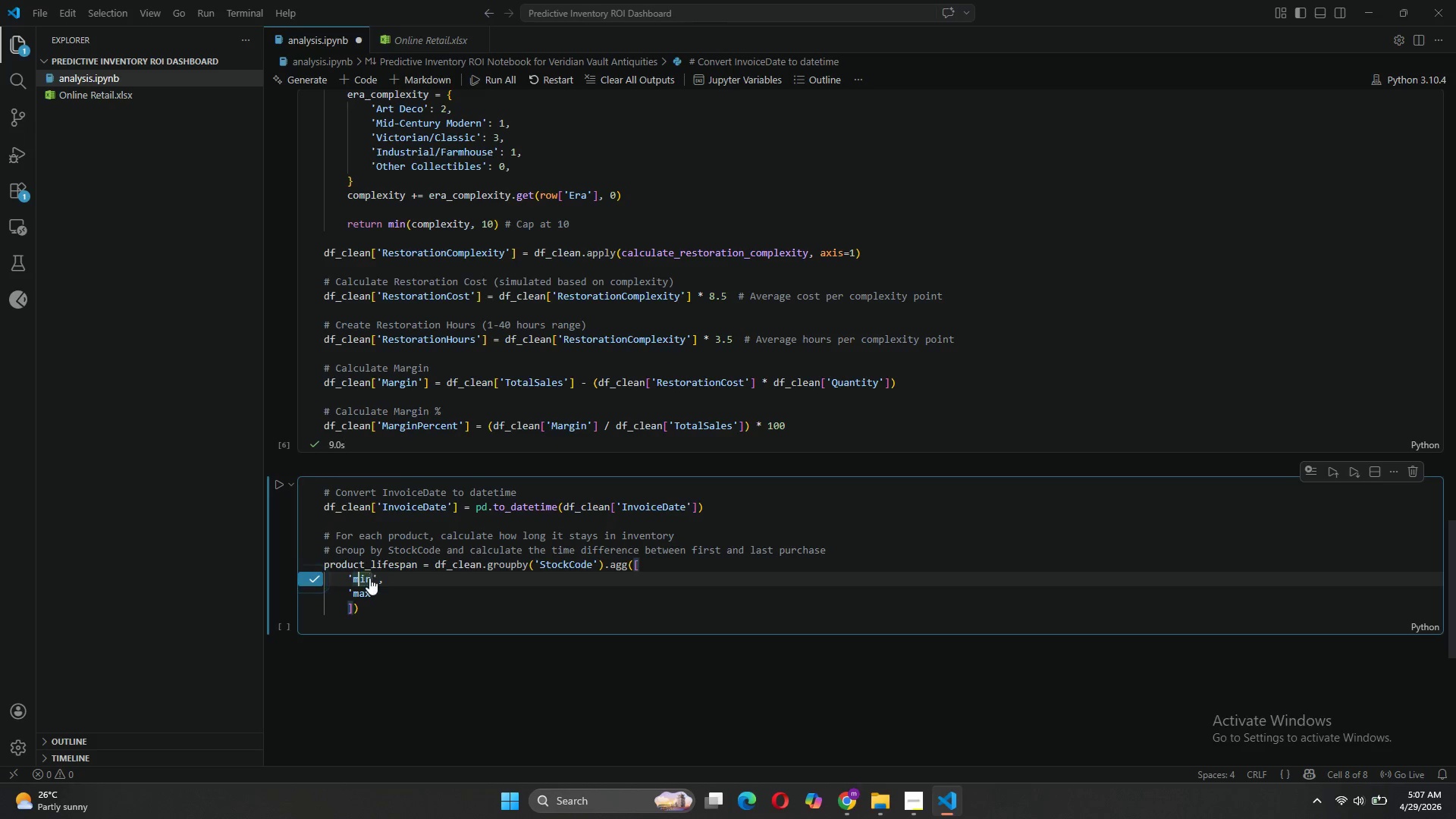 
left_click([369, 579])
 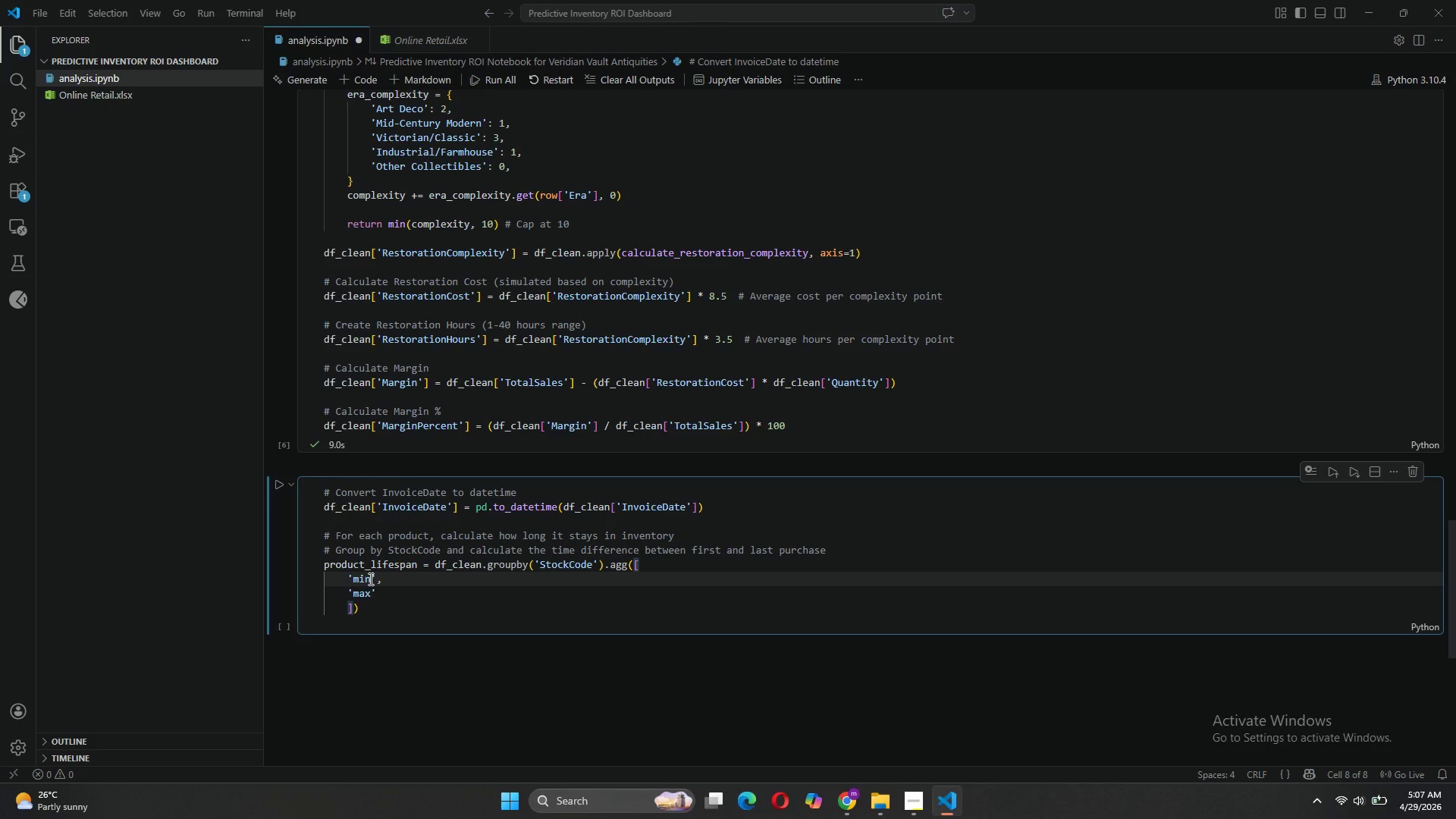 
key(Backspace)
key(Backspace)
key(Backspace)
type(in)
 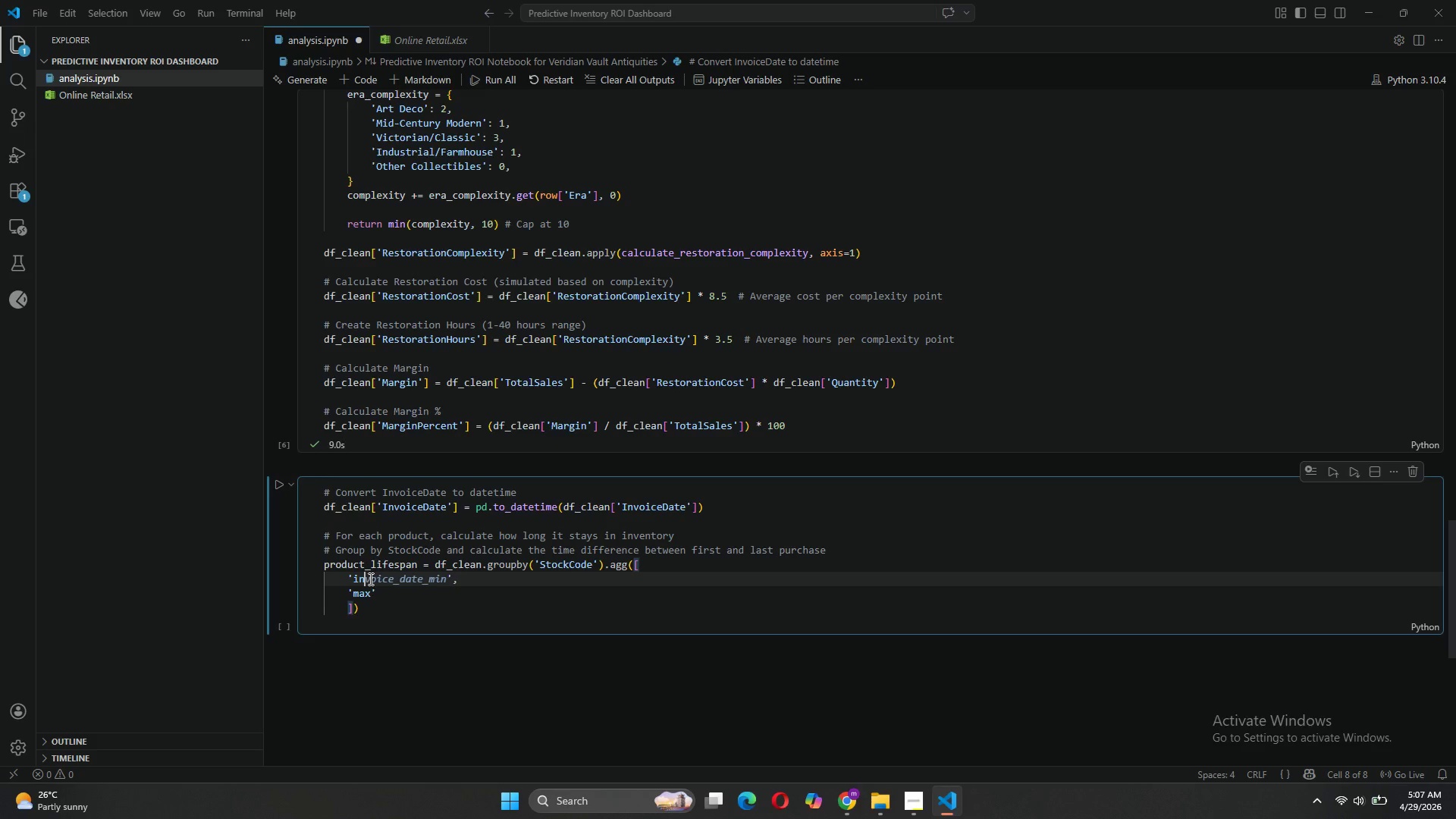 
type(voice_date)
key(Backspace)
key(Backspace)
key(Backspace)
key(Backspace)
key(Backspace)
type(F)
key(Backspace)
type(Date)
 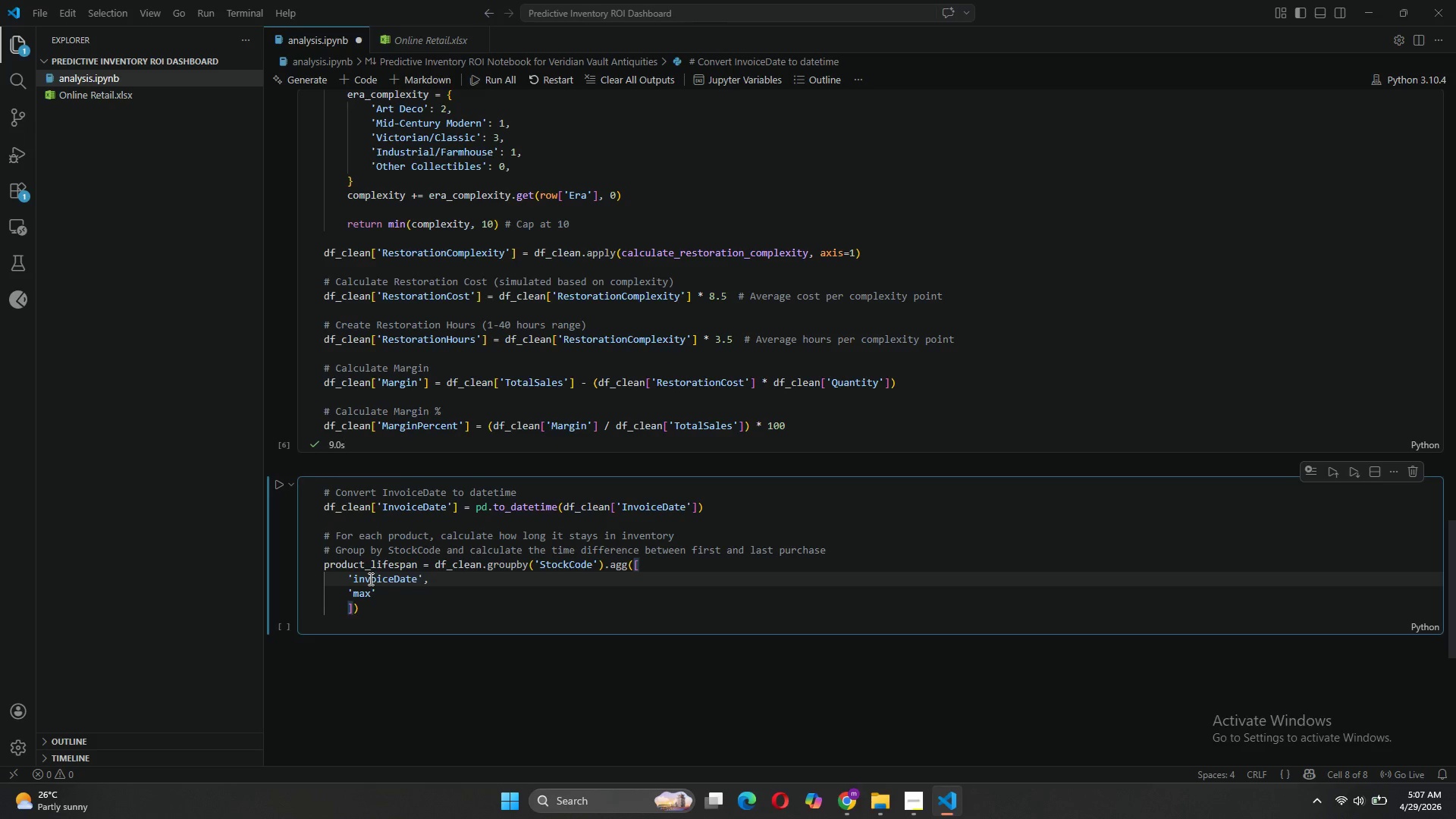 
key(ArrowRight)
 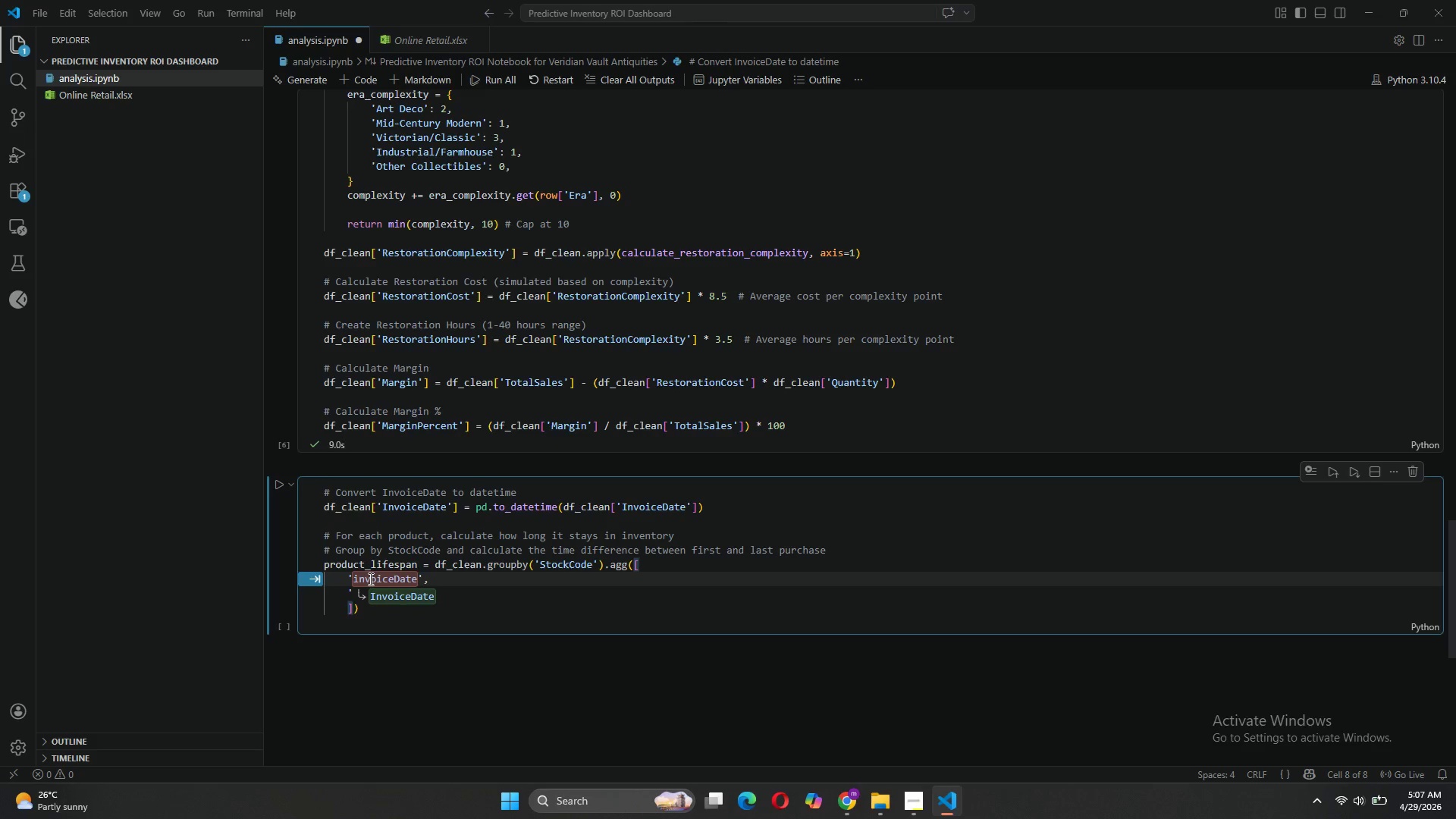 
key(Semicolon)
 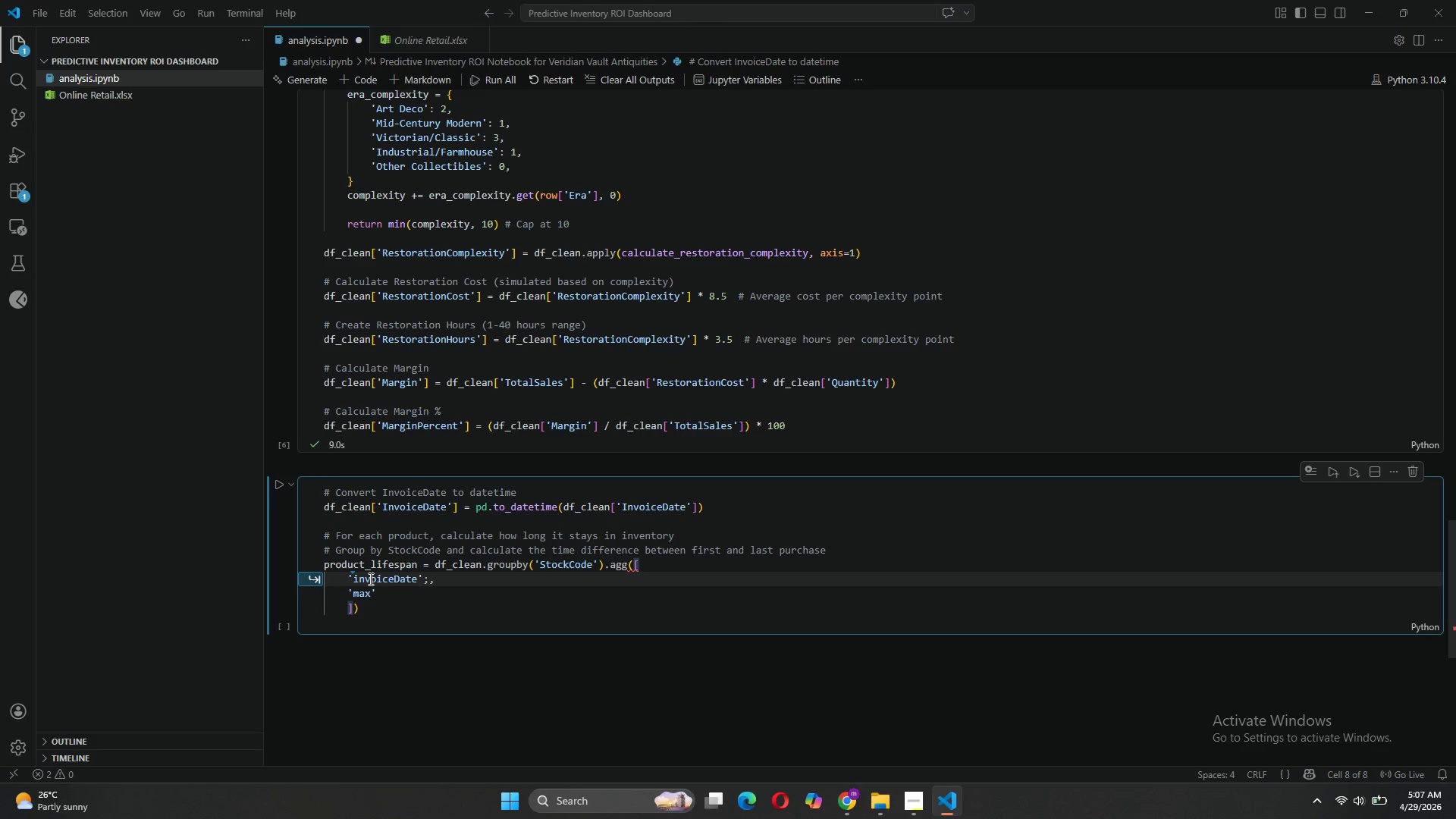 
key(Backspace)
 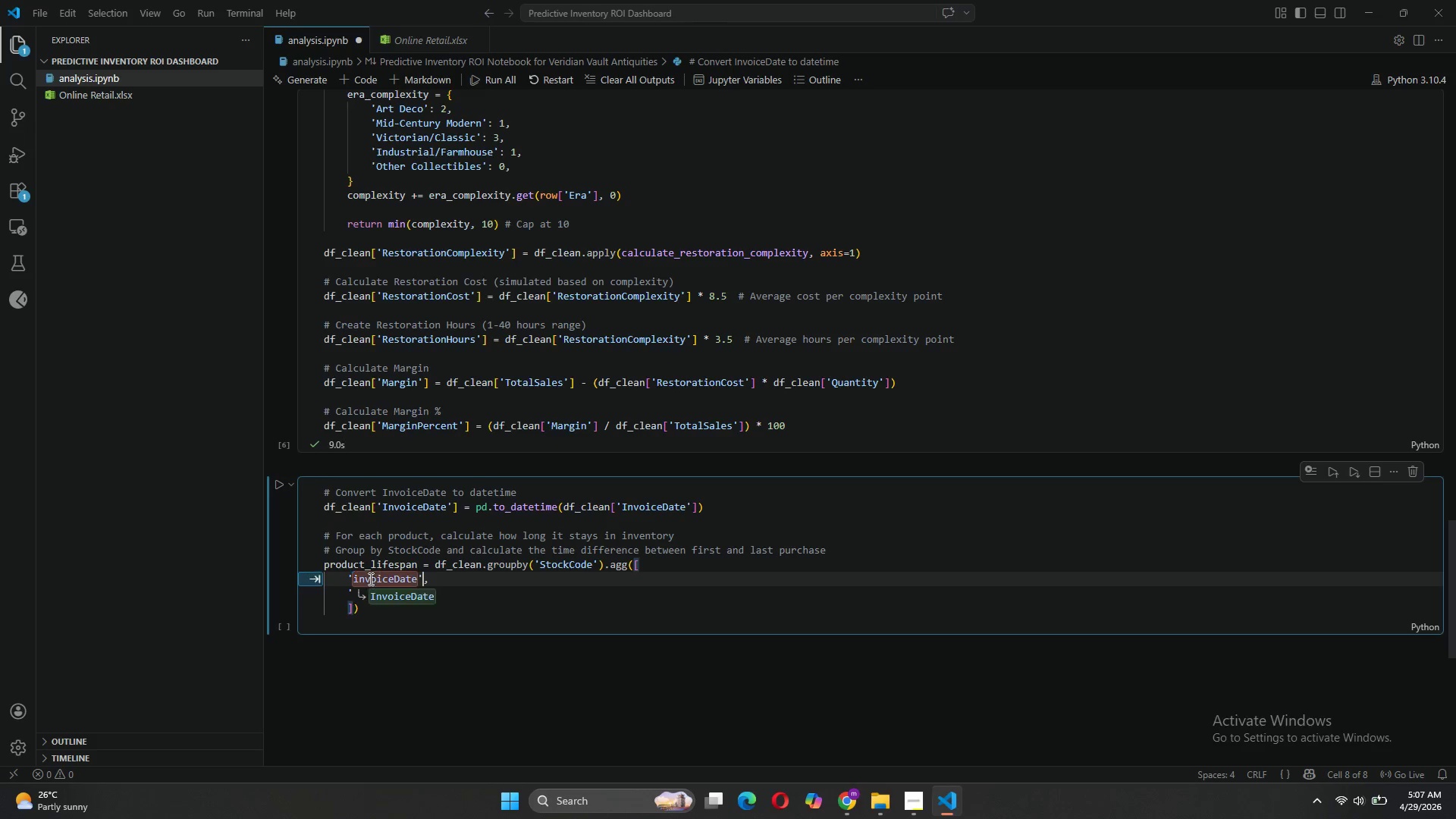 
key(Shift+Semicolon)
 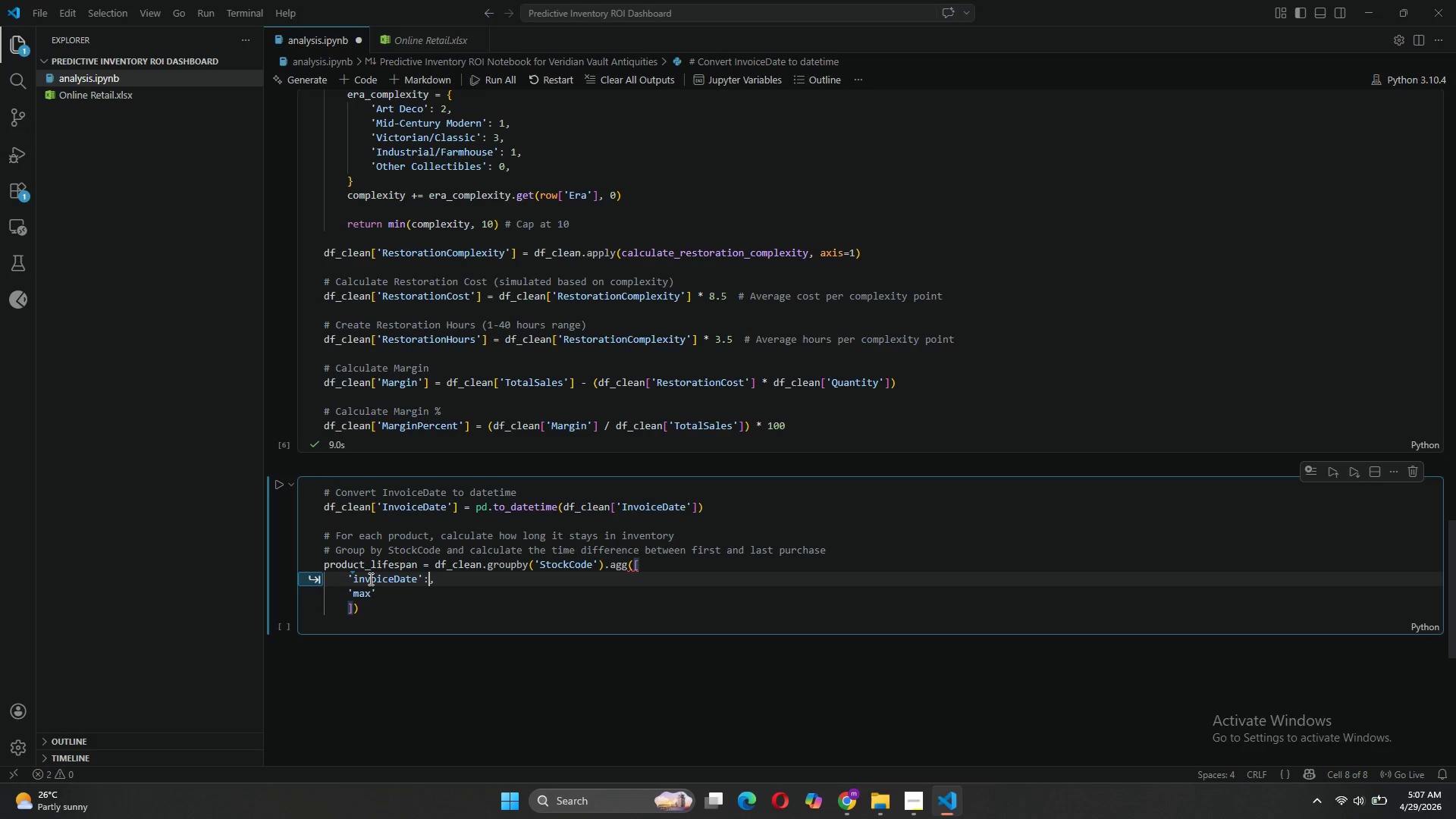 
key(Space)
 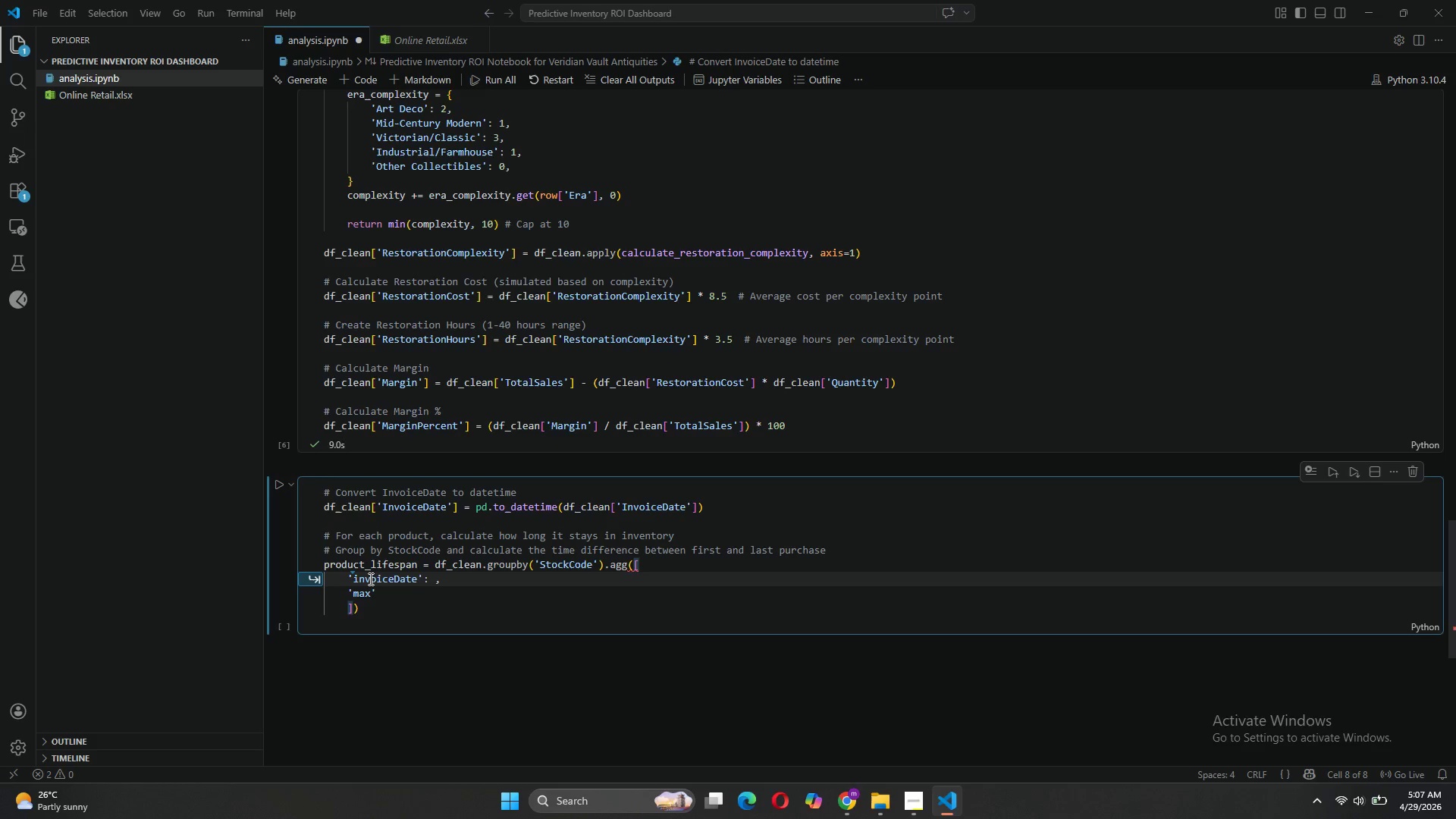 
key(BracketLeft)
 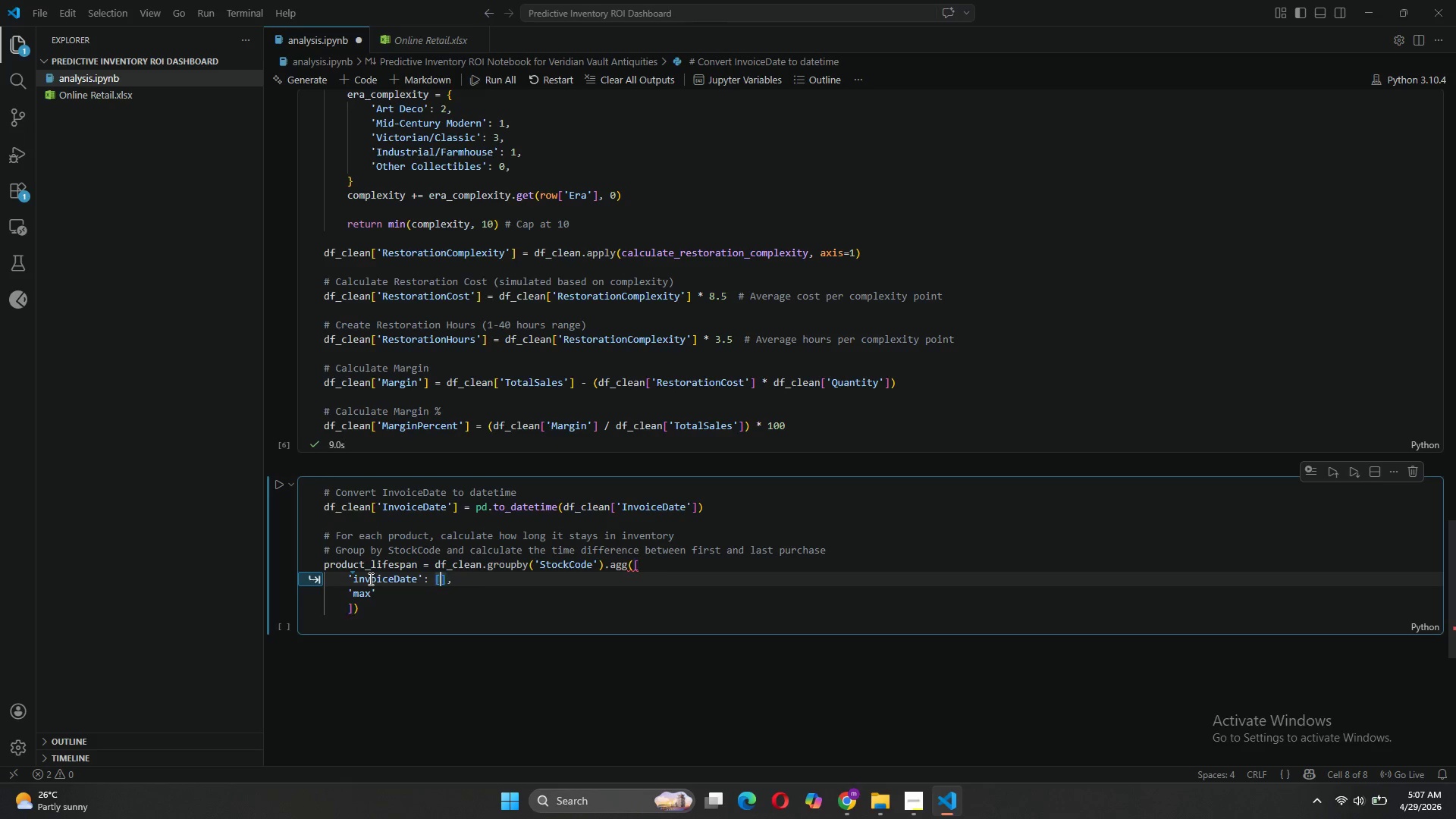 
key(BracketRight)
 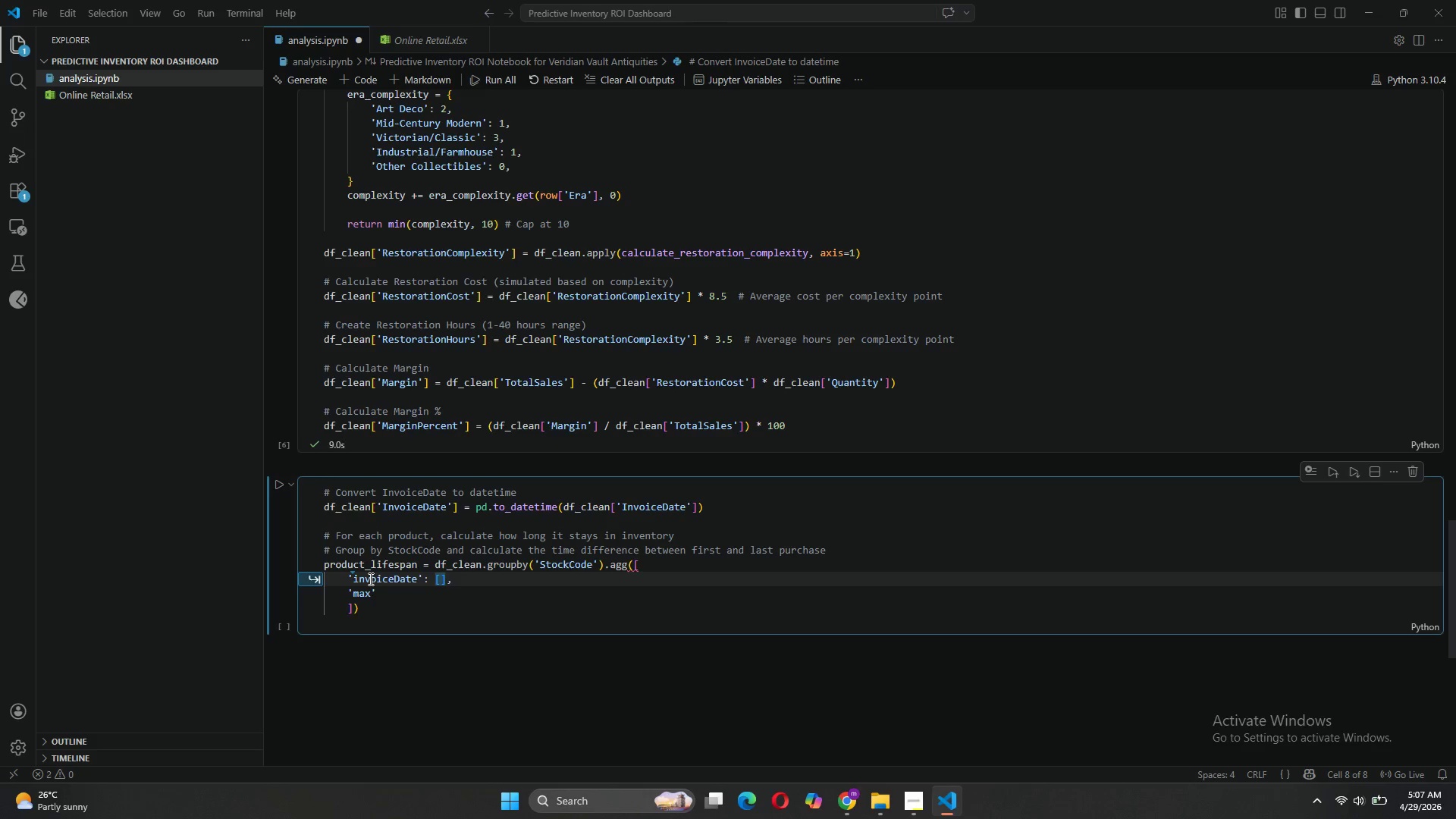 
key(ArrowLeft)
 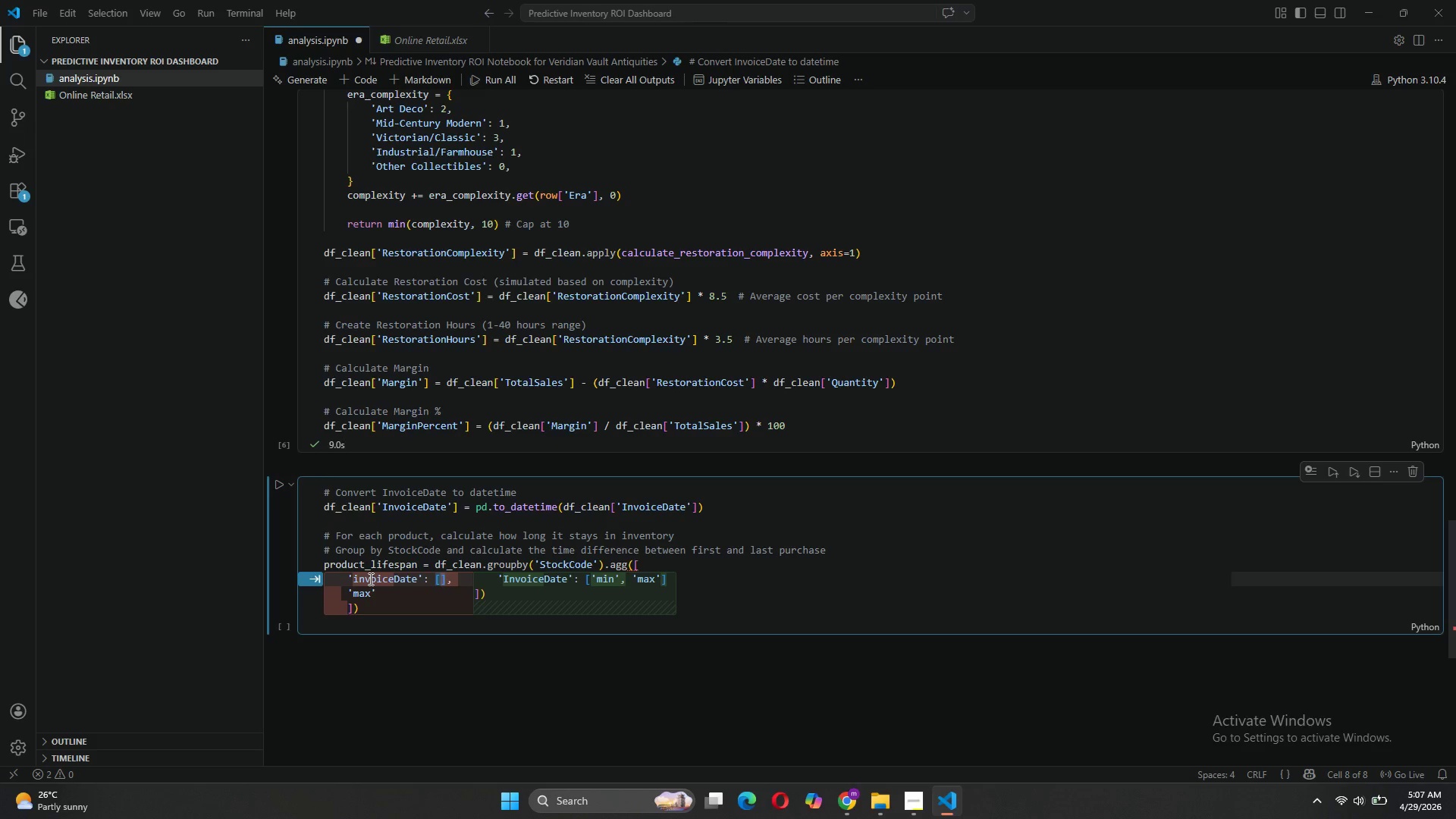 
type('min)
 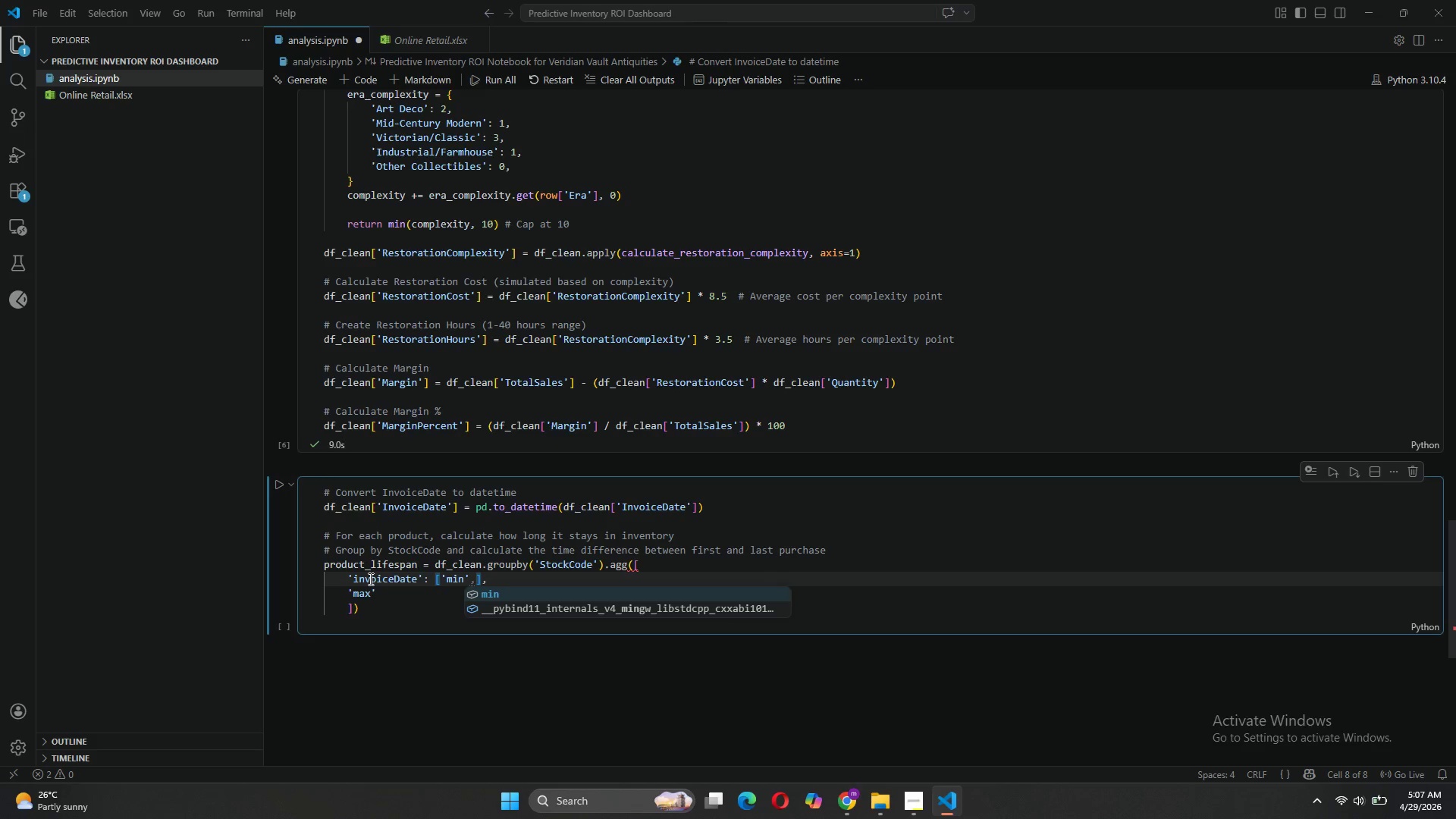 
key(ArrowRight)
 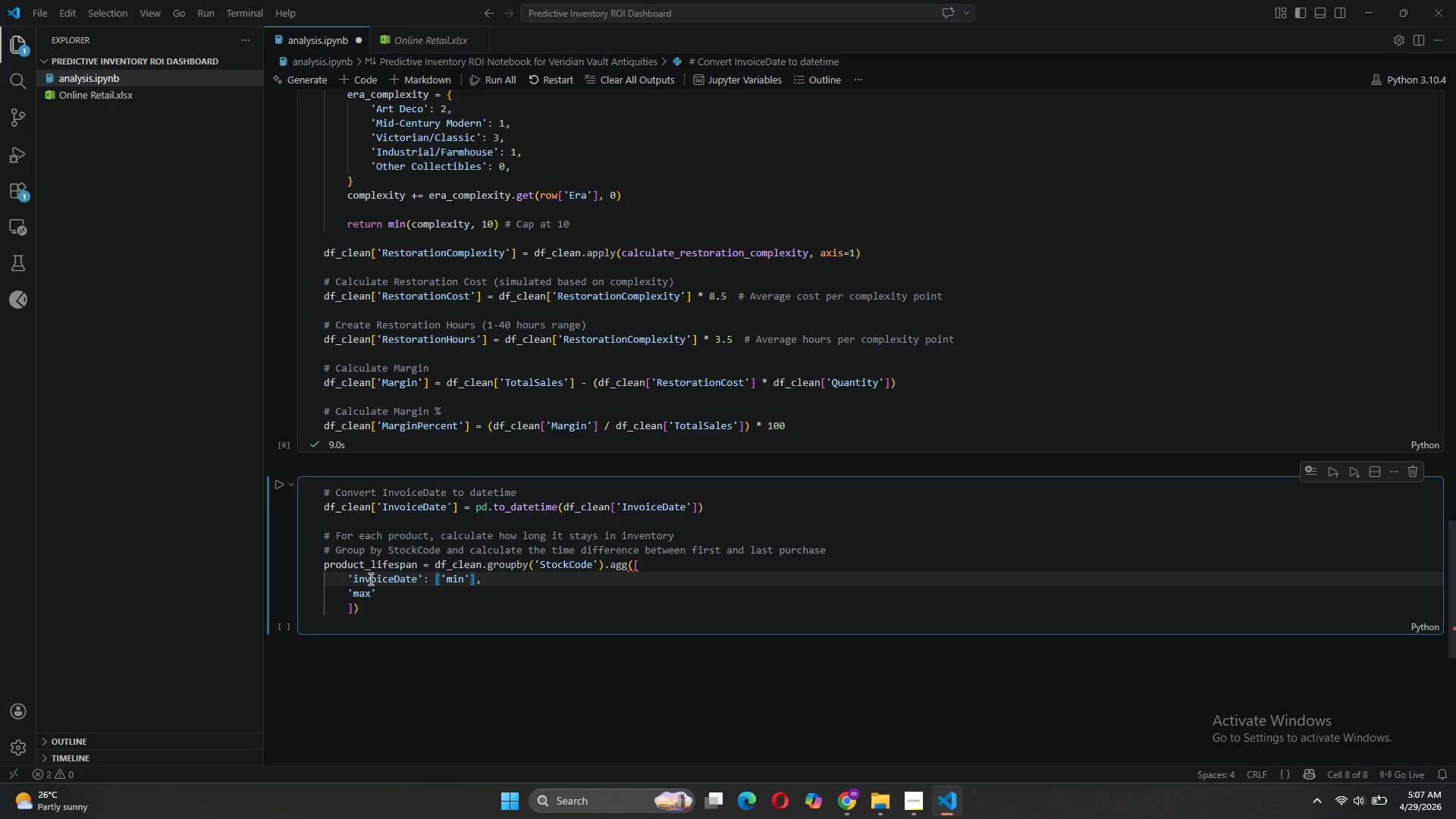 
type(, 'max)
 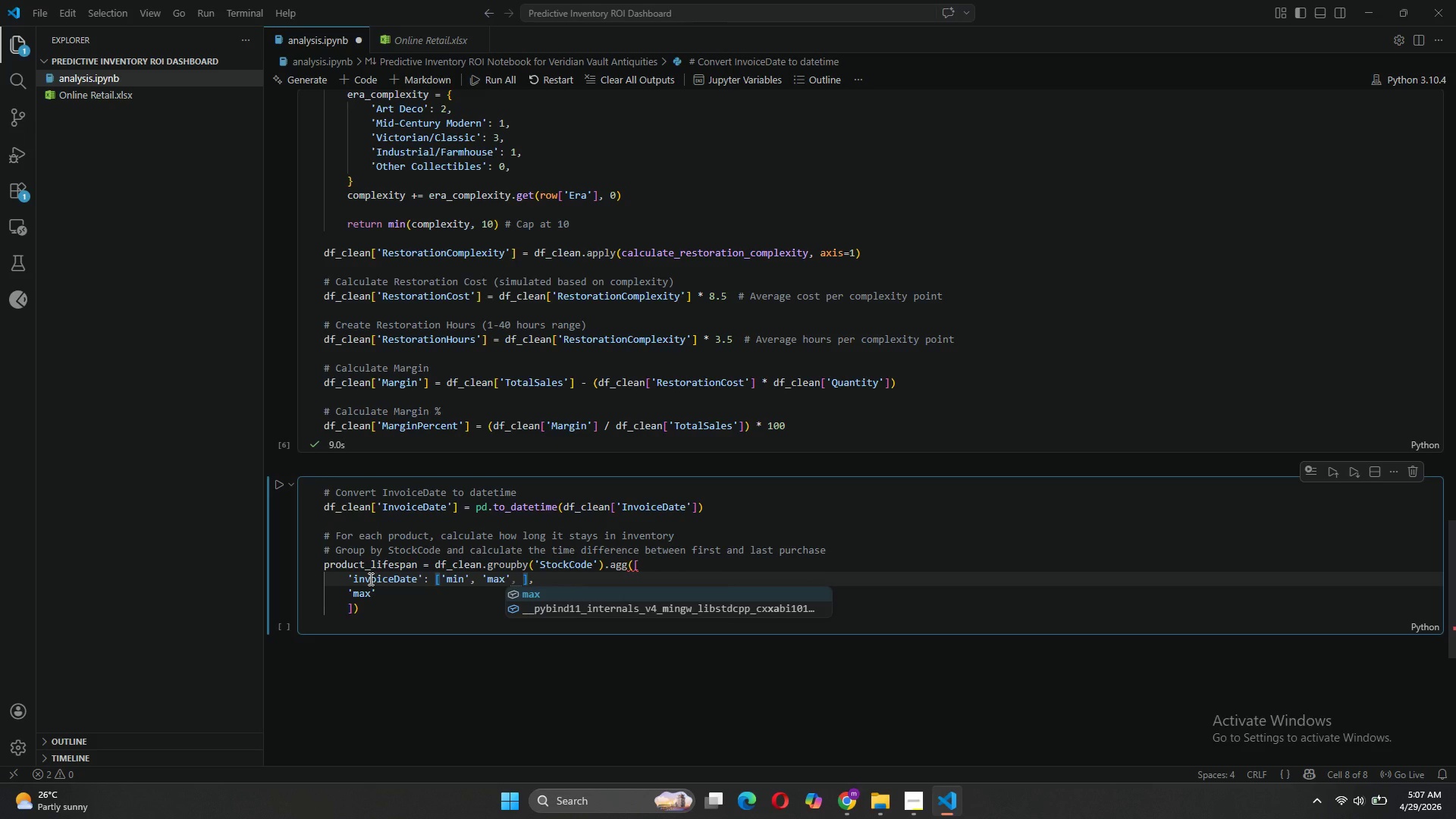 
key(ArrowRight)
 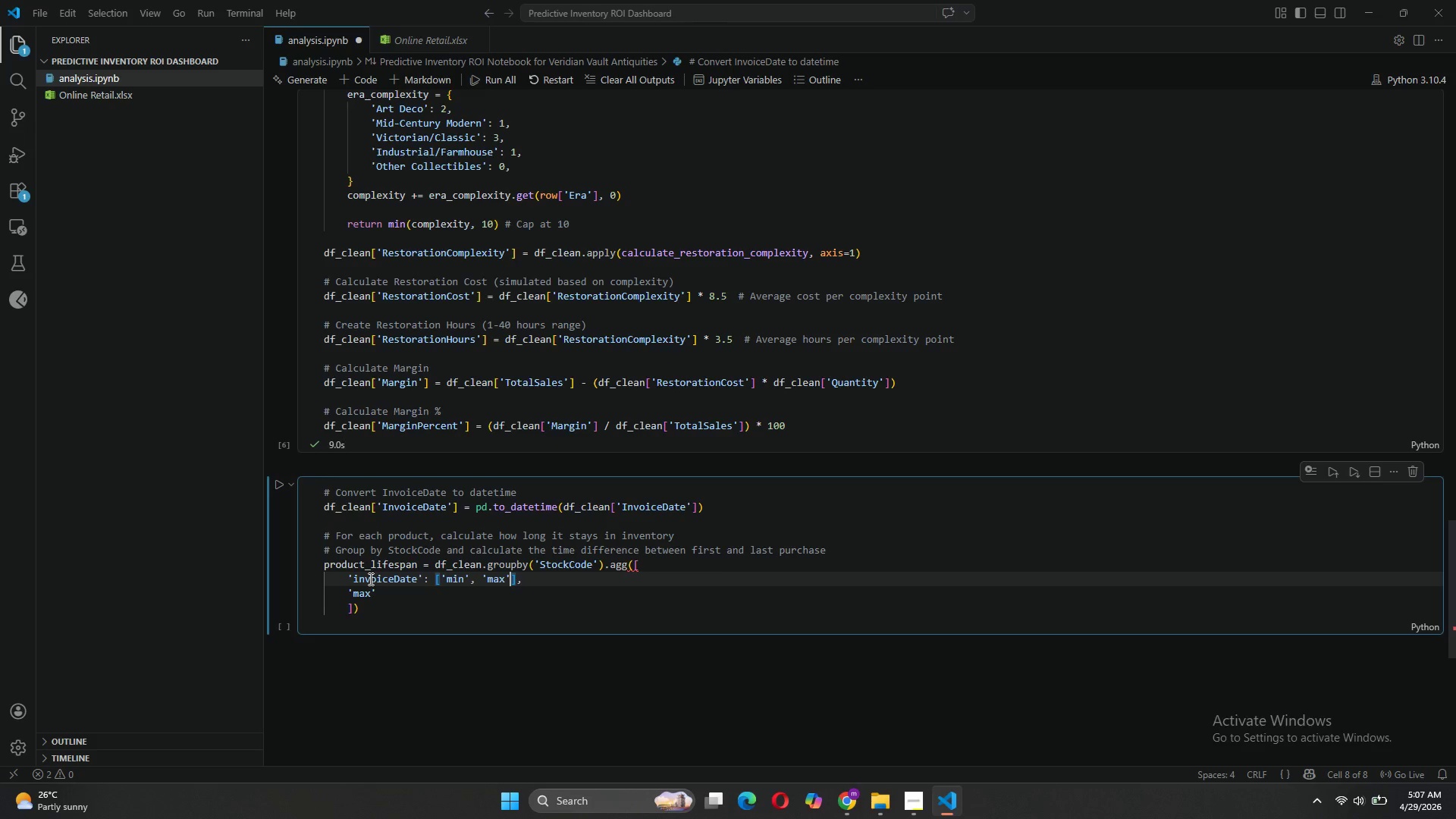 
key(ArrowRight)
 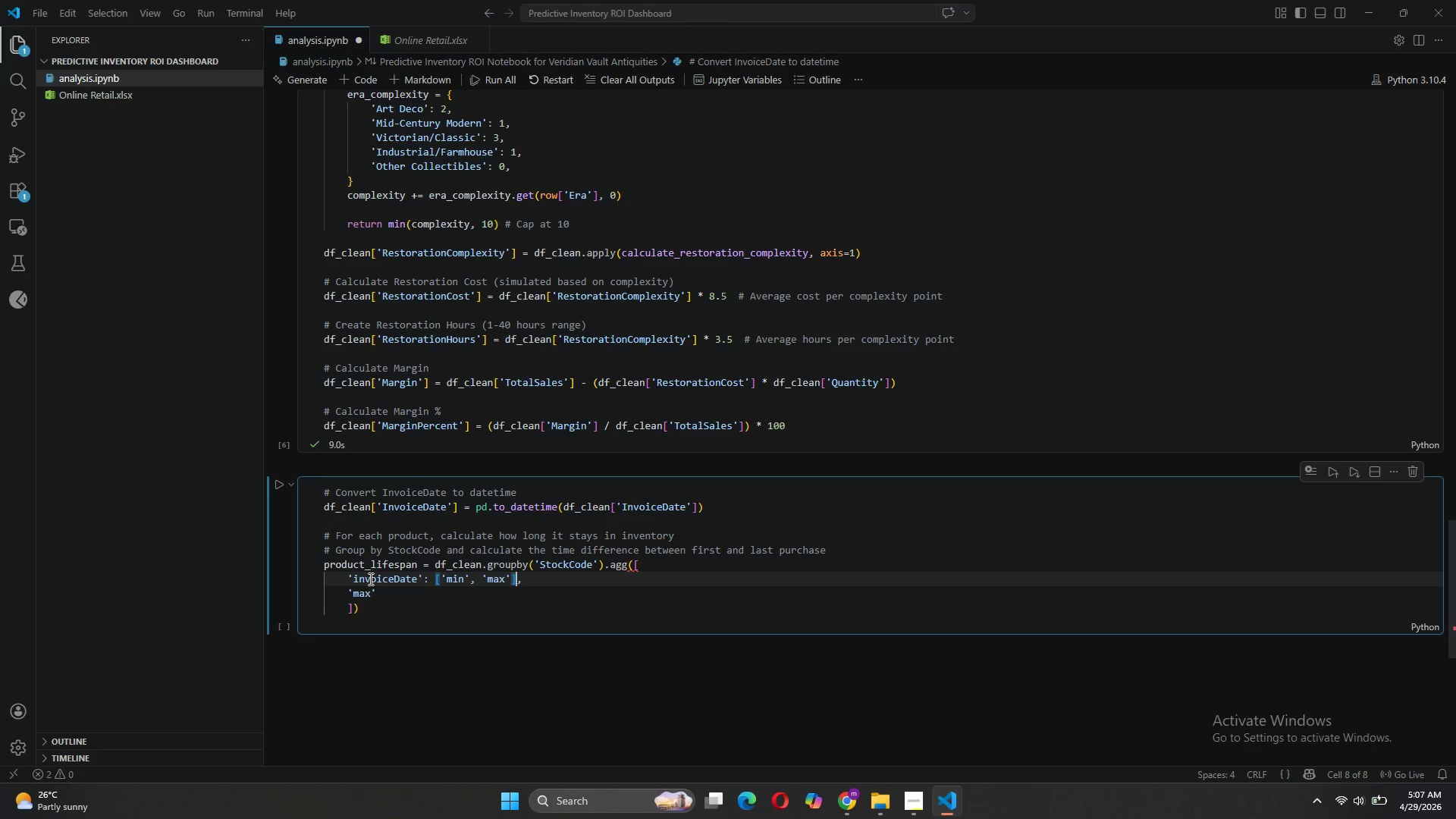 
key(ArrowRight)
 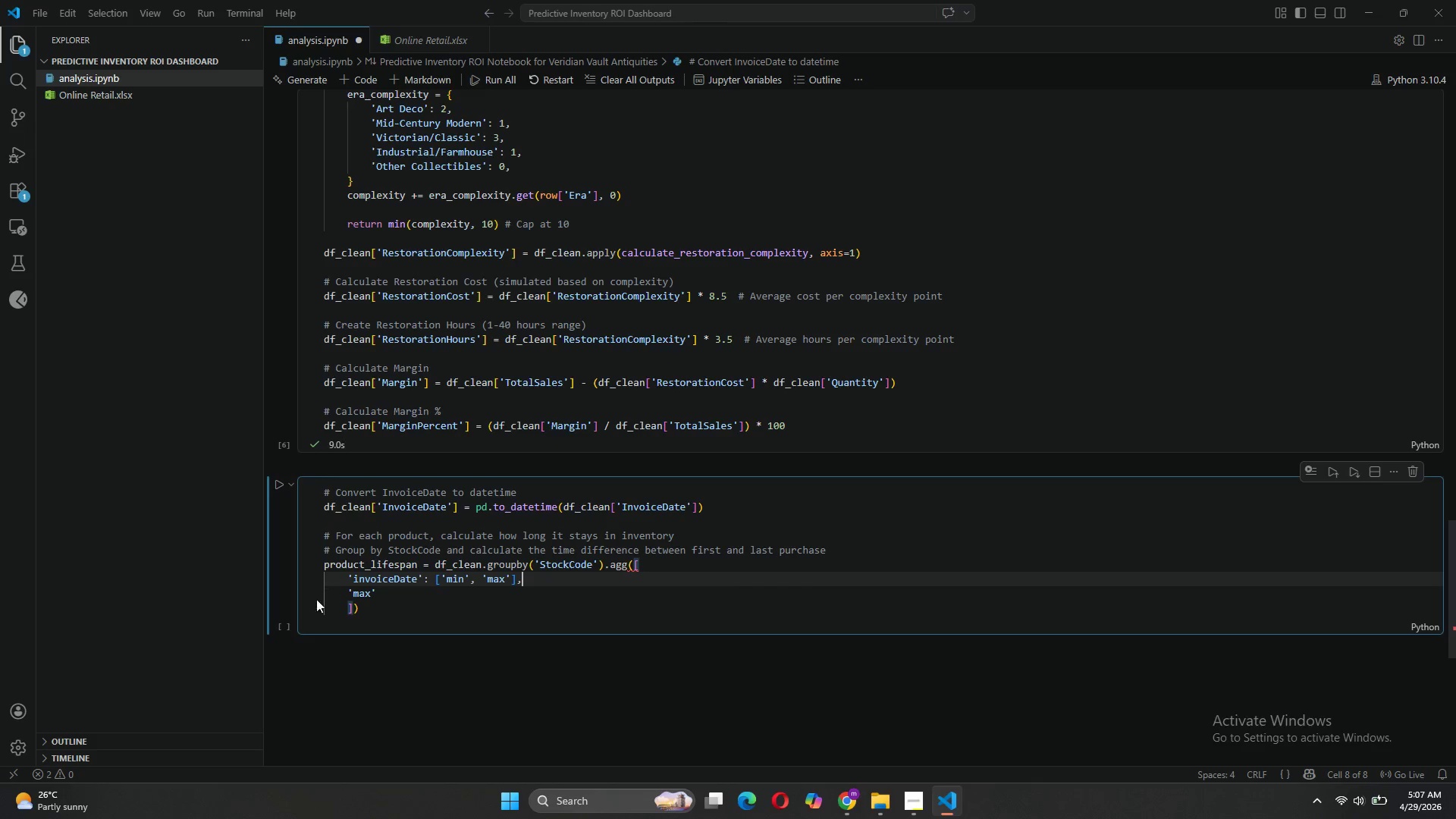 
left_click([369, 592])
 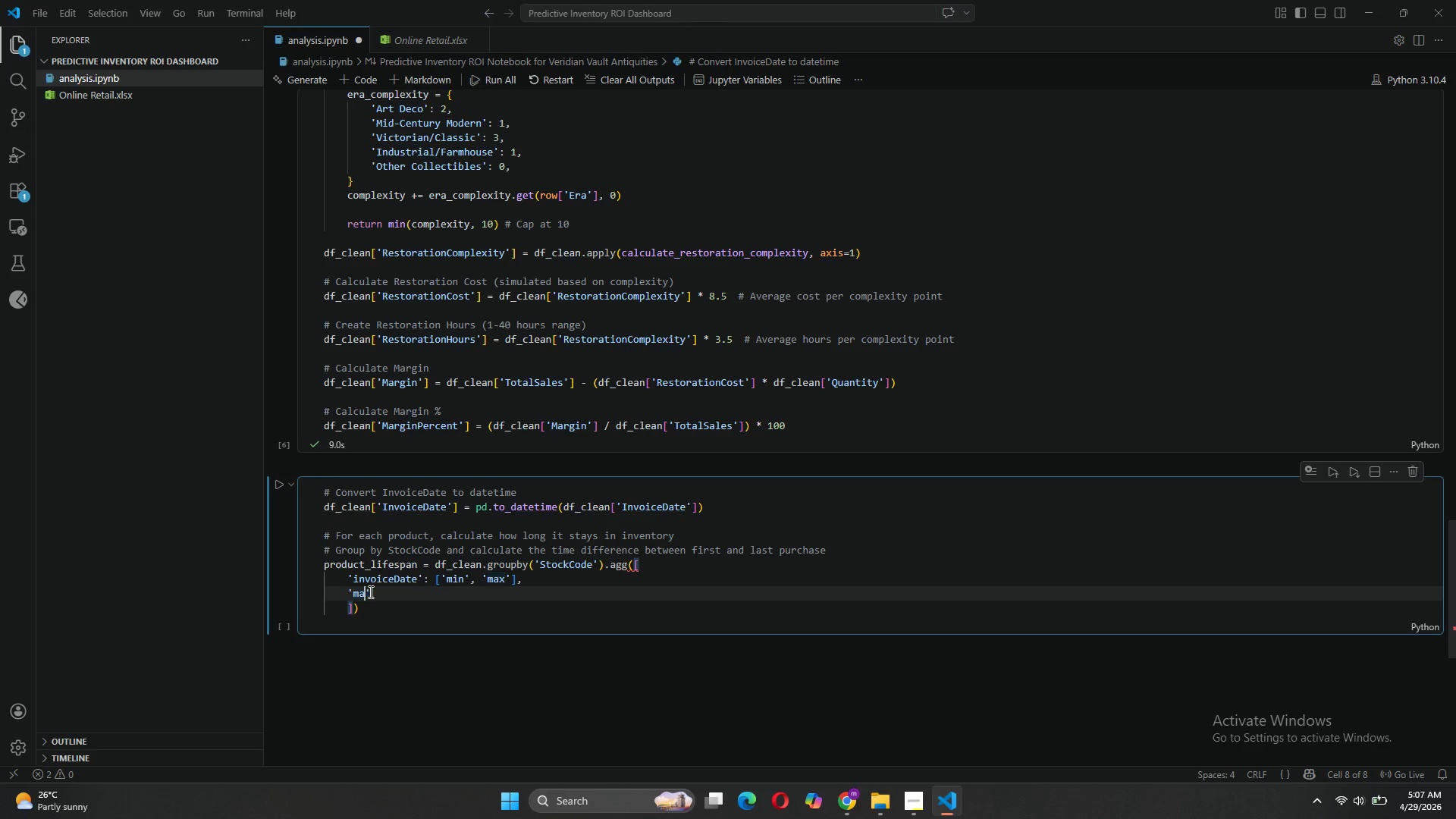 
key(Backspace)
key(Backspace)
key(Backspace)
type(descri)
key(Tab)
 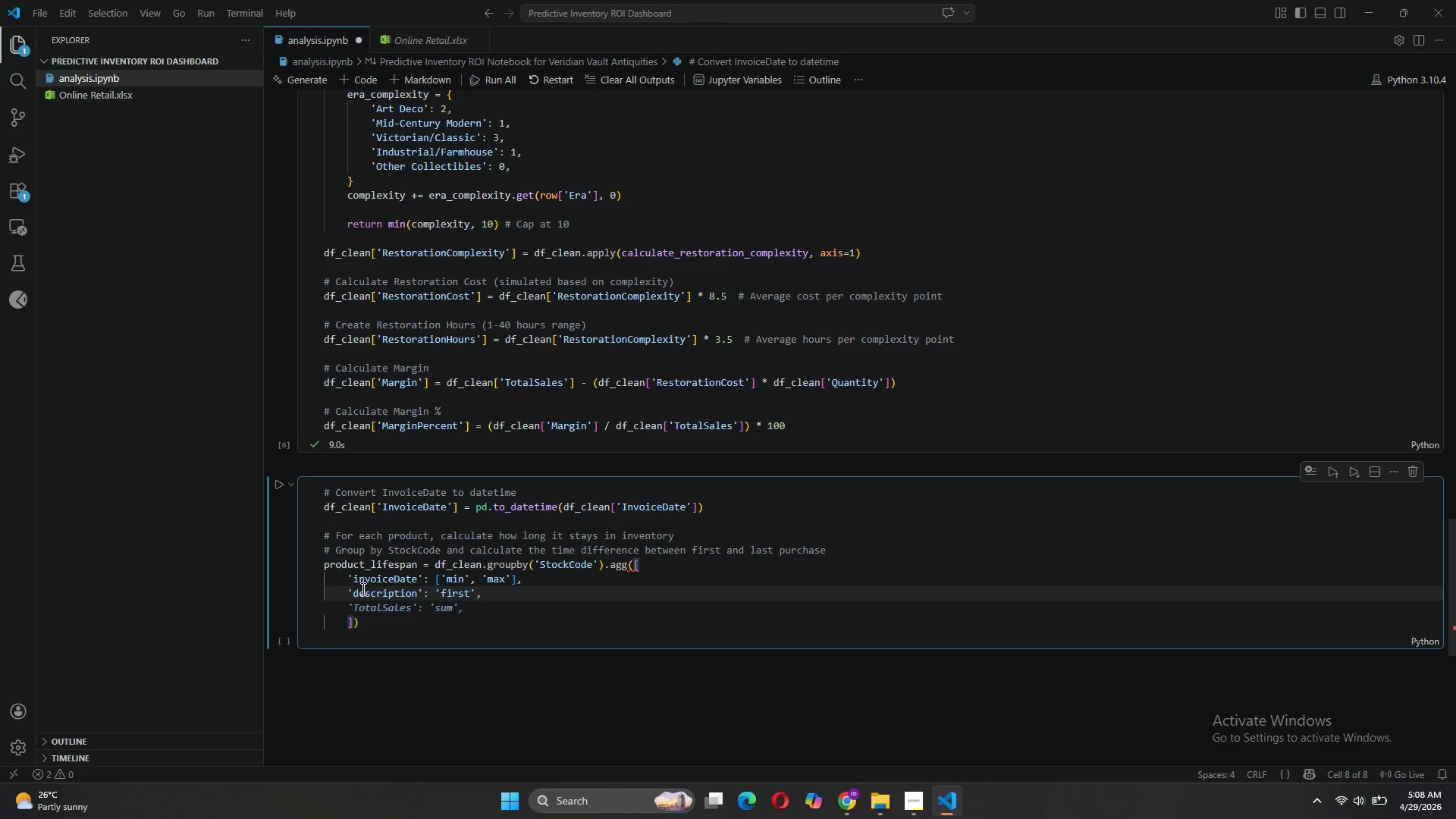 
left_click([357, 589])
 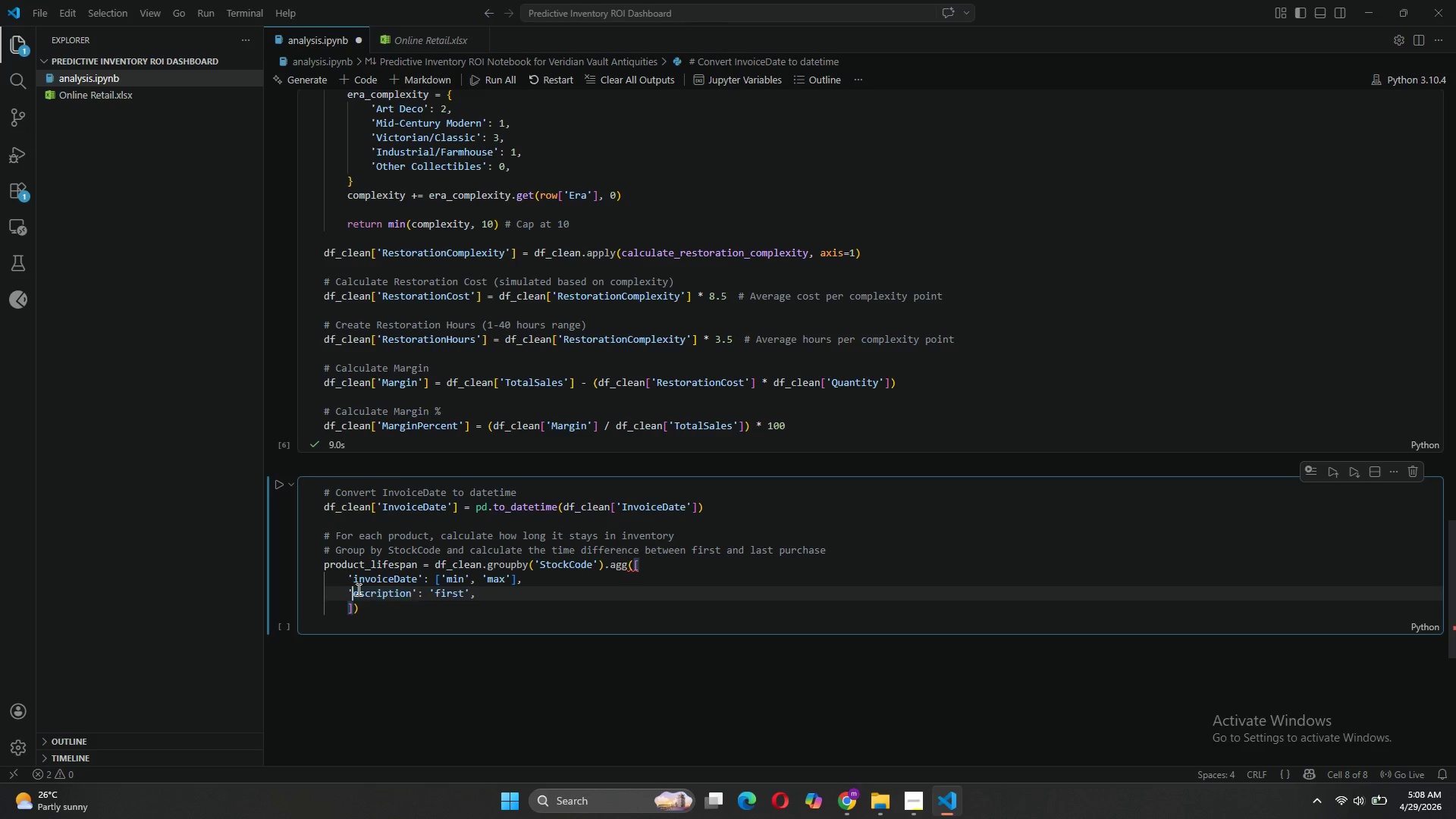 
key(Backspace)
 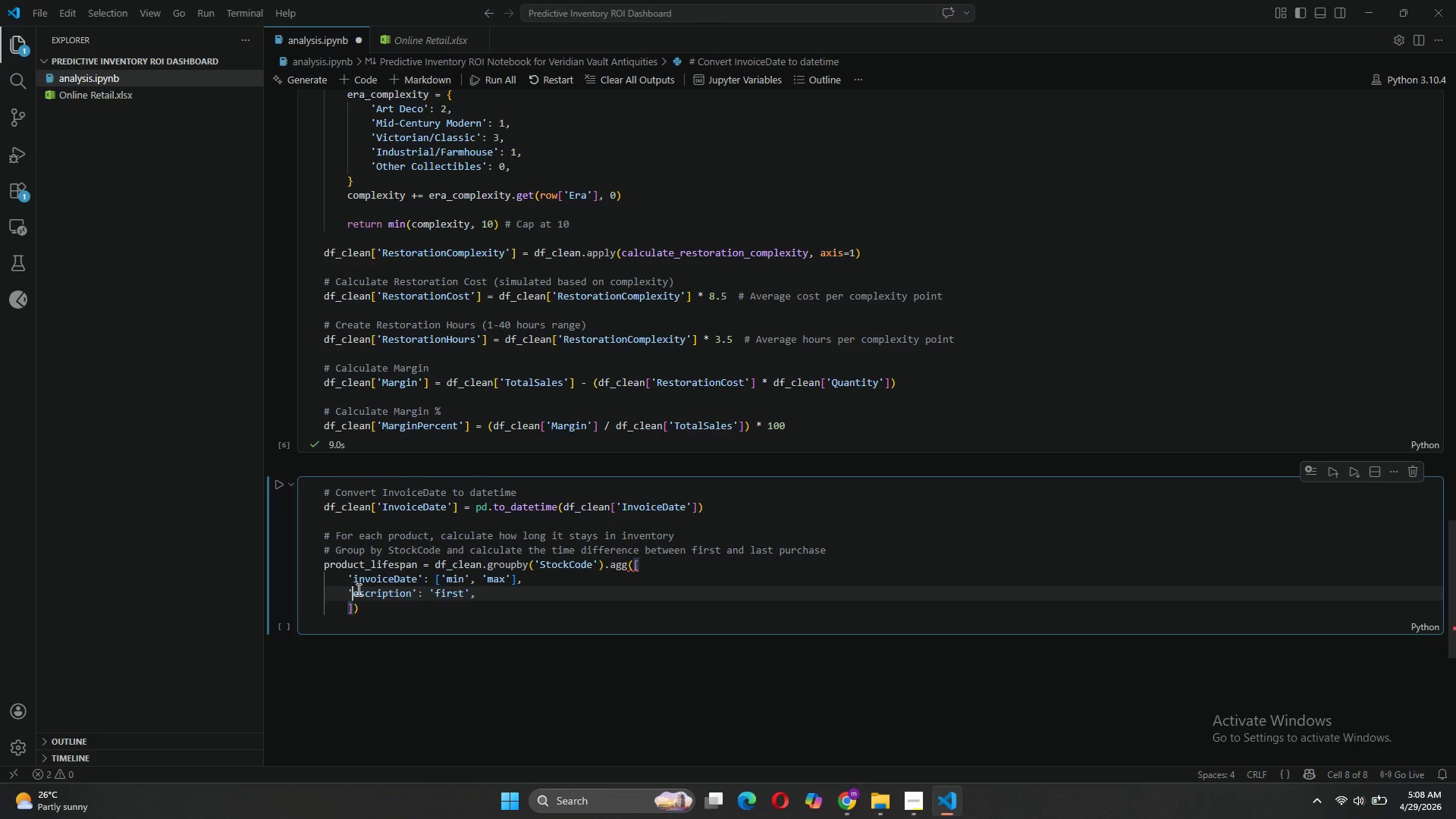 
key(D)
 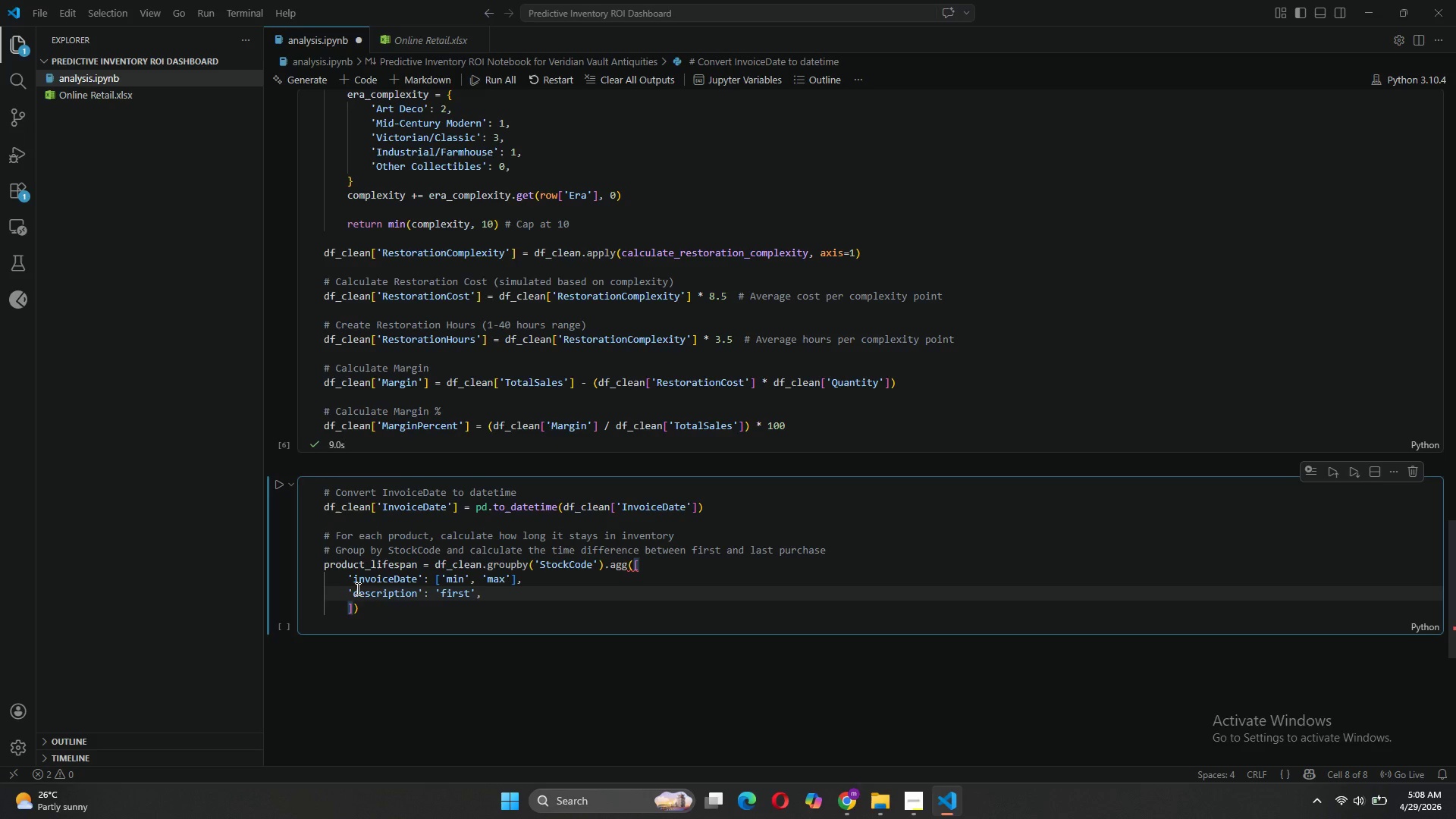 
key(Backspace)
 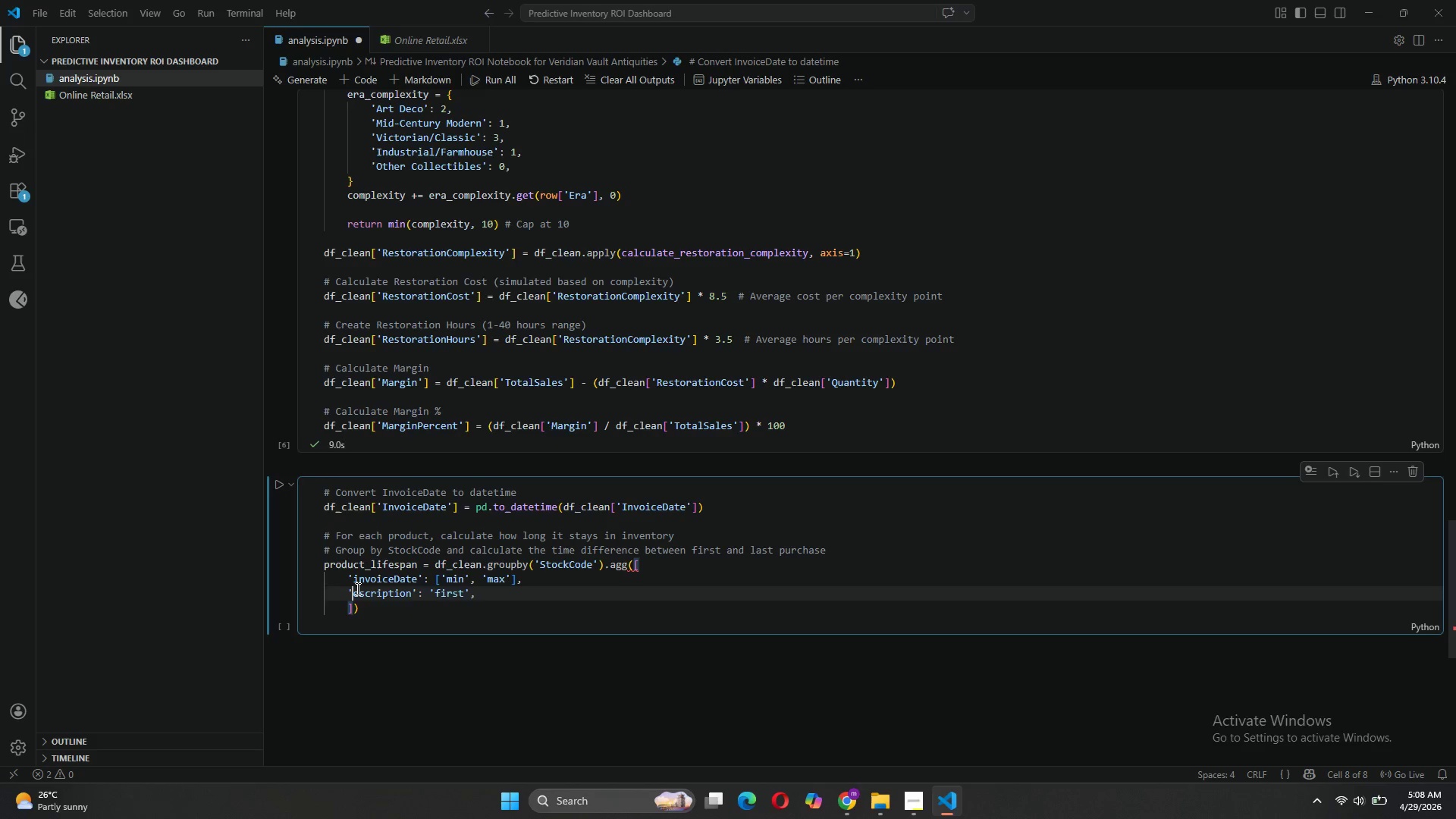 
key(CapsLock)
 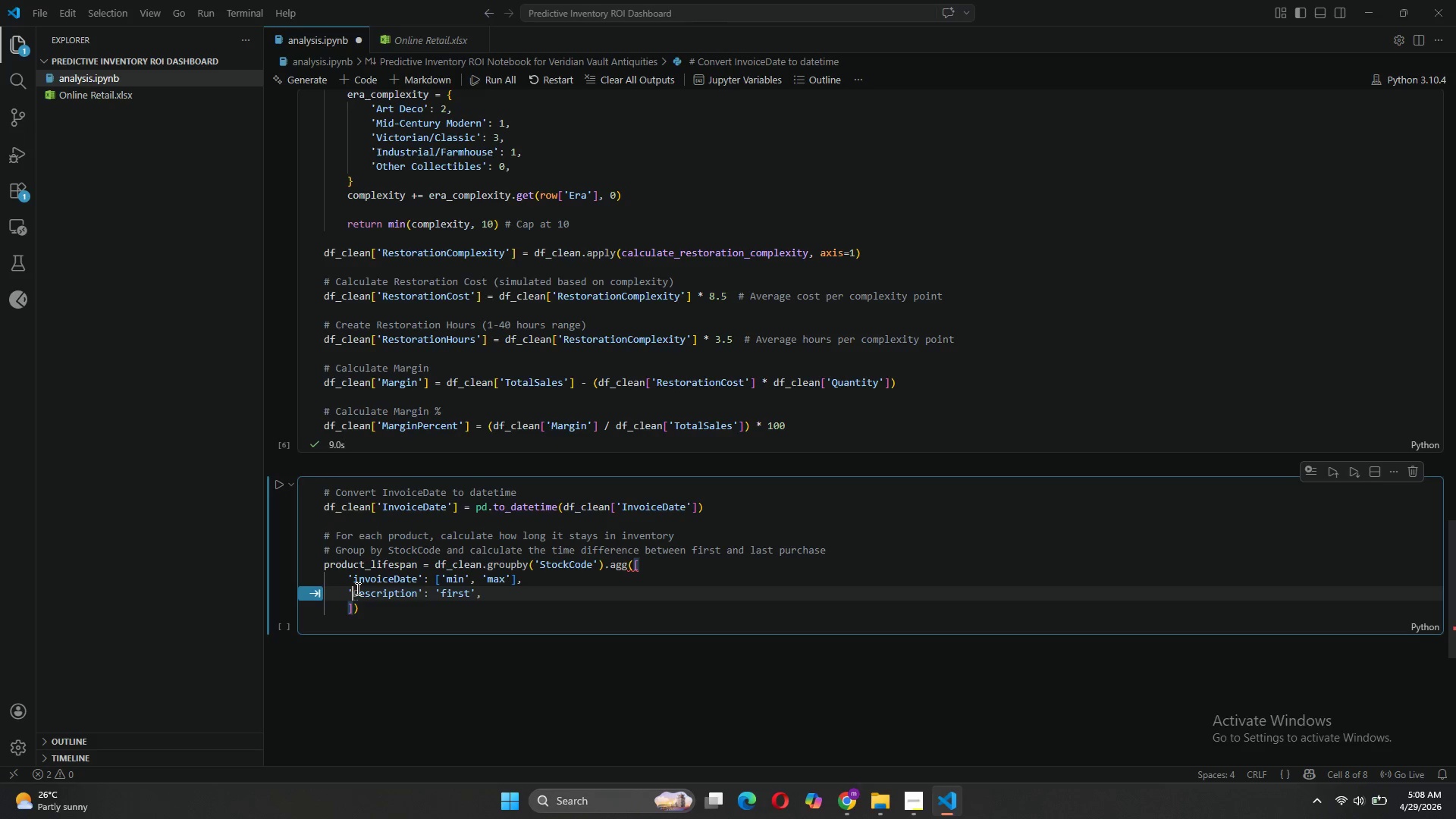 
key(D)
 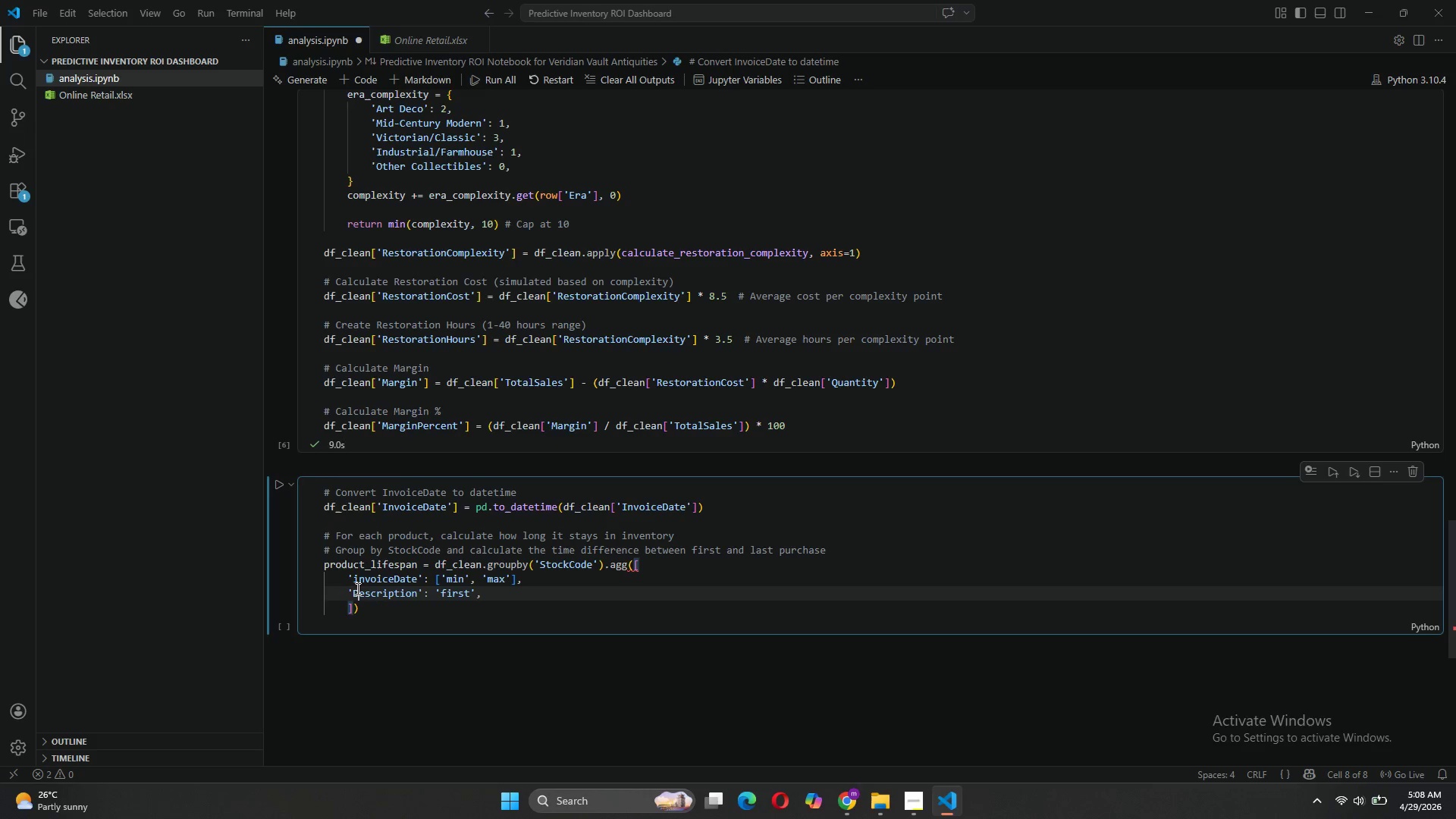 
key(CapsLock)
 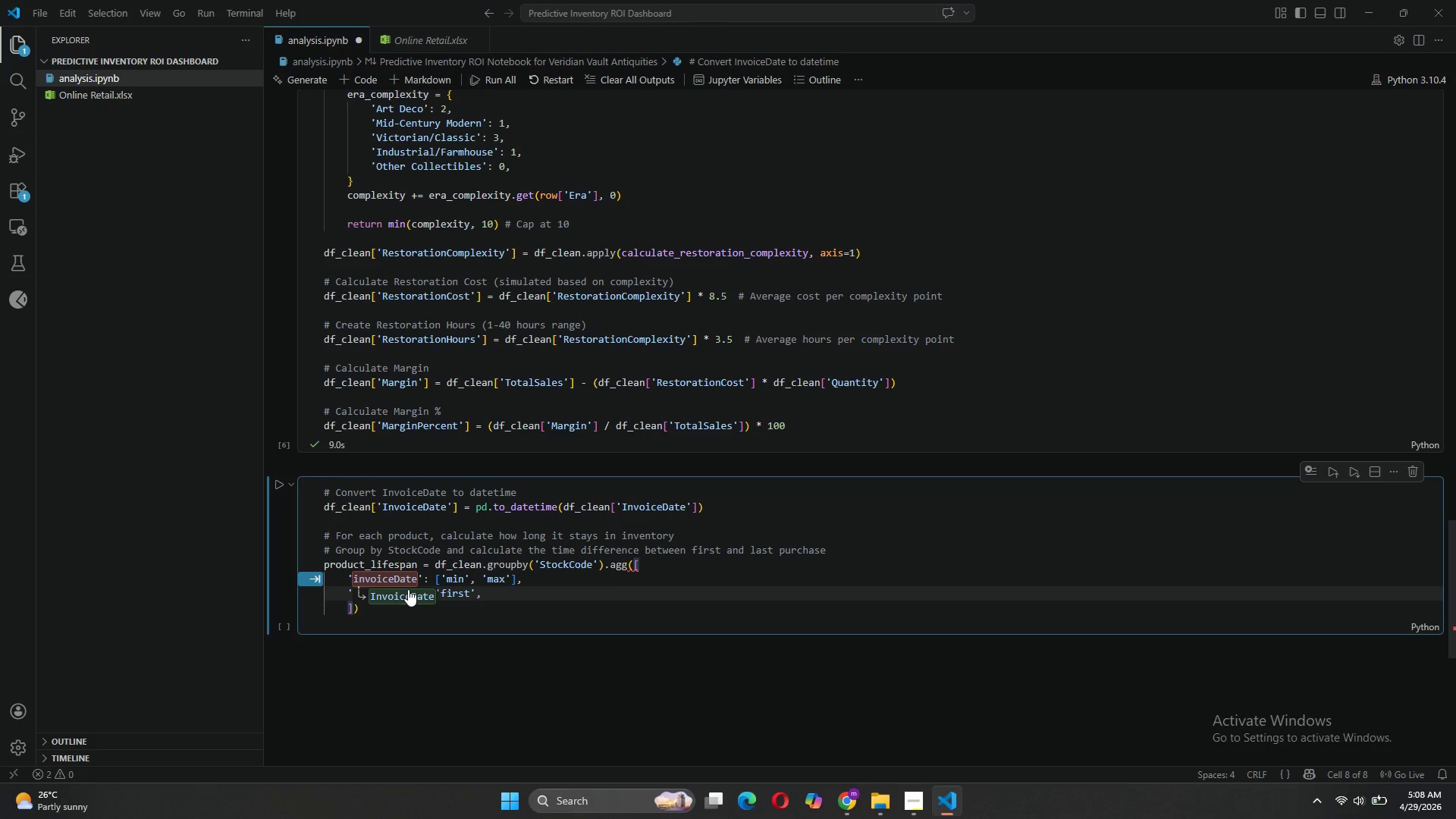 
left_click([406, 590])
 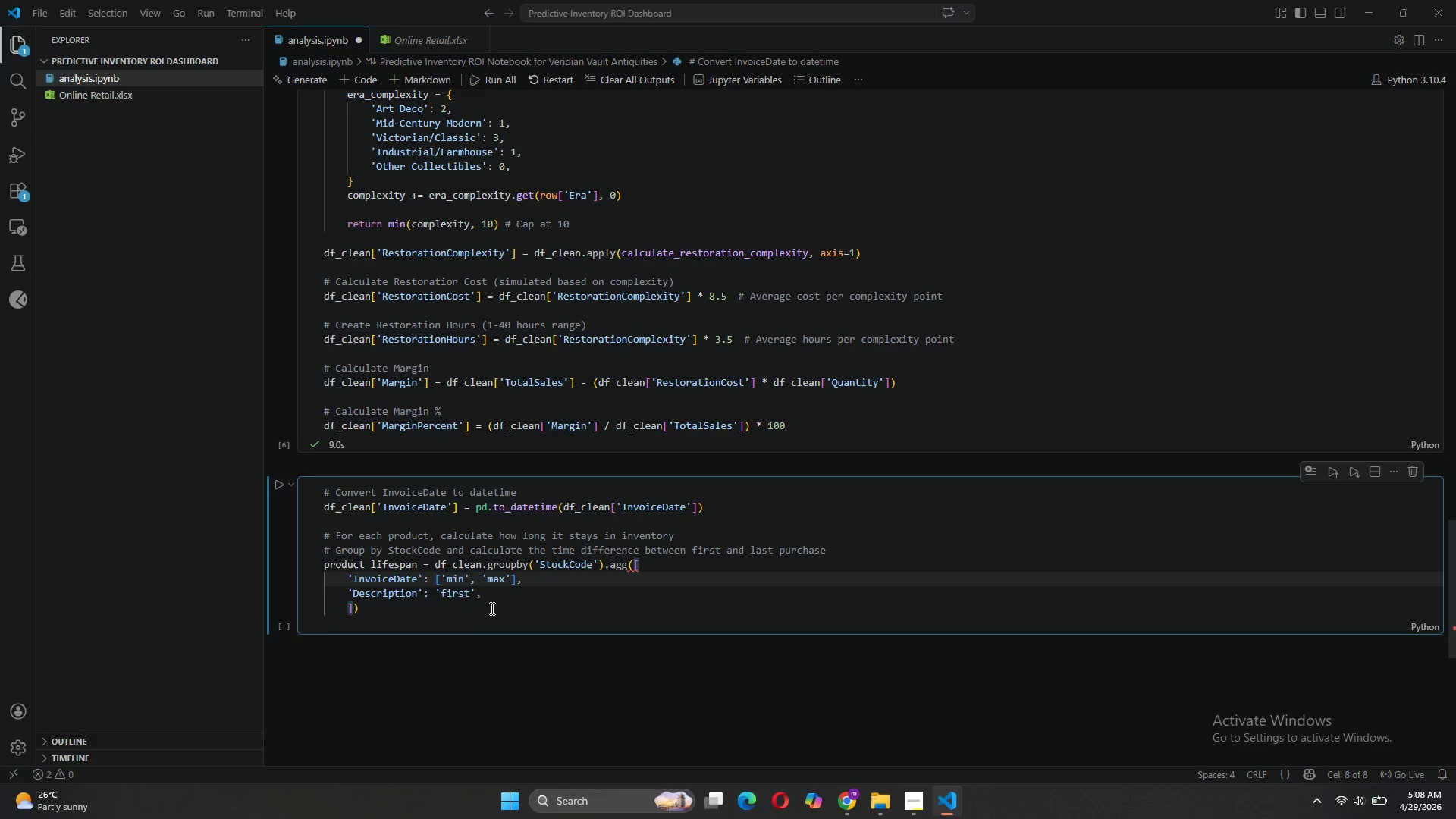 
left_click([495, 604])
 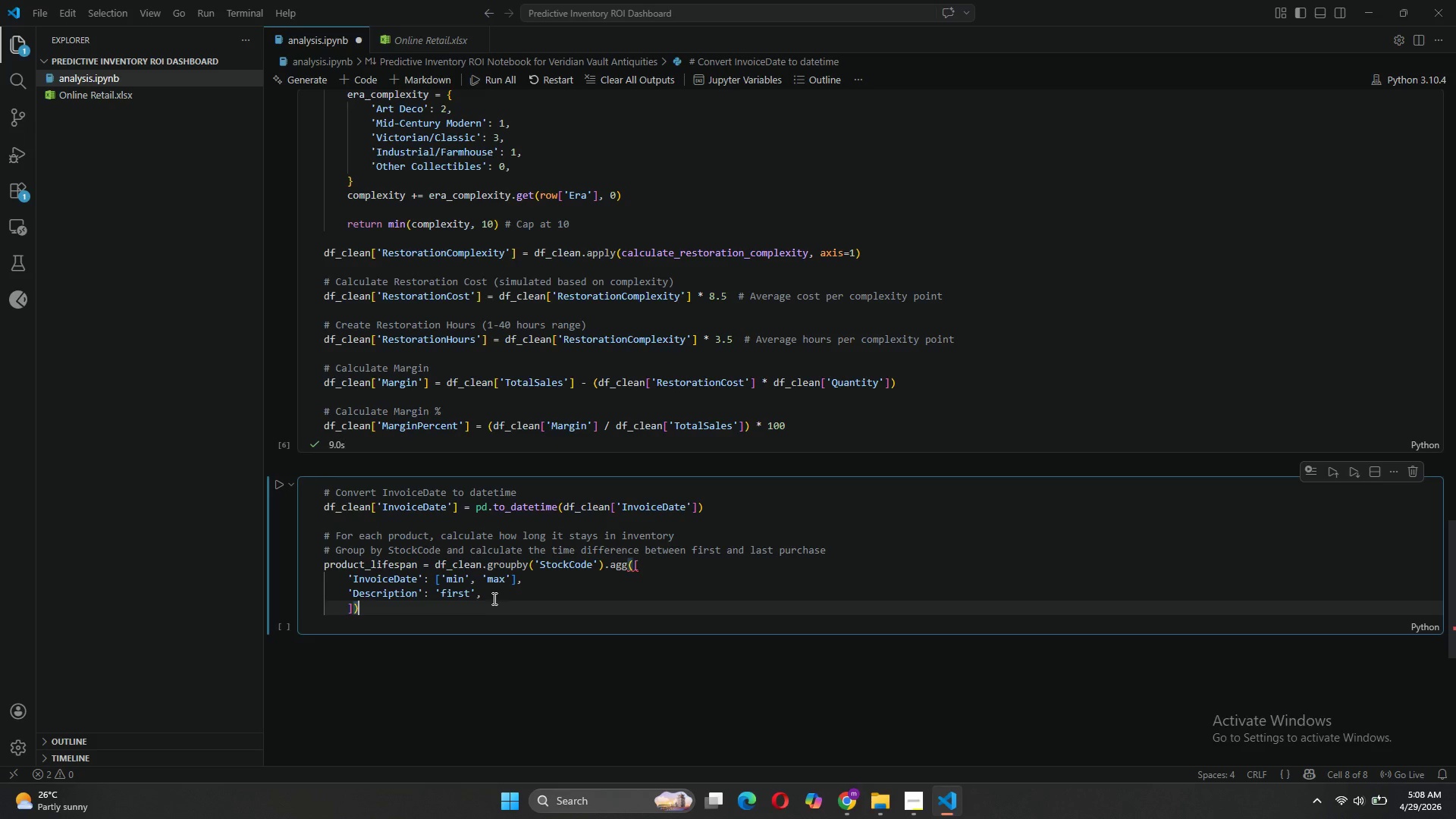 
left_click([488, 595])
 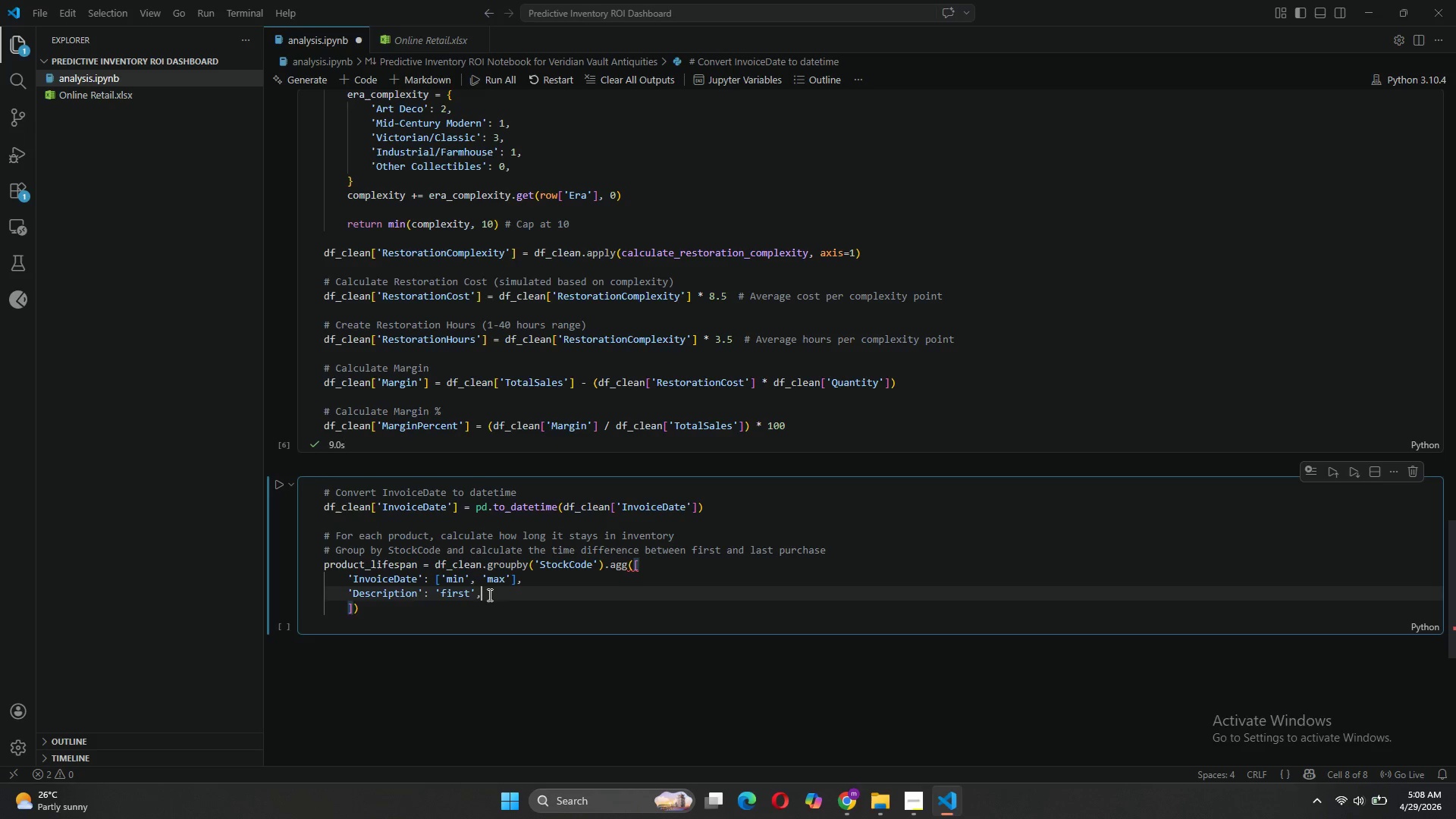 
key(Enter)
 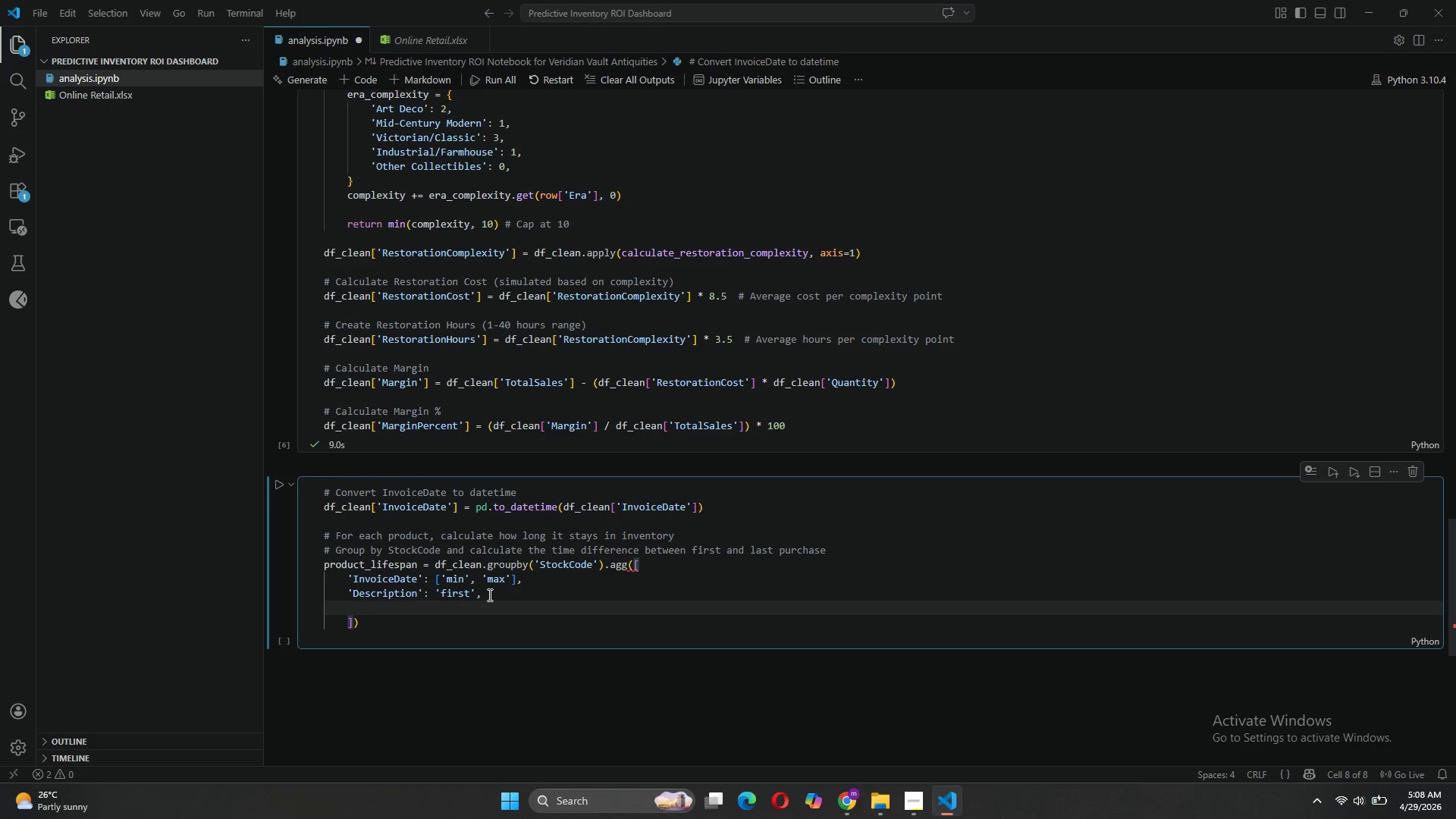 
type('Era)
 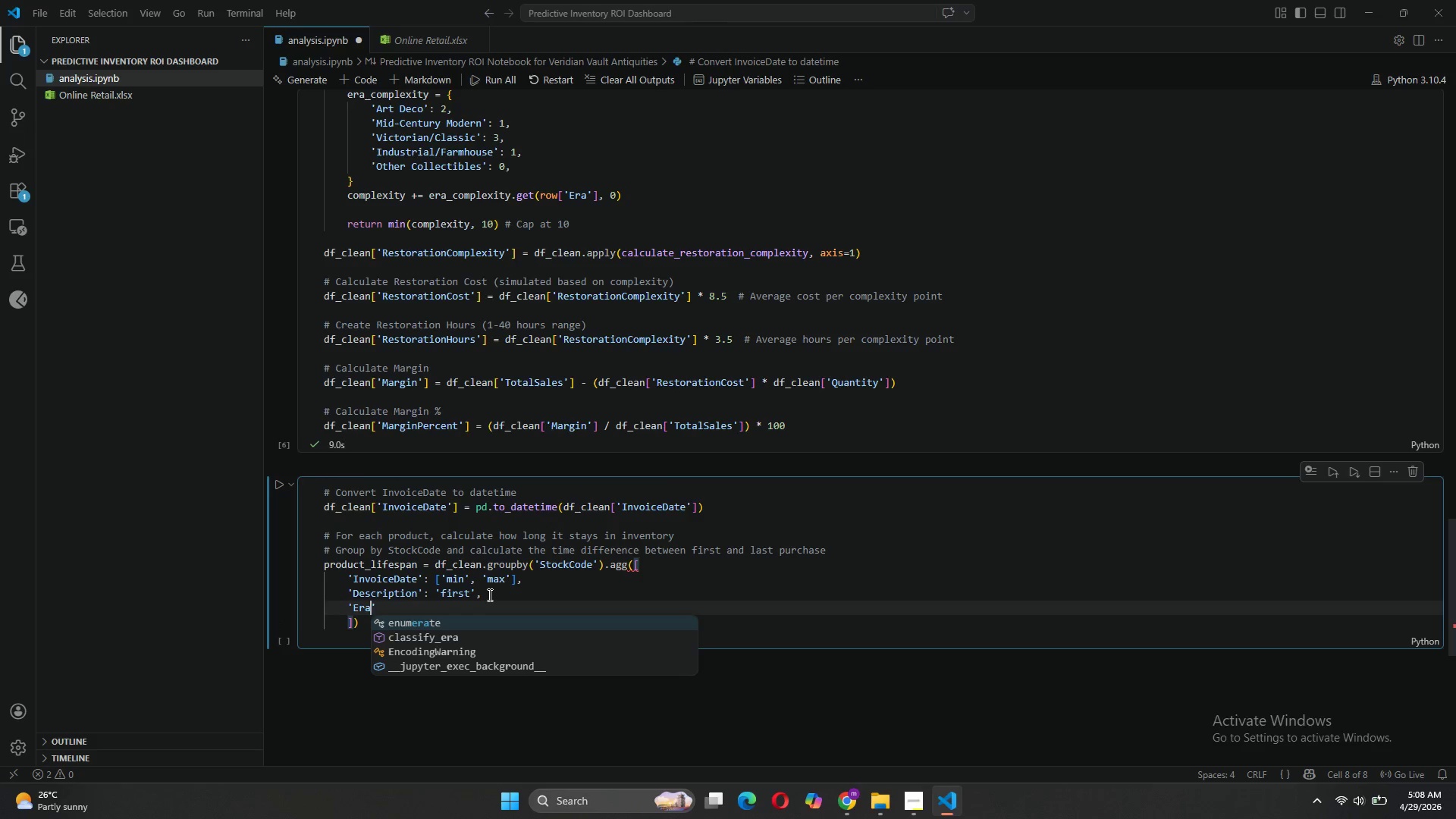 
key(ArrowRight)
 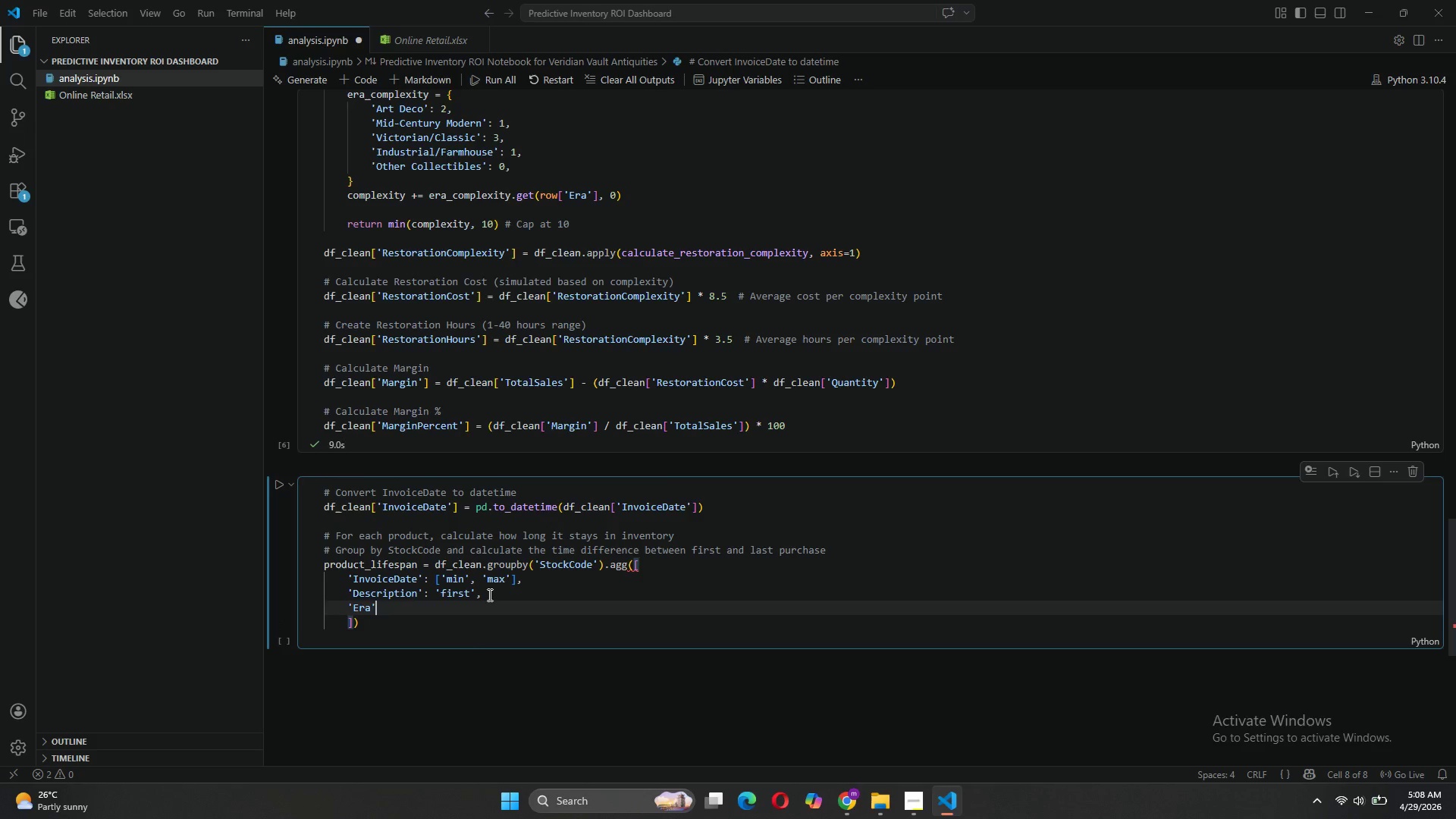 
key(Shift+Semicolon)
 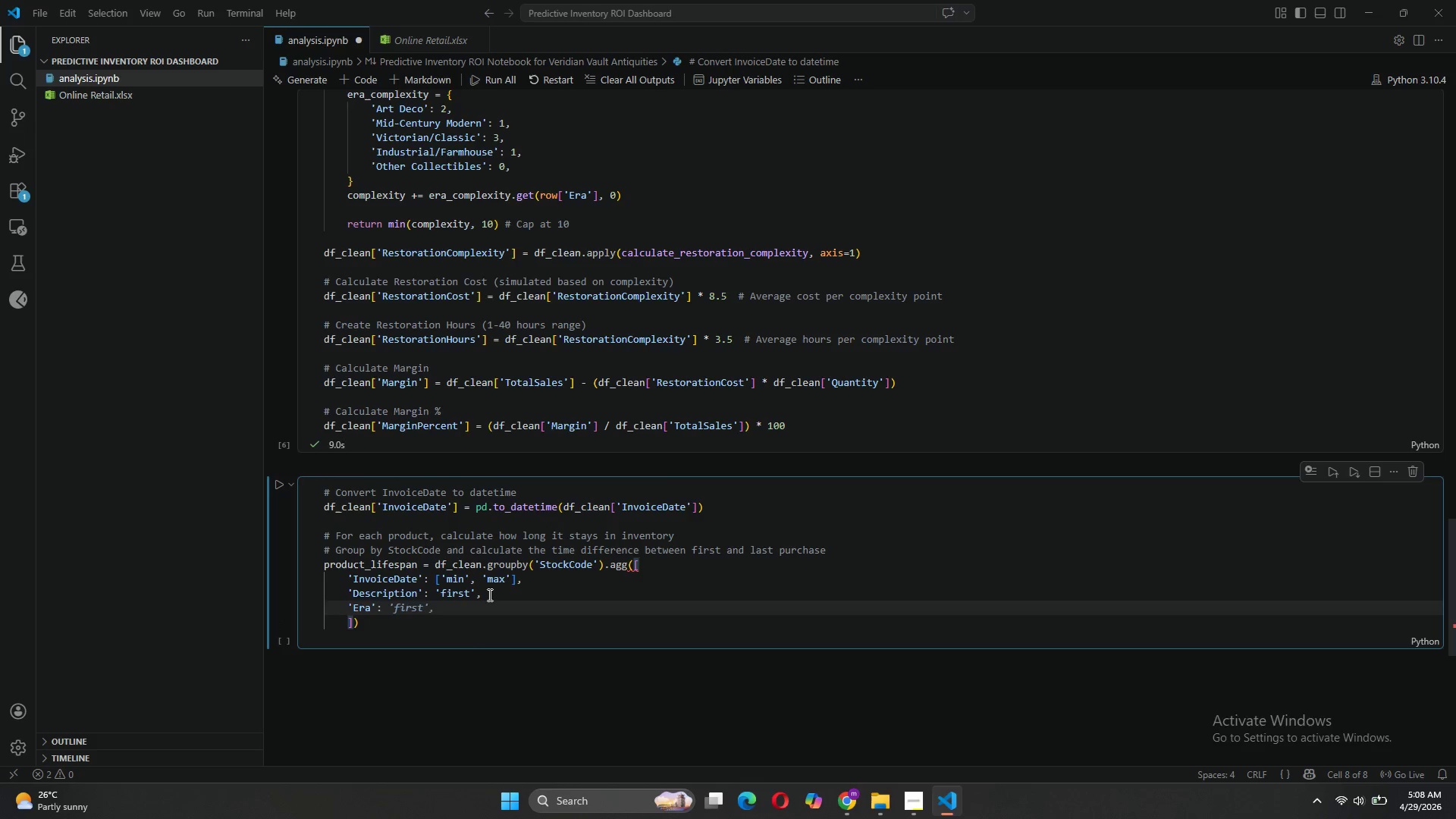 
key(Tab)
 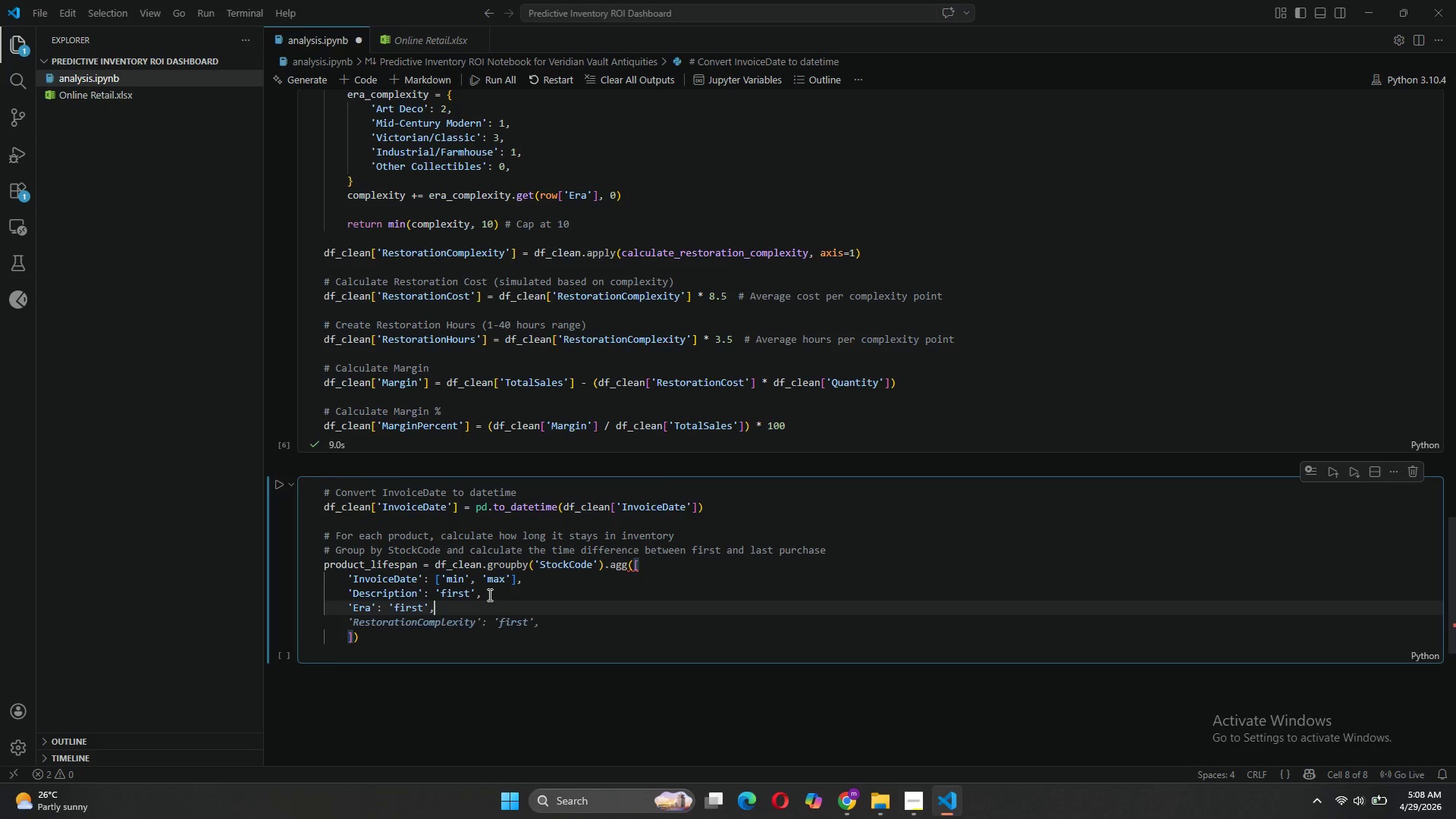 
key(Enter)
 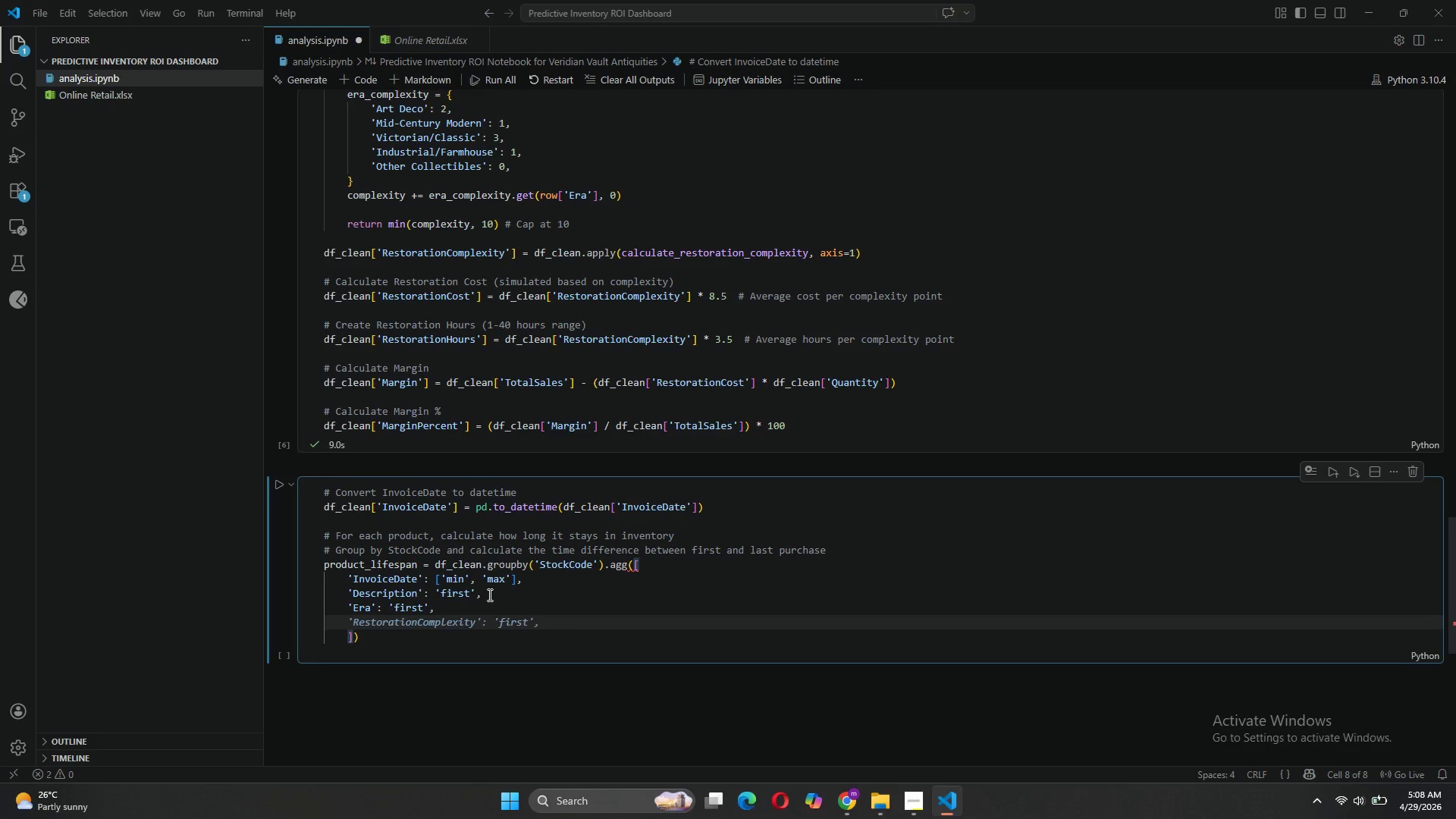 
key(Tab)
 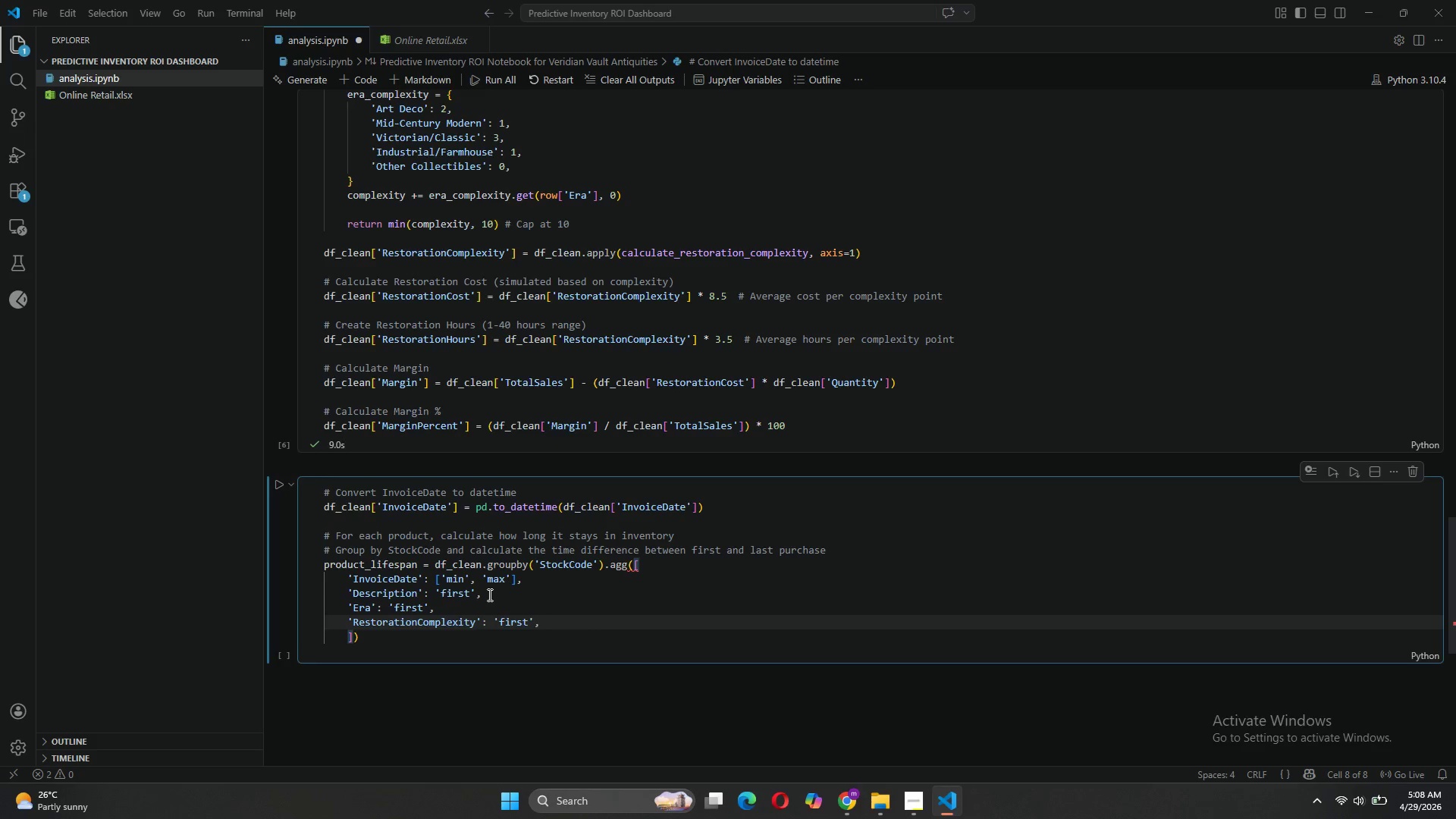 
key(ArrowLeft)
 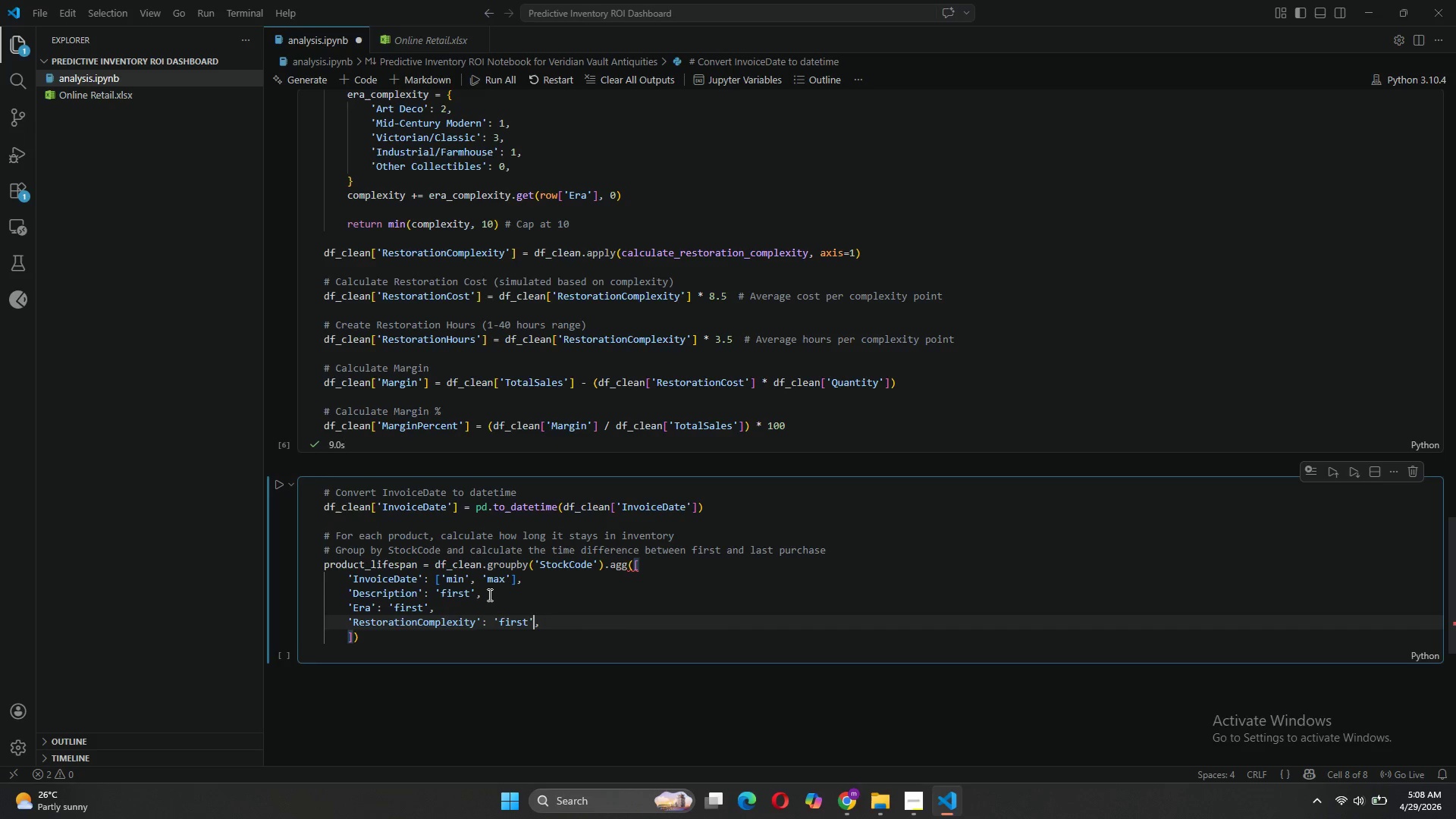 
key(ArrowLeft)
 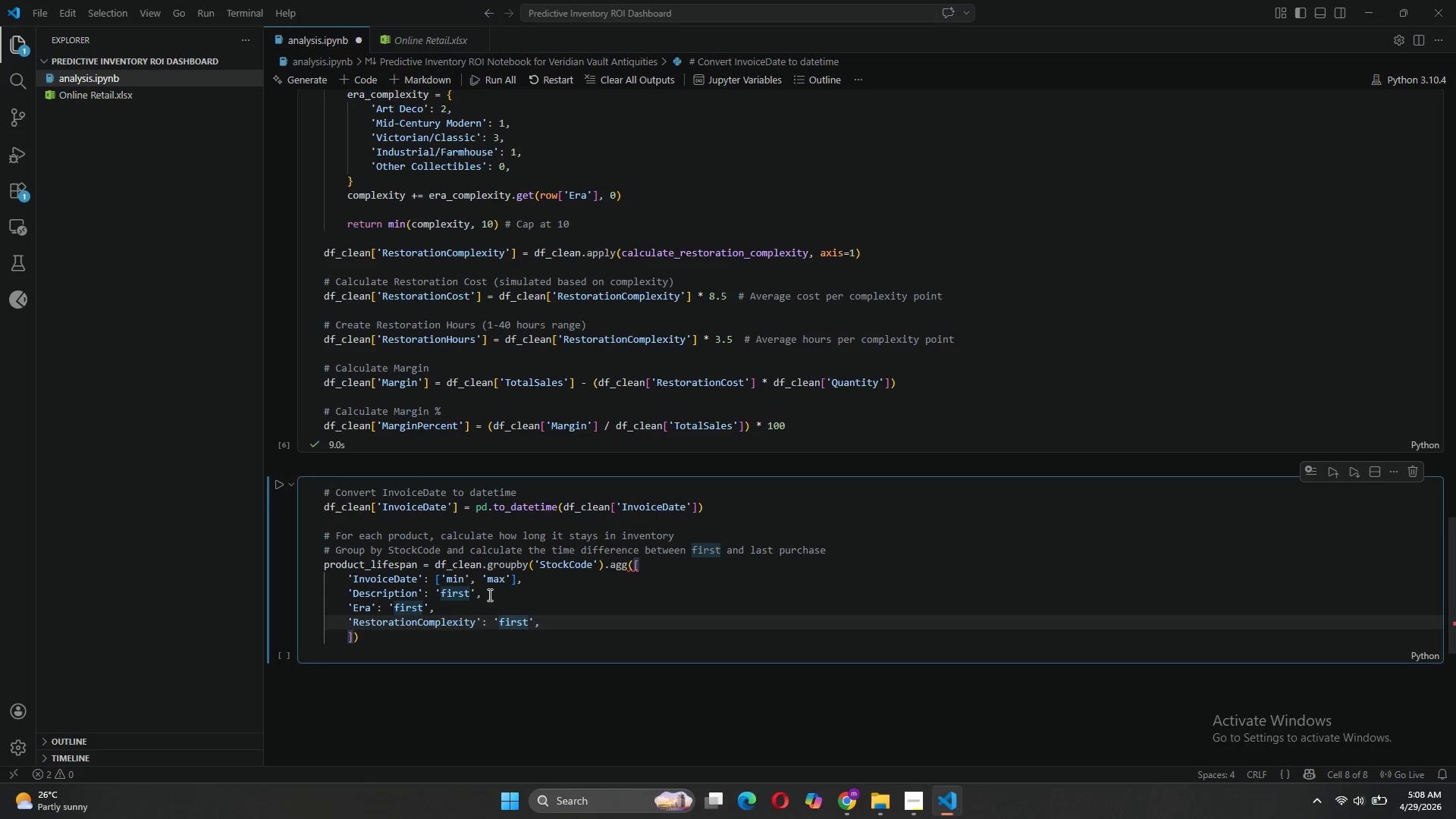 
key(Backspace)
key(Backspace)
key(Backspace)
key(Backspace)
key(Backspace)
type(mean)
 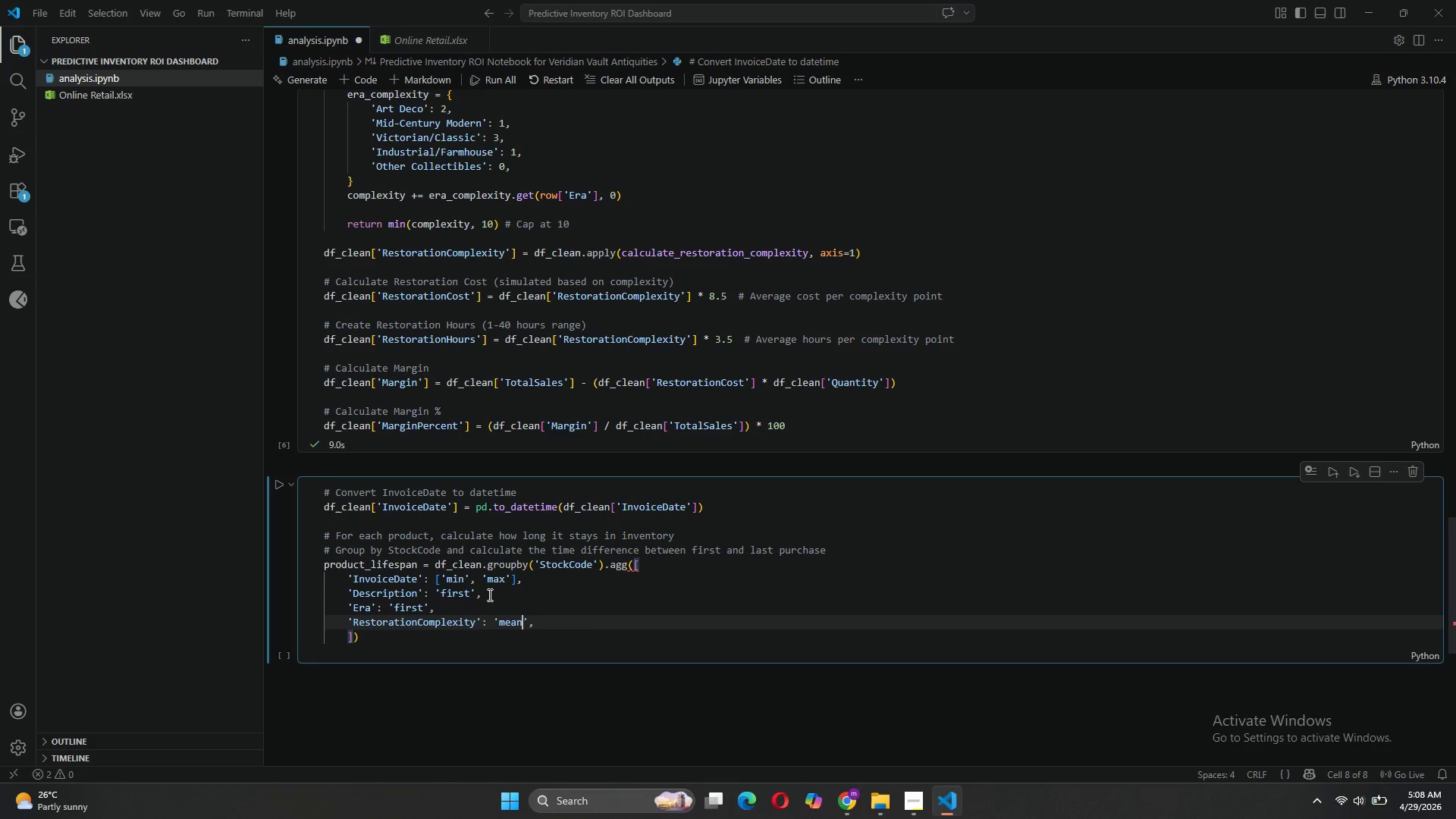 
key(ArrowRight)
 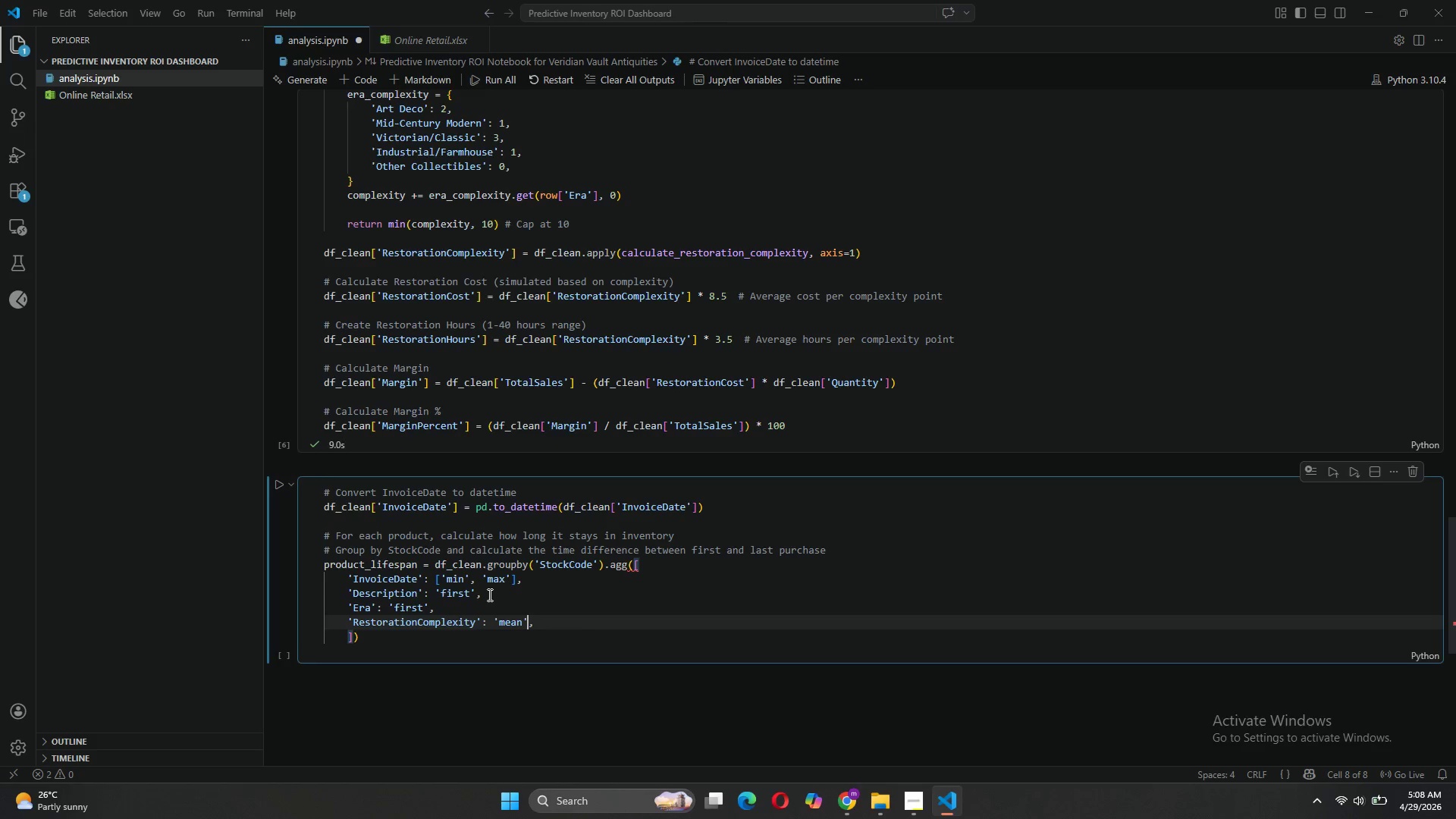 
key(ArrowRight)
 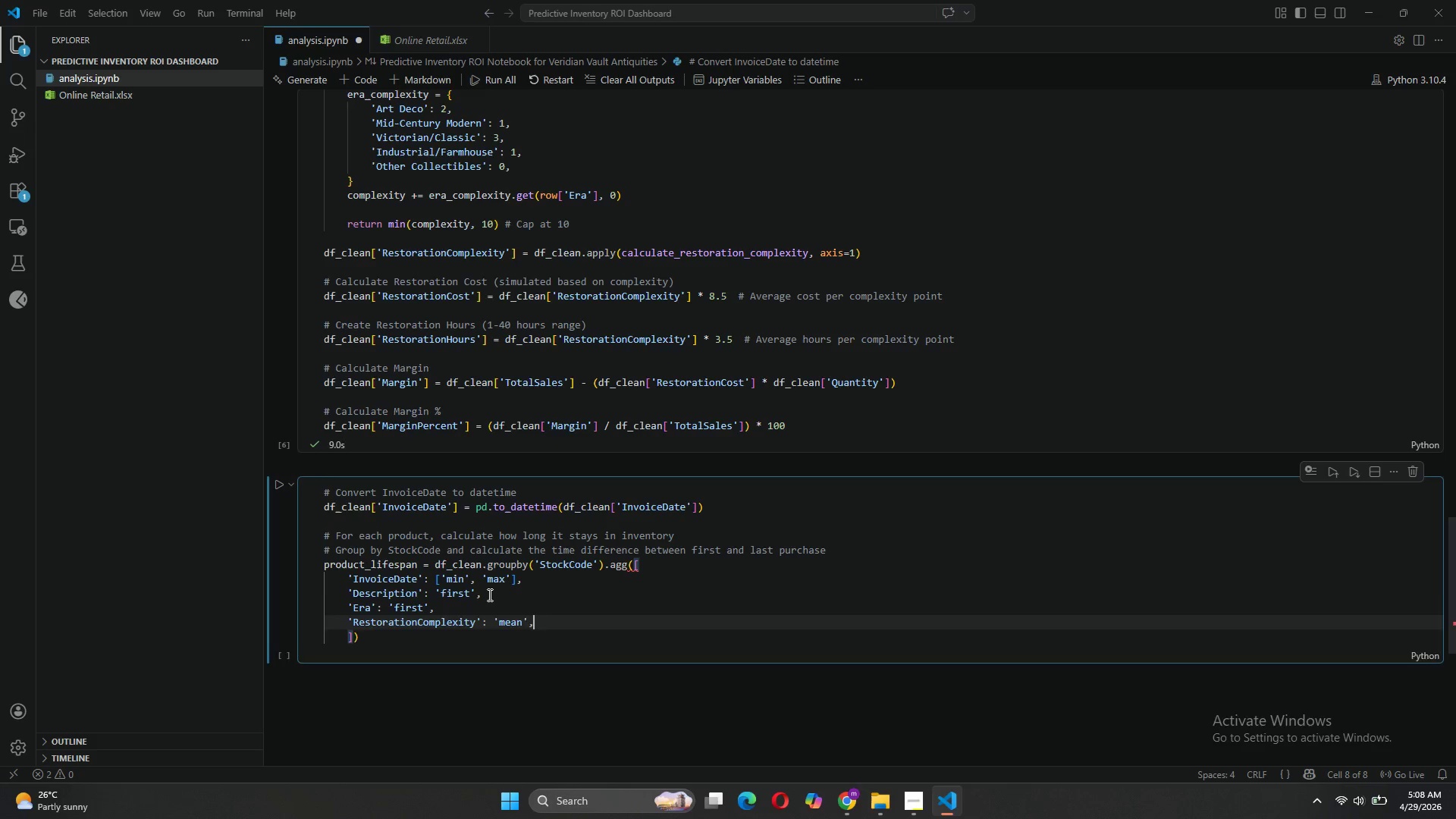 
key(Enter)
 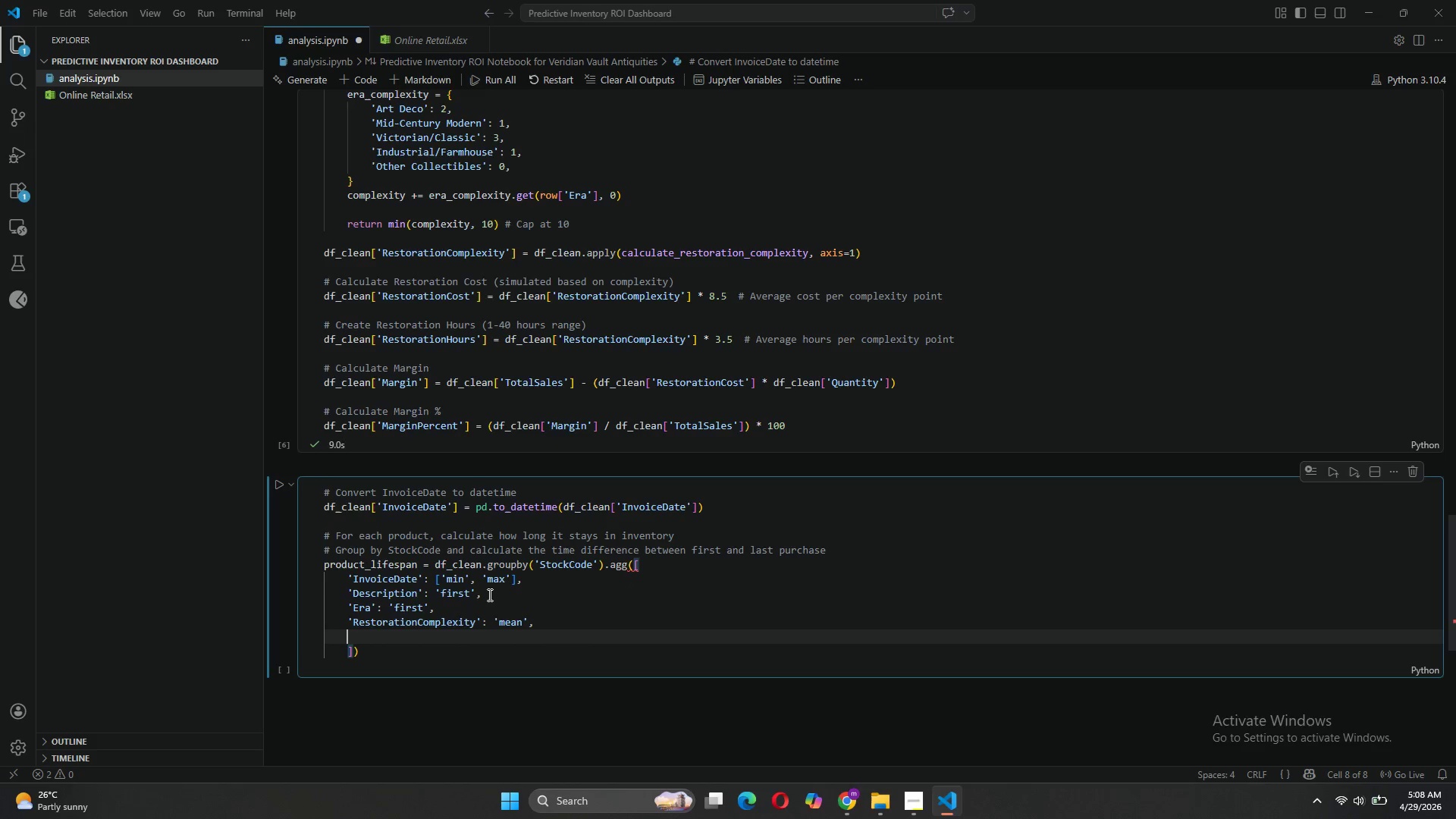 
type('RestorationHours)
key(Tab)
 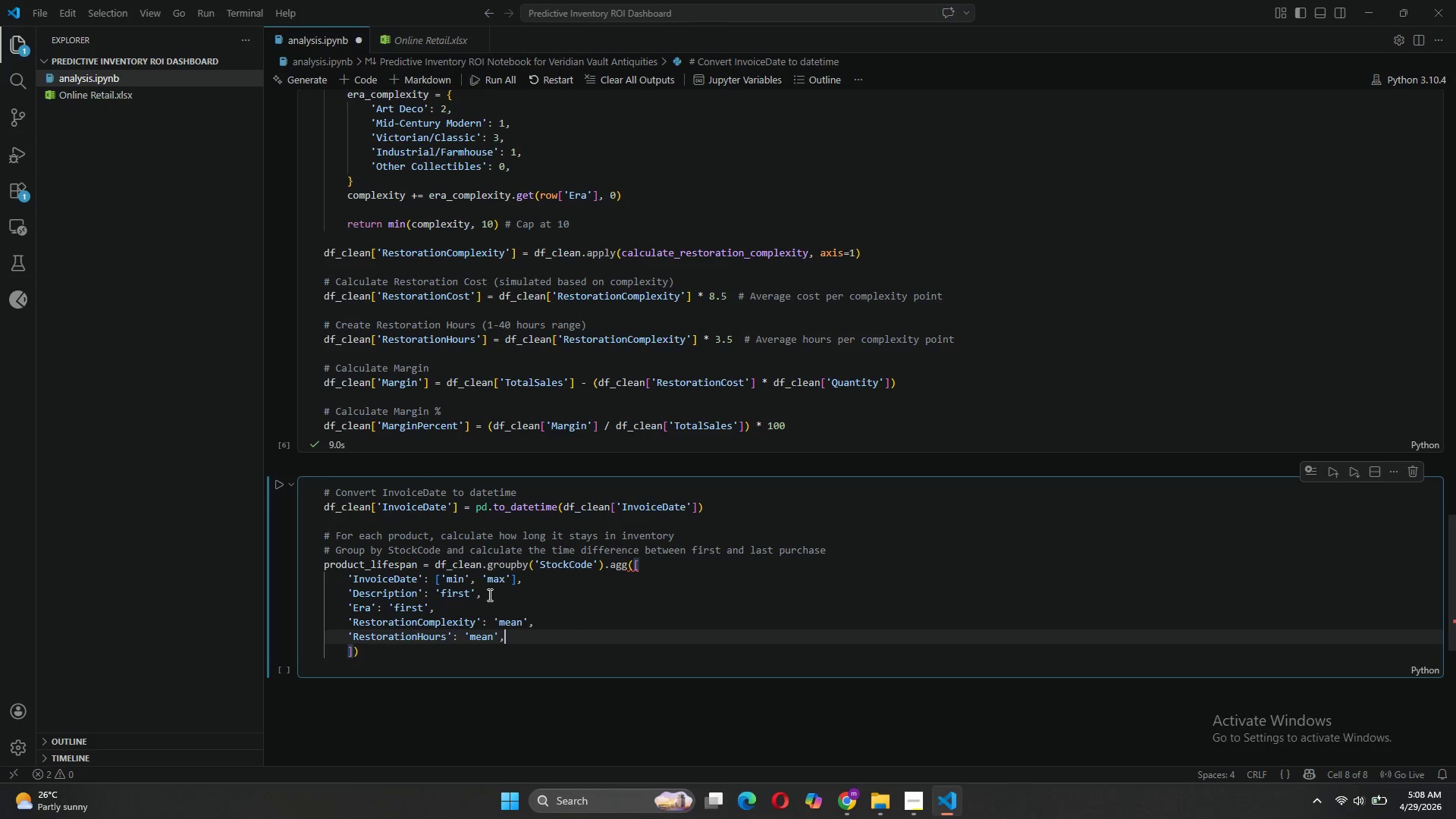 
key(ArrowDown)
 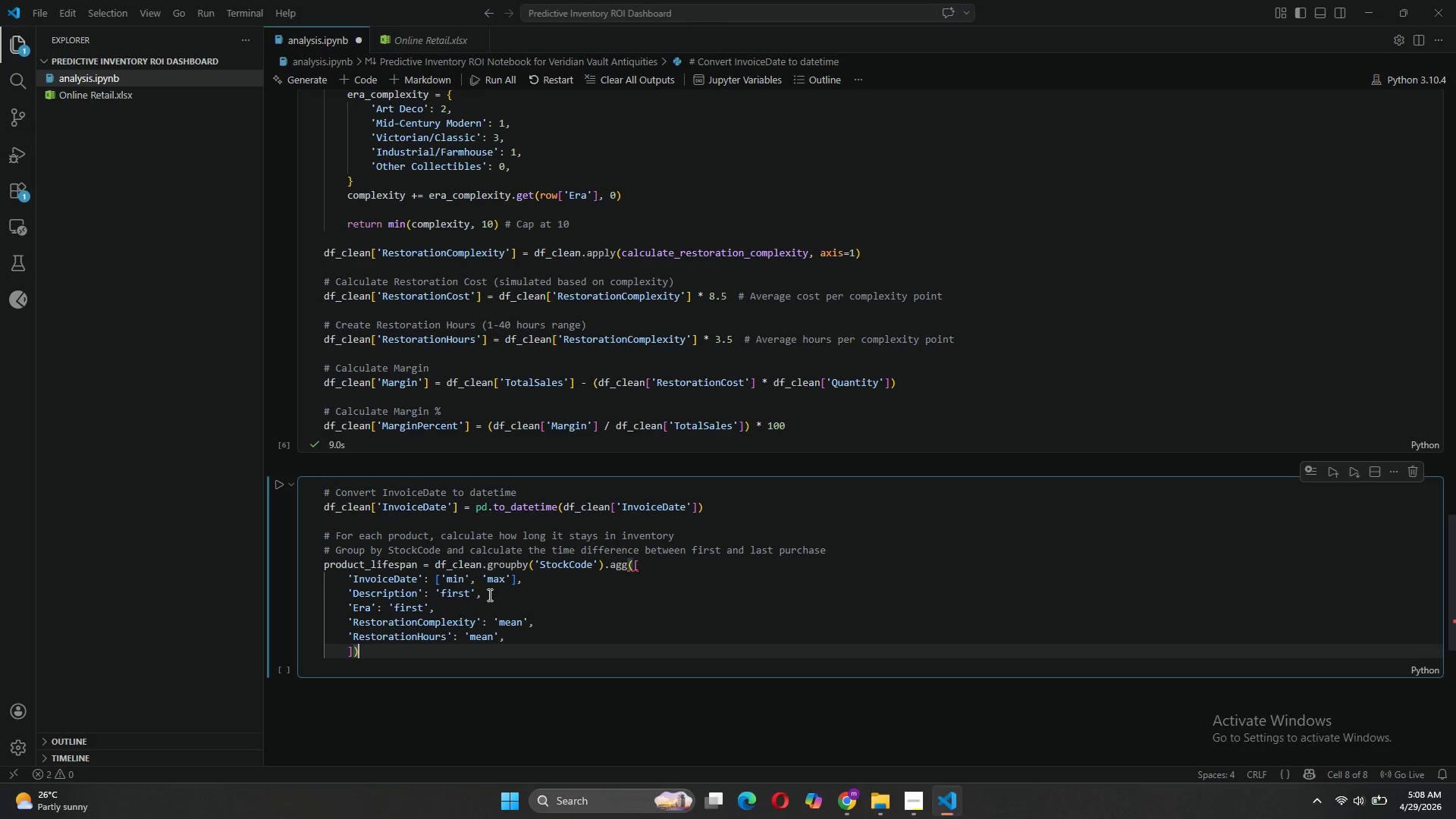 
type(.reset_)
key(Tab)
 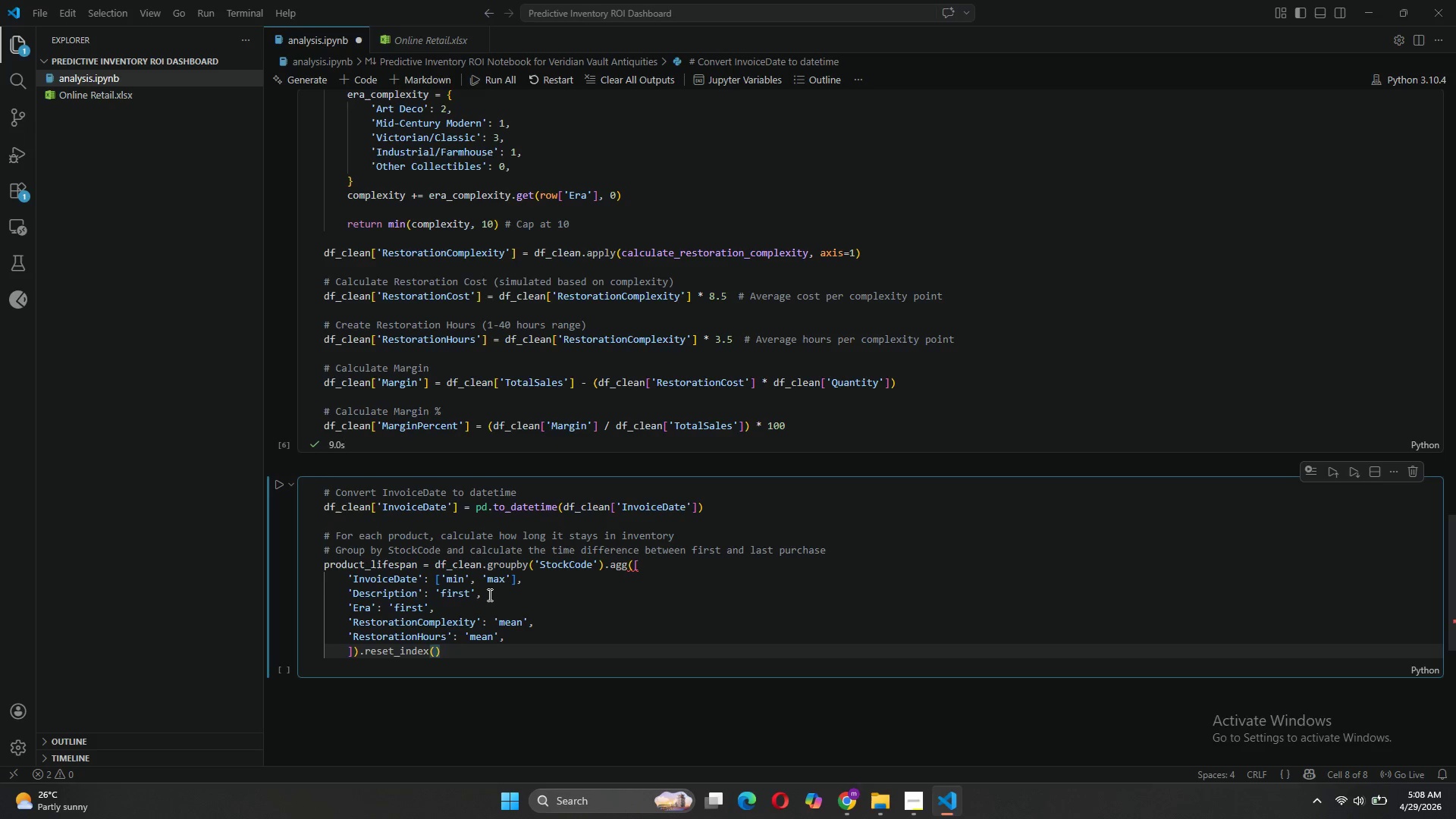 
key(Enter)
 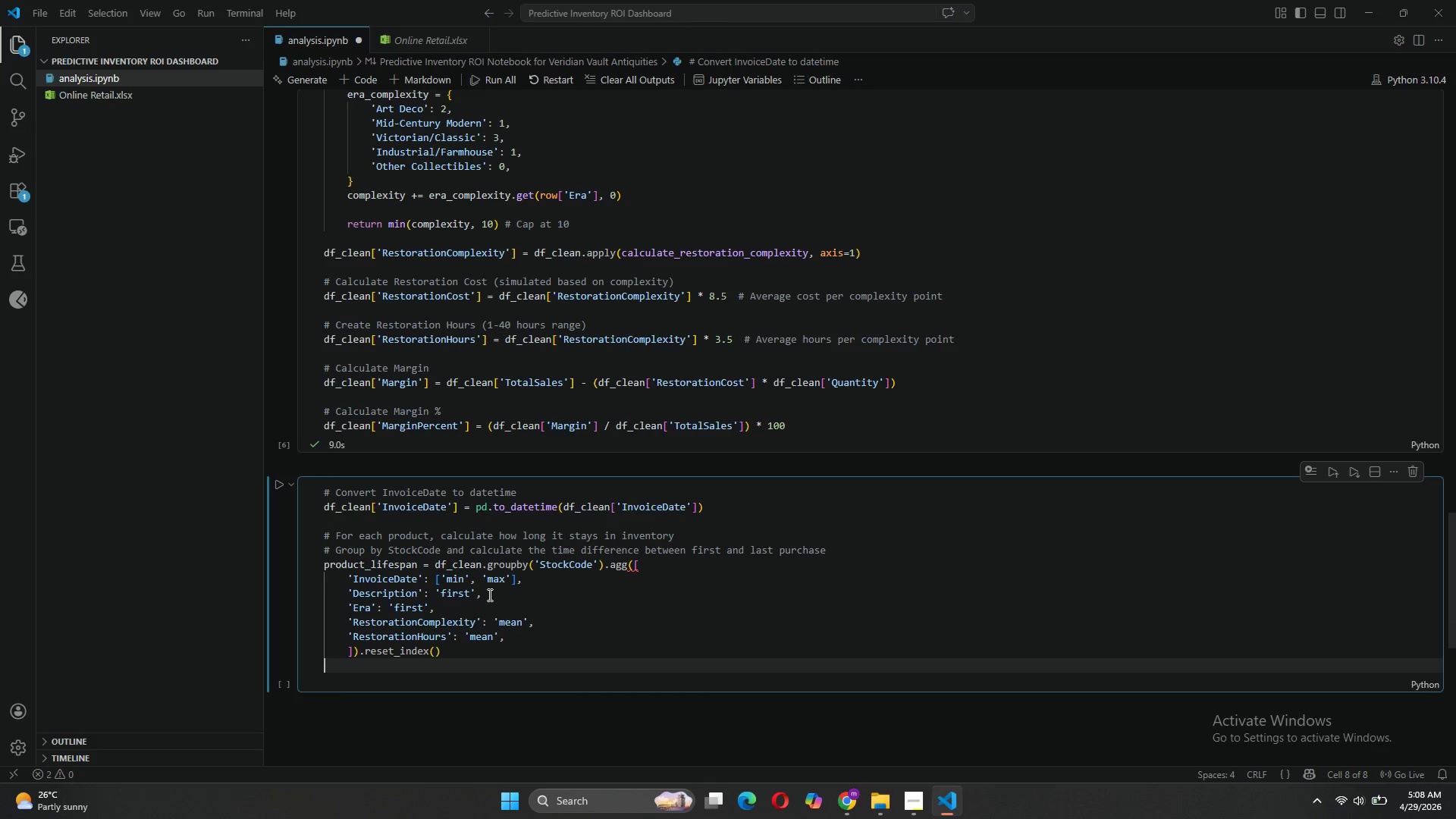 
key(Enter)
 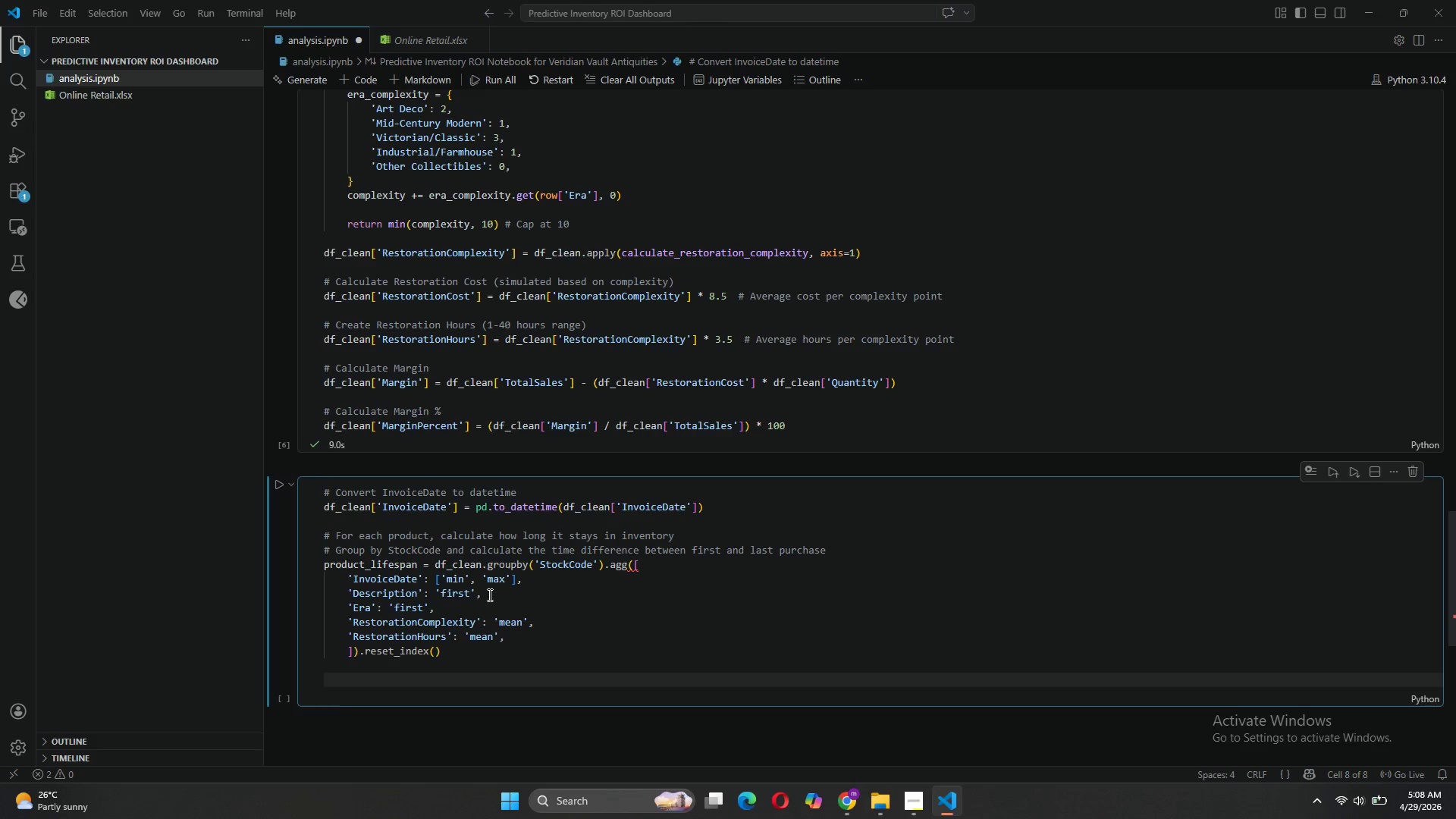 
type(pro)
key(Tab)
key(Tab)
 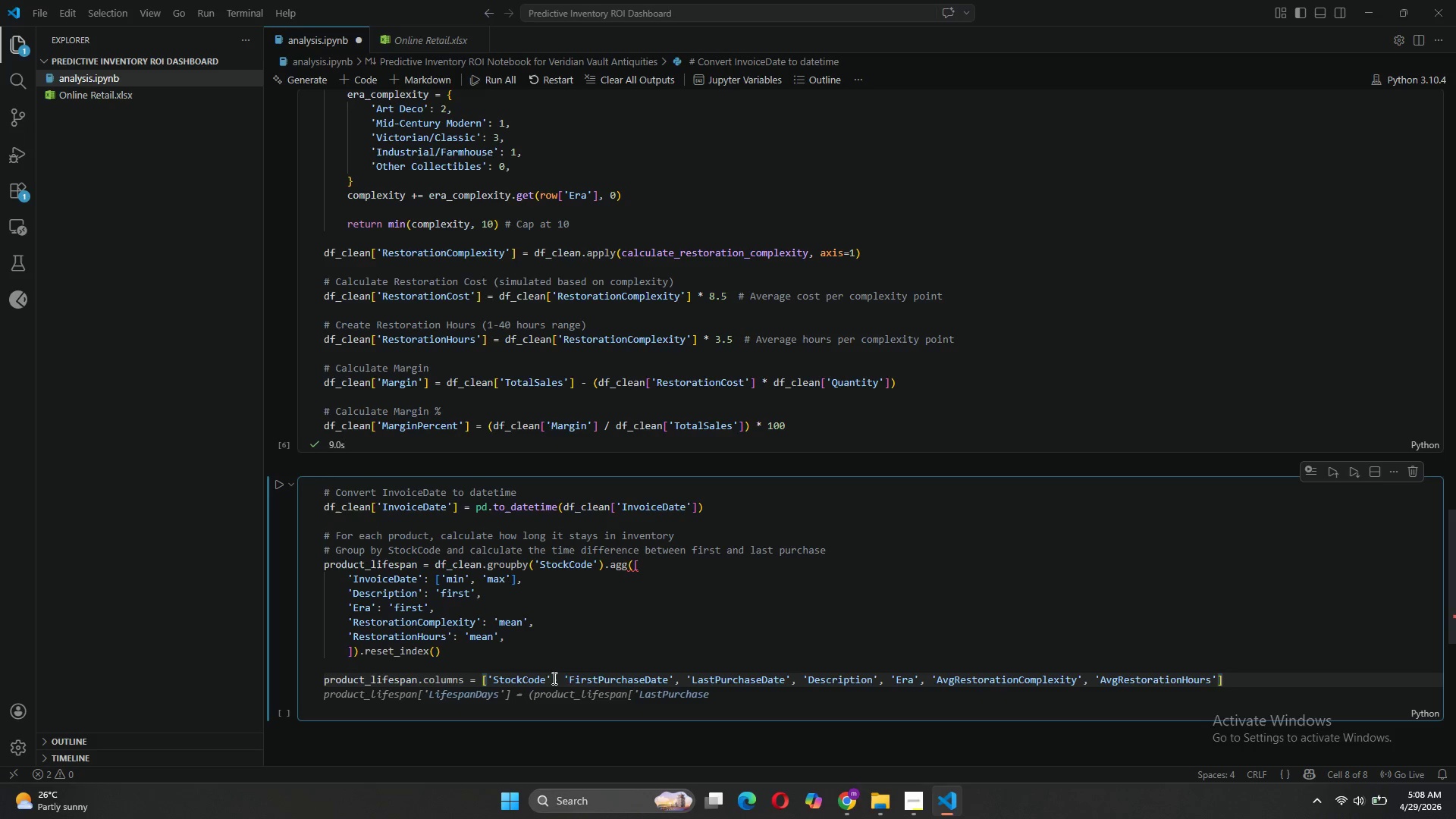 
wait(7.41)
 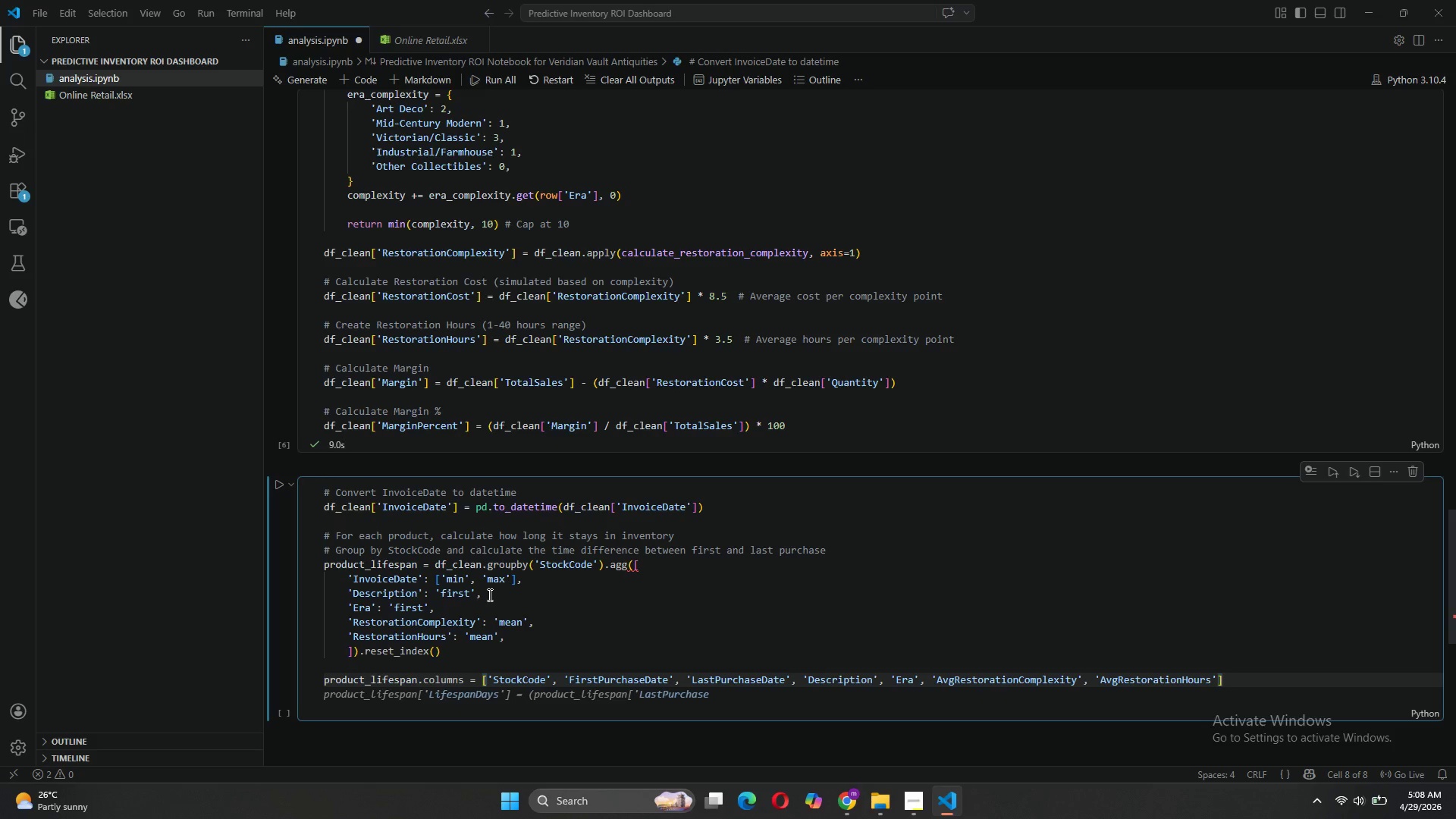 
left_click_drag(start_coordinate=[667, 673], to_coordinate=[598, 682])
 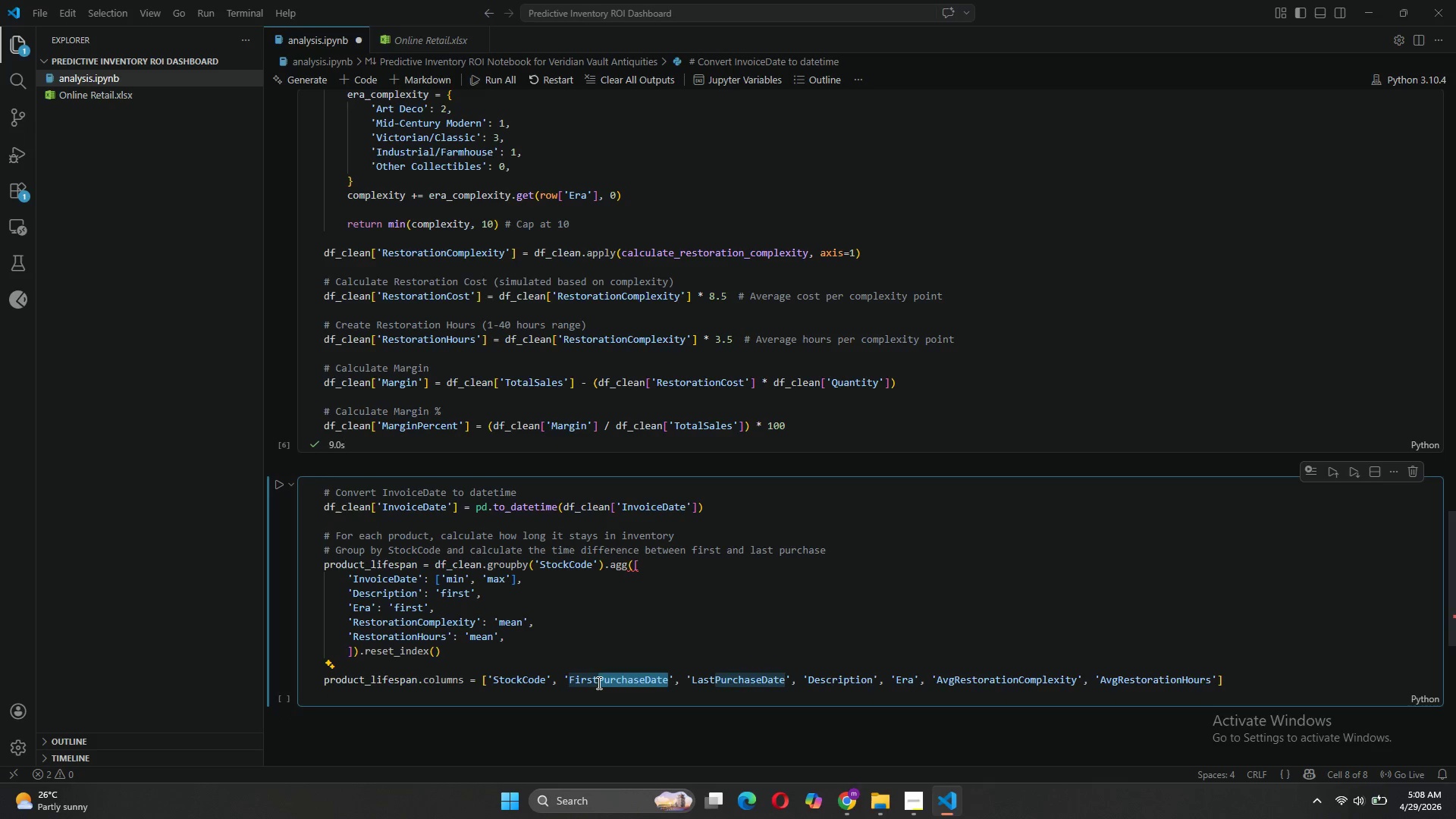 
type(Sale)
 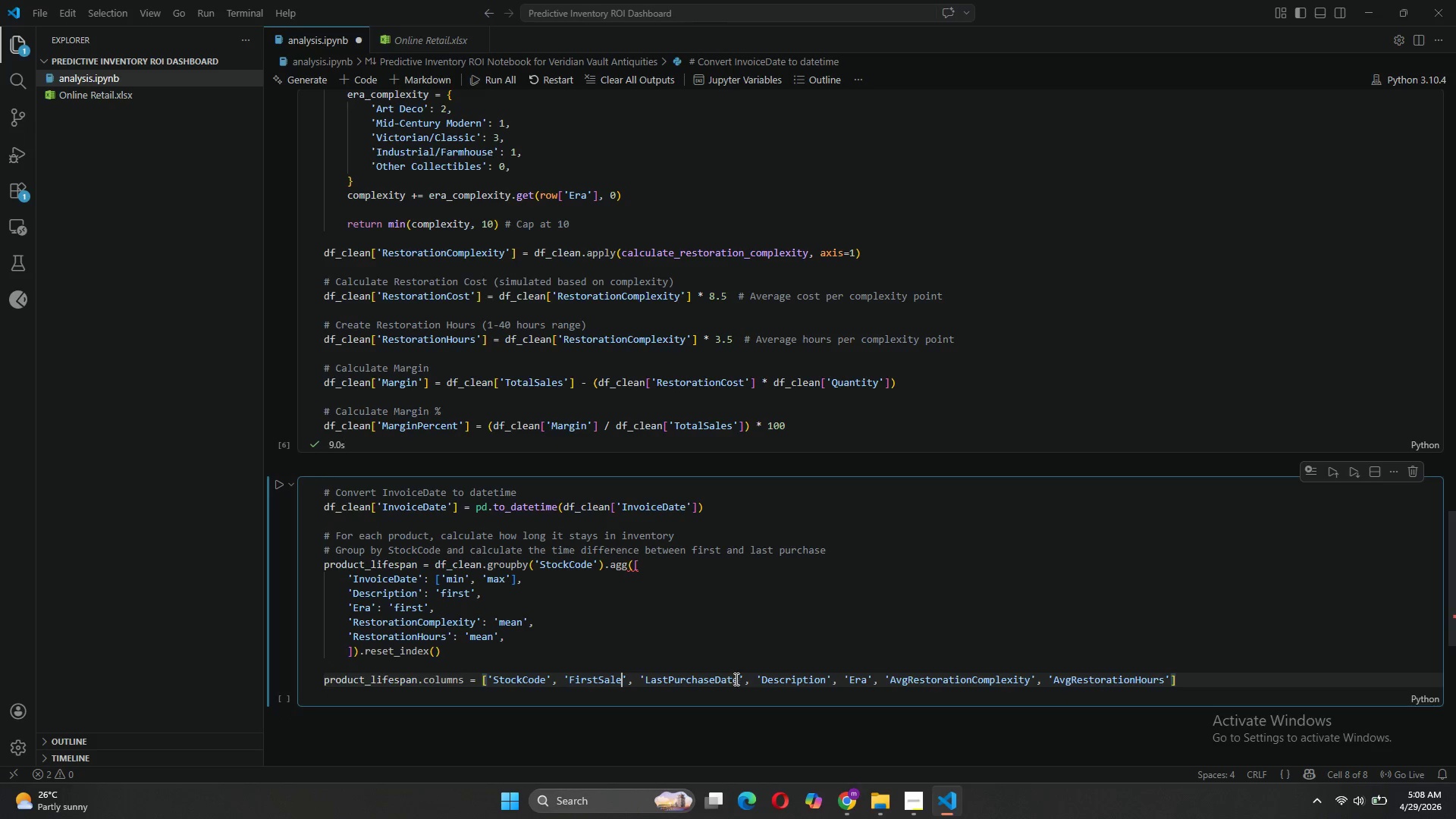 
left_click_drag(start_coordinate=[739, 679], to_coordinate=[666, 684])
 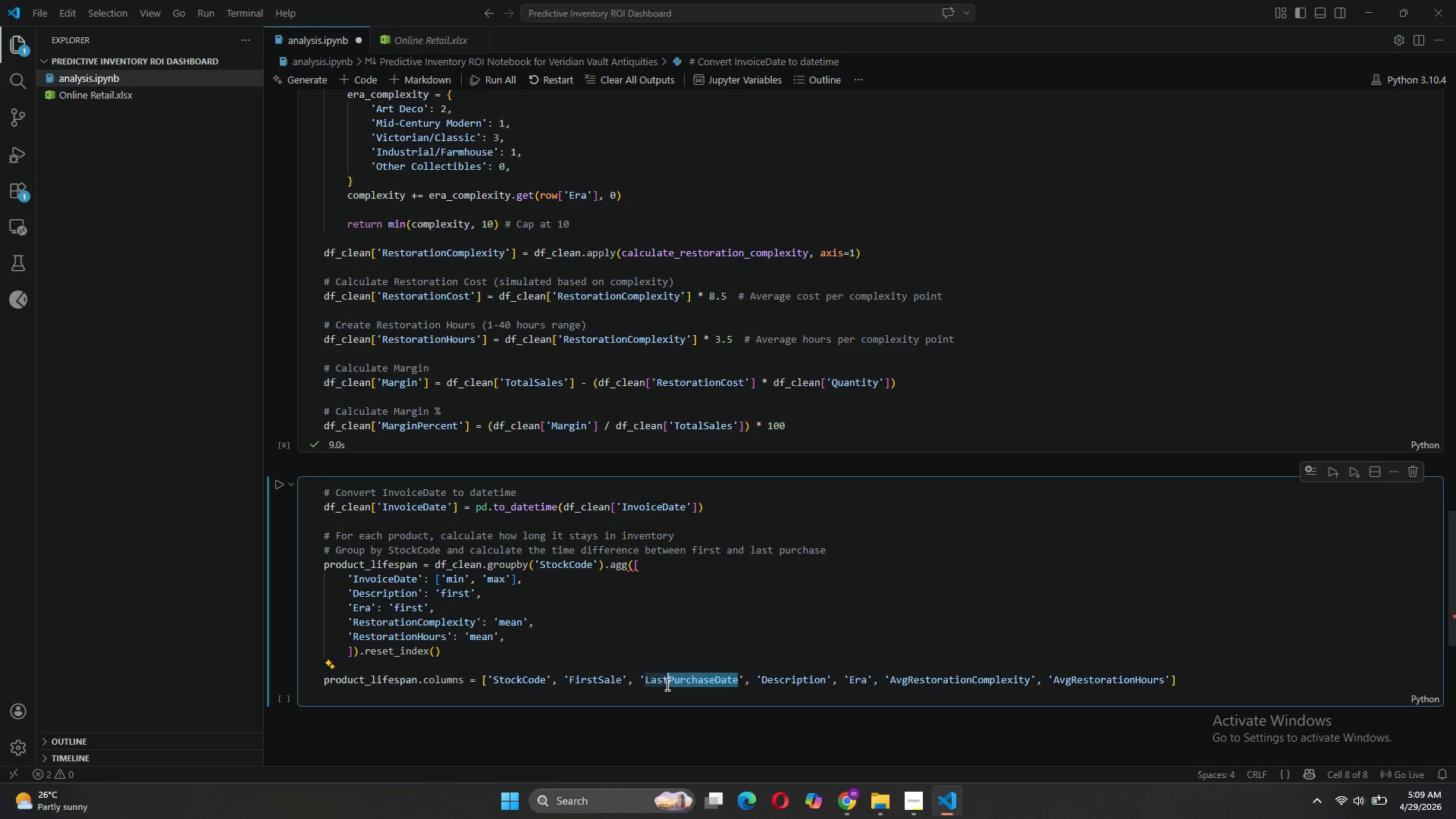 
type(Sale)
 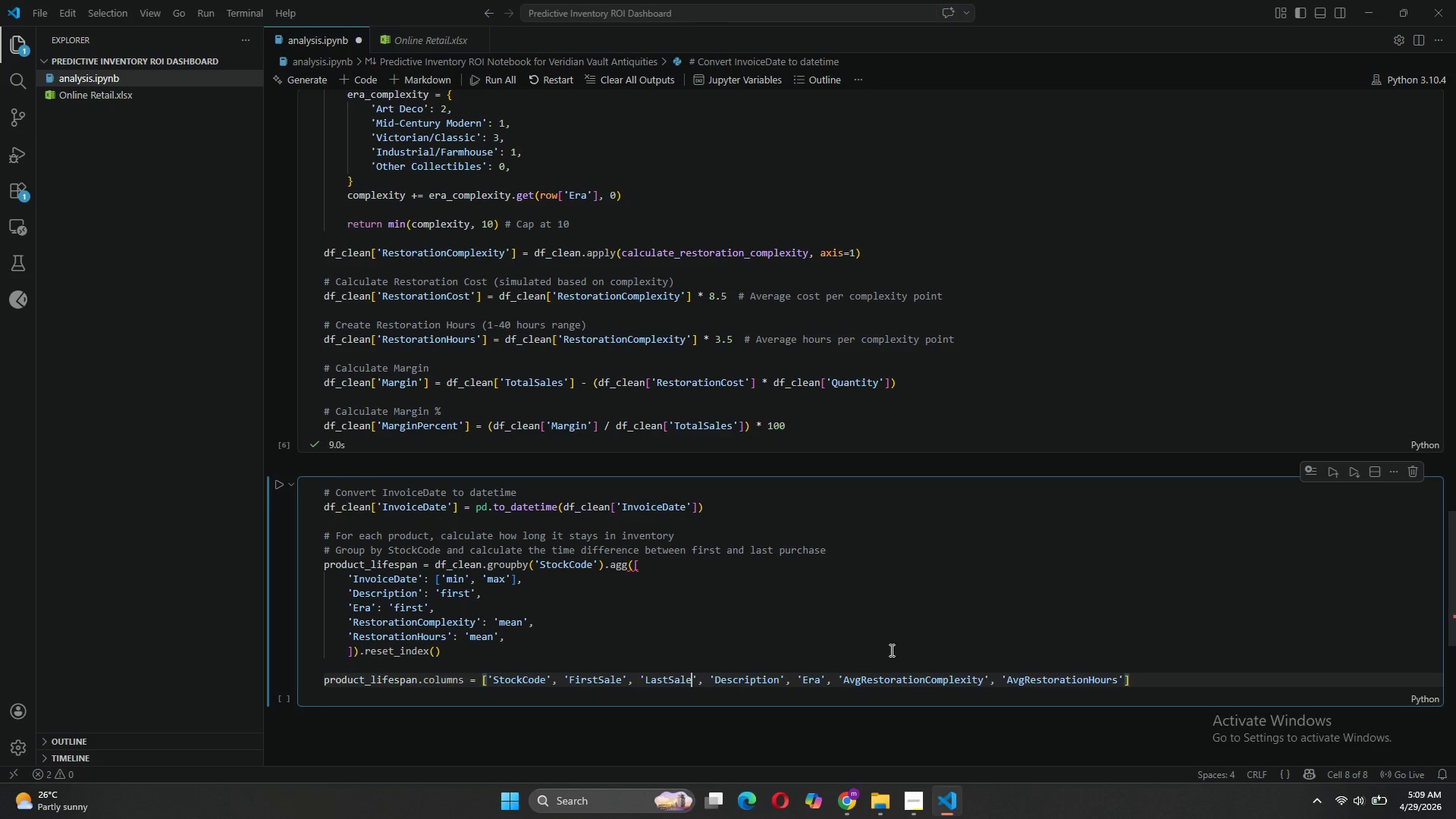 
wait(6.55)
 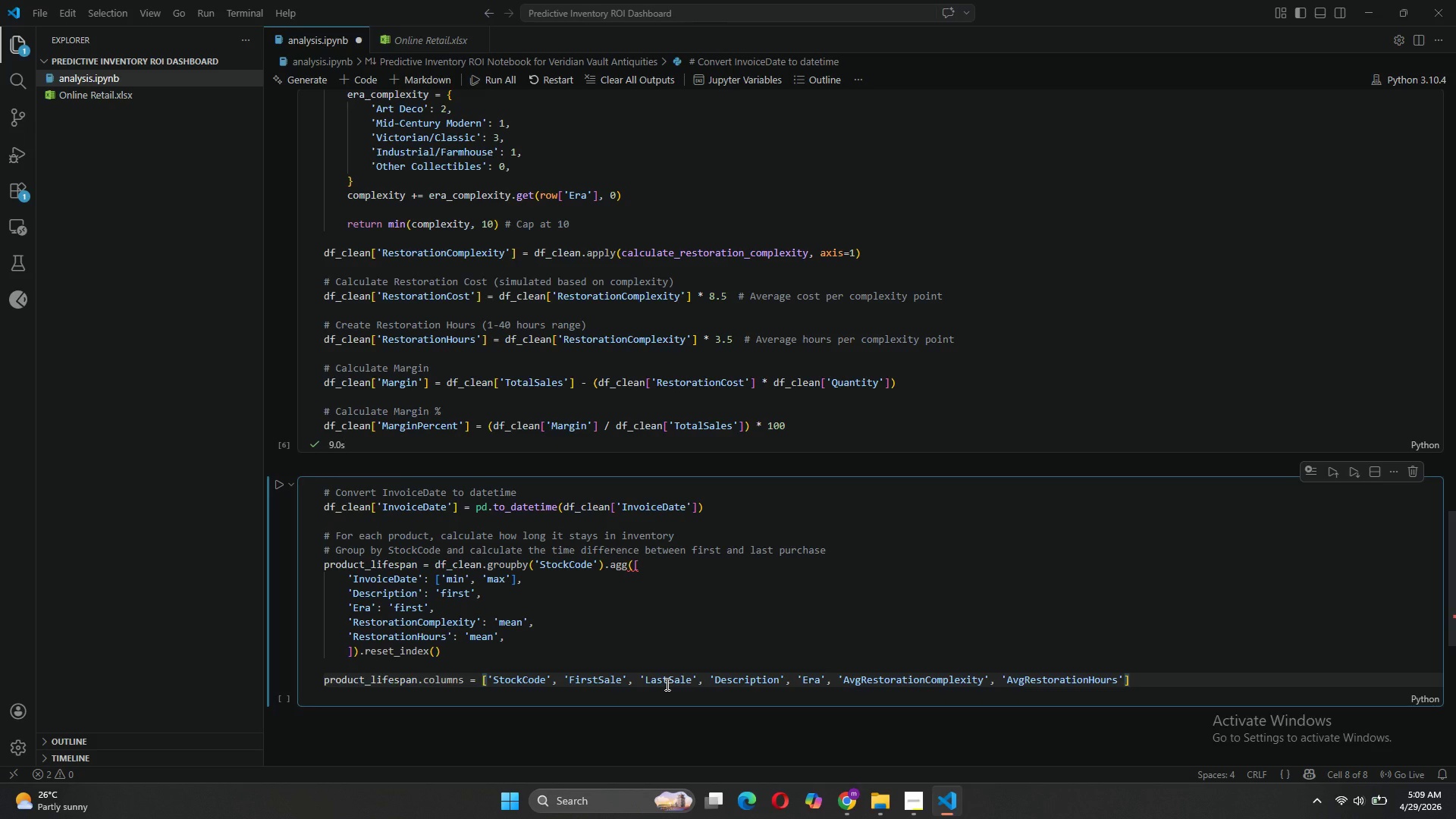 
left_click([862, 678])
 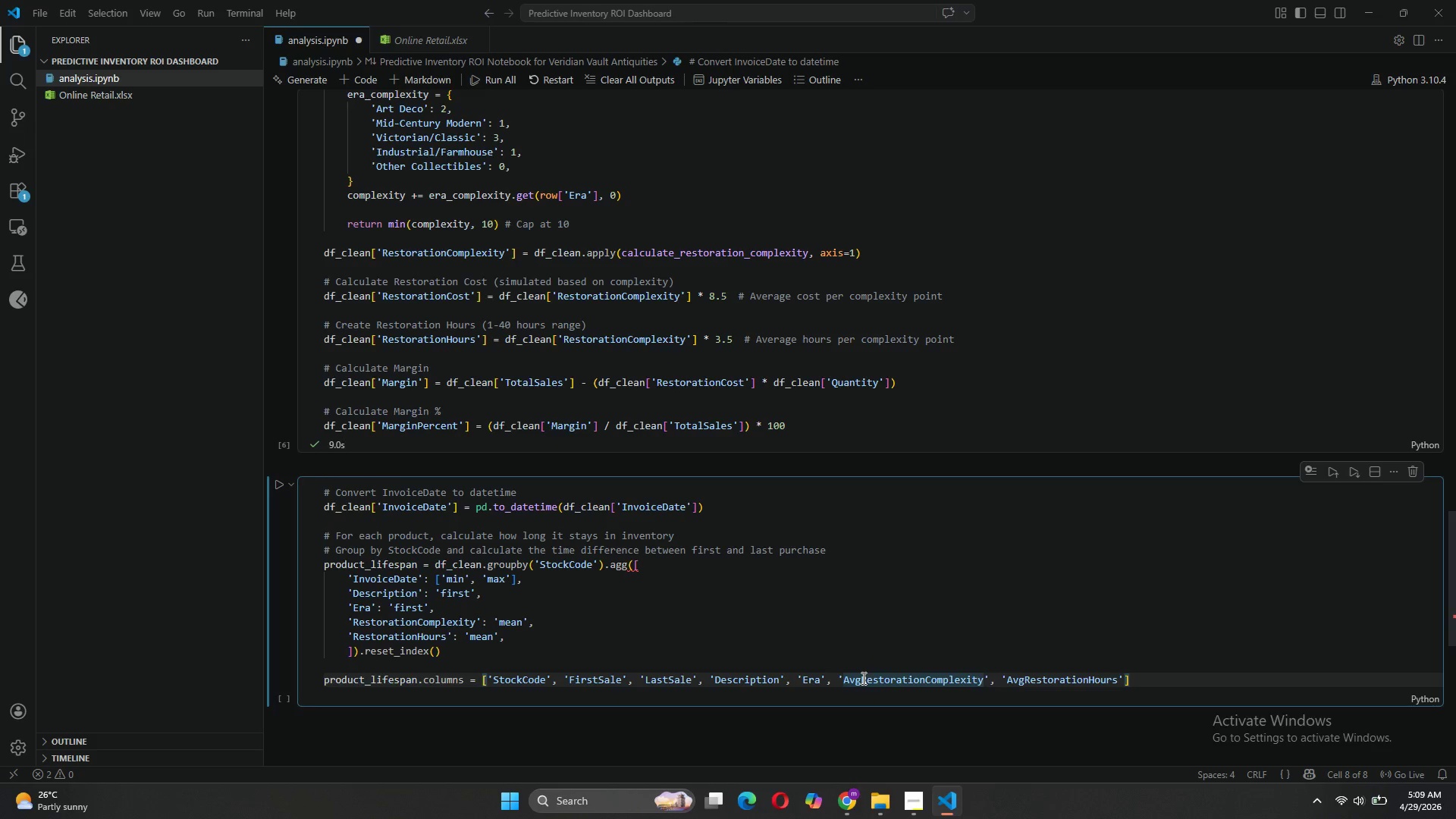 
key(Backspace)
 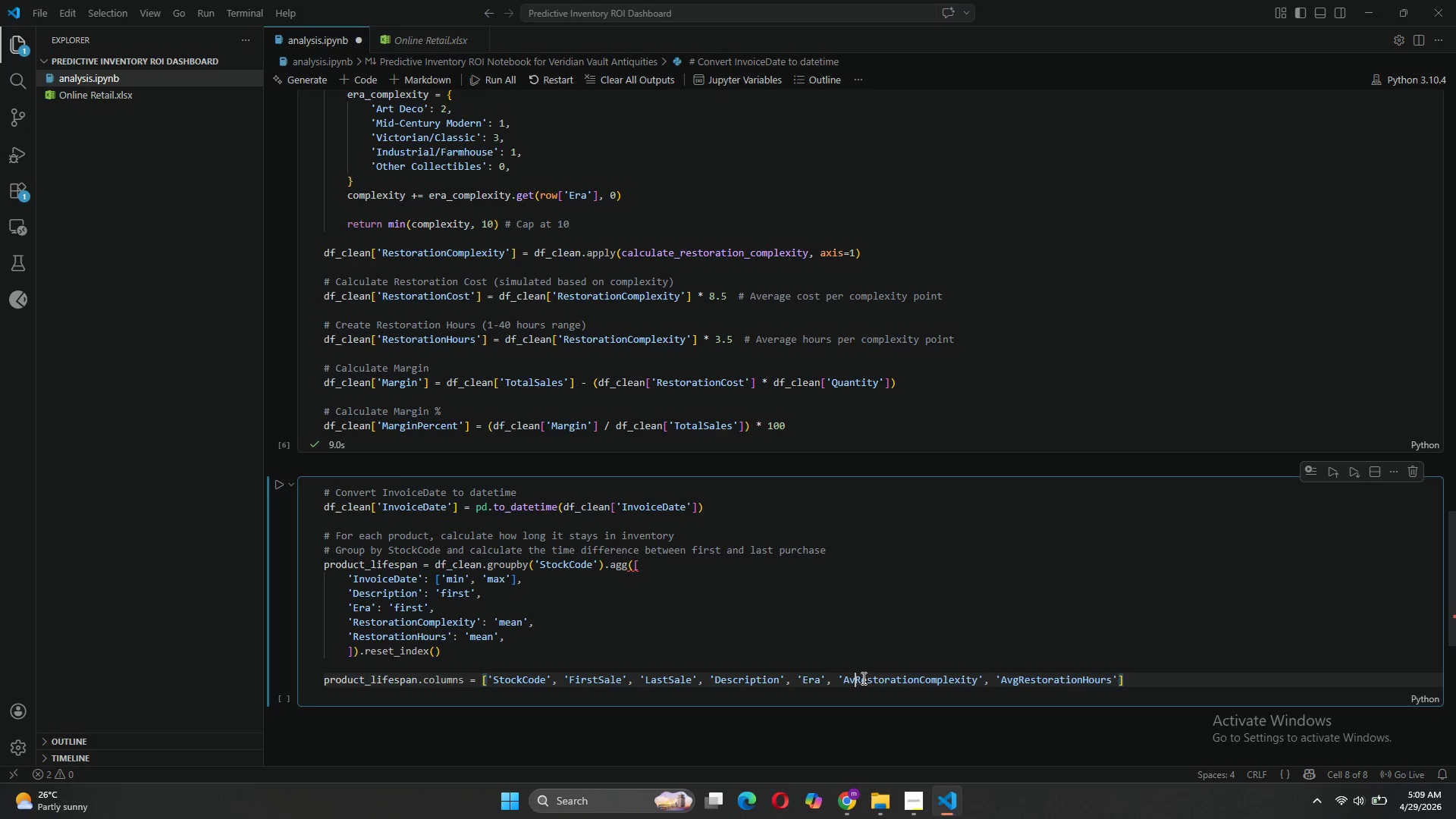 
key(Backspace)
 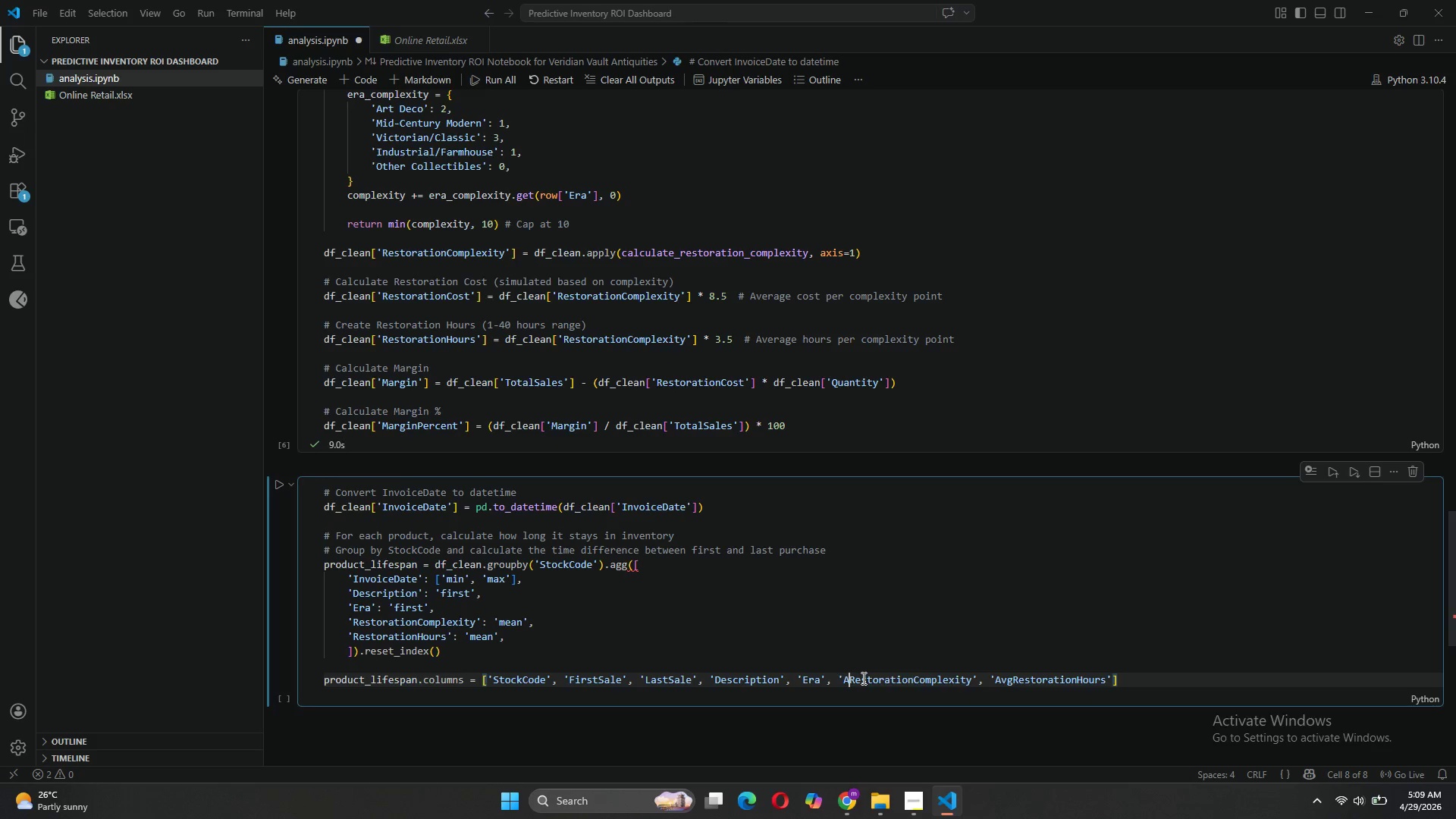 
key(Backspace)
 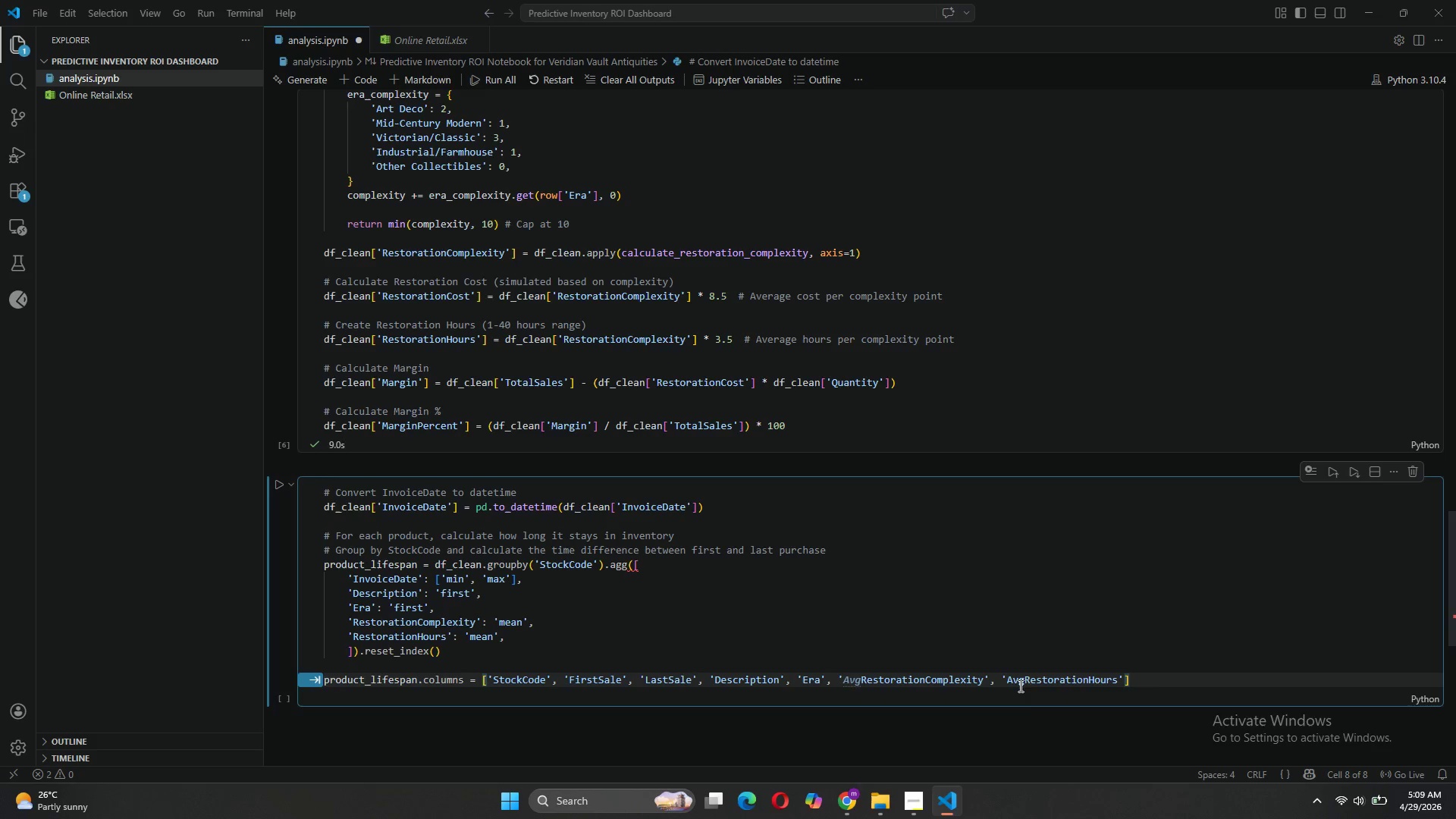 
left_click([1021, 680])
 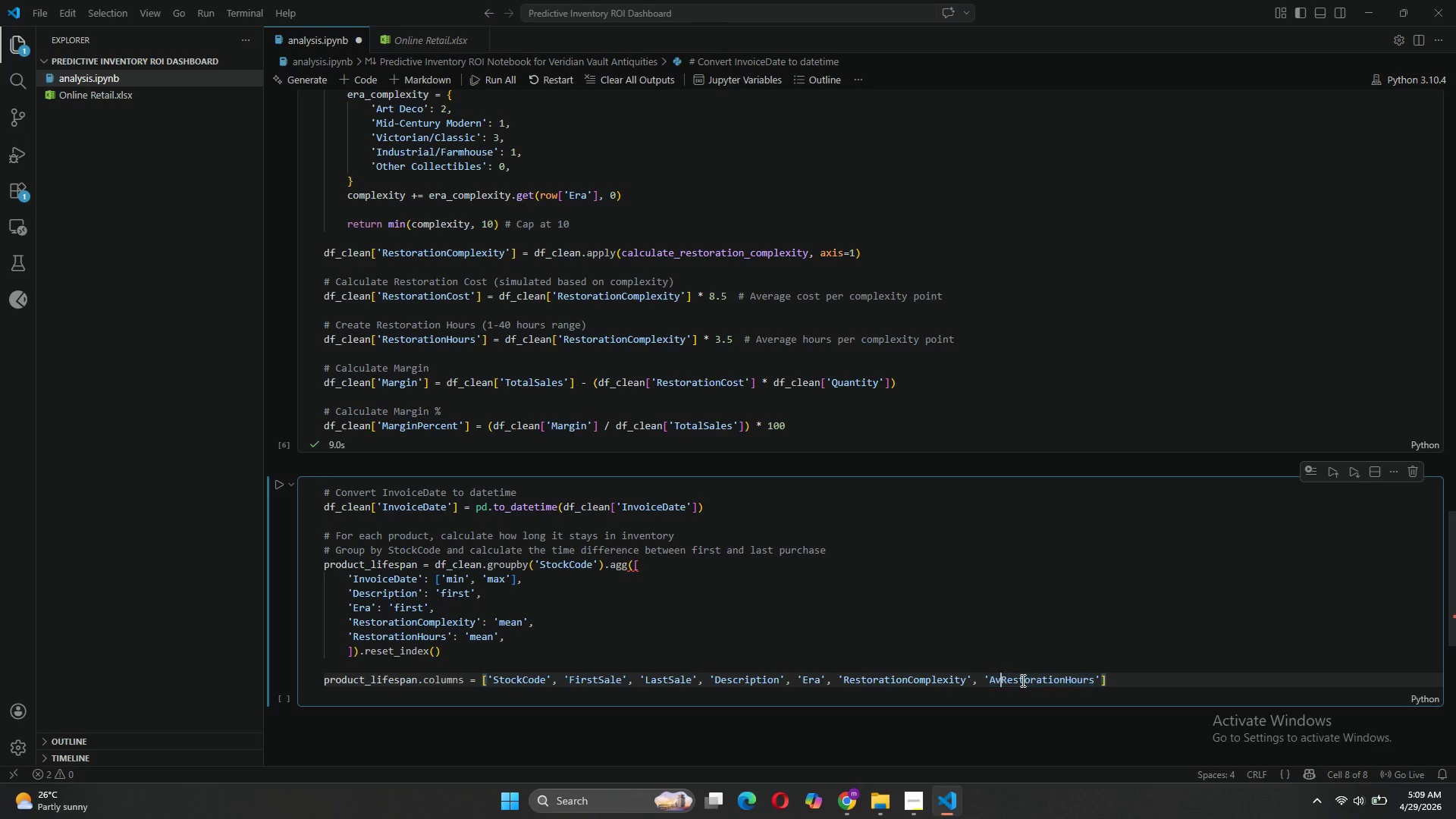 
key(Backspace)
 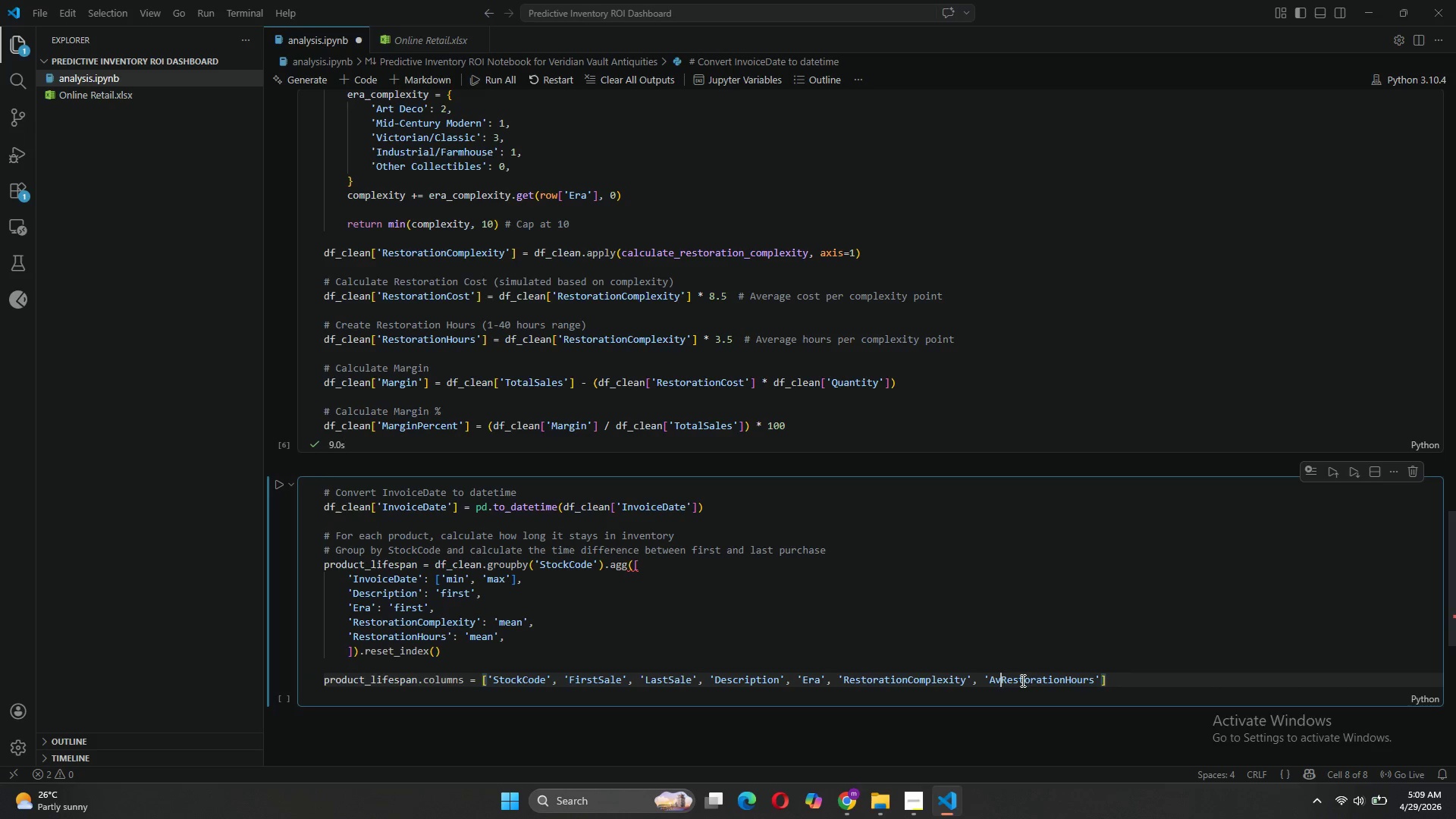 
key(Backspace)
 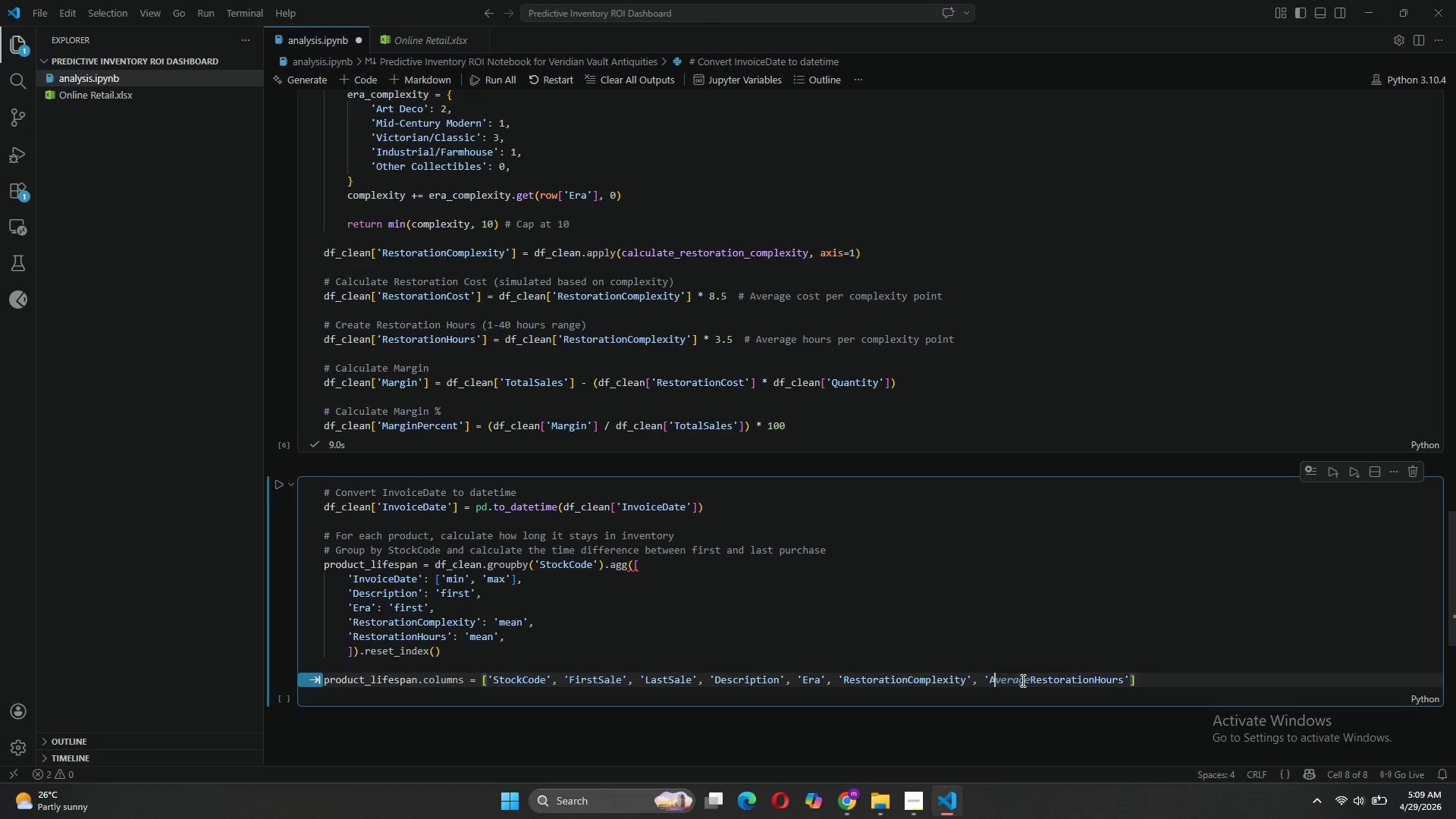 
key(Backspace)
 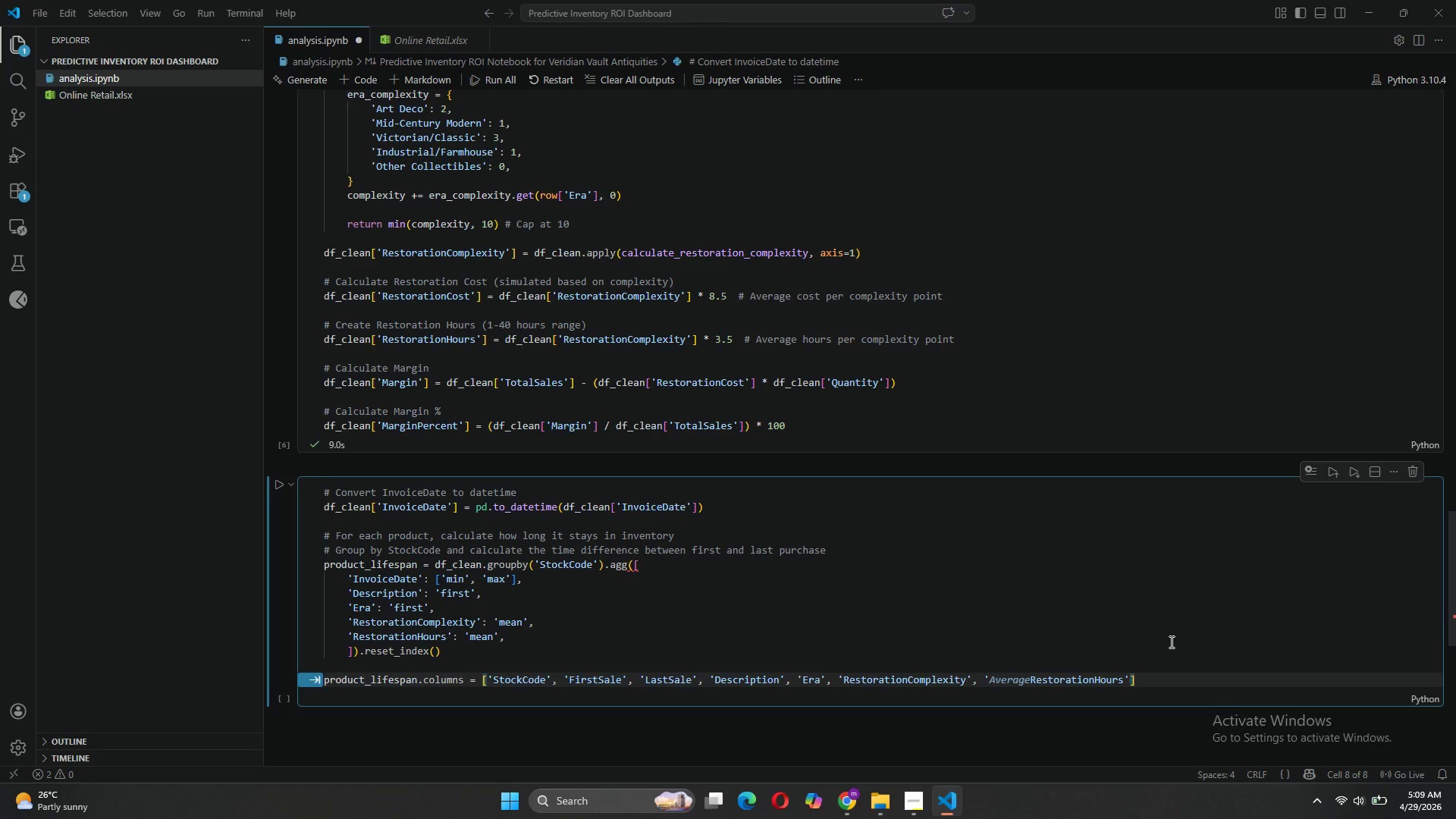 
left_click([1170, 642])
 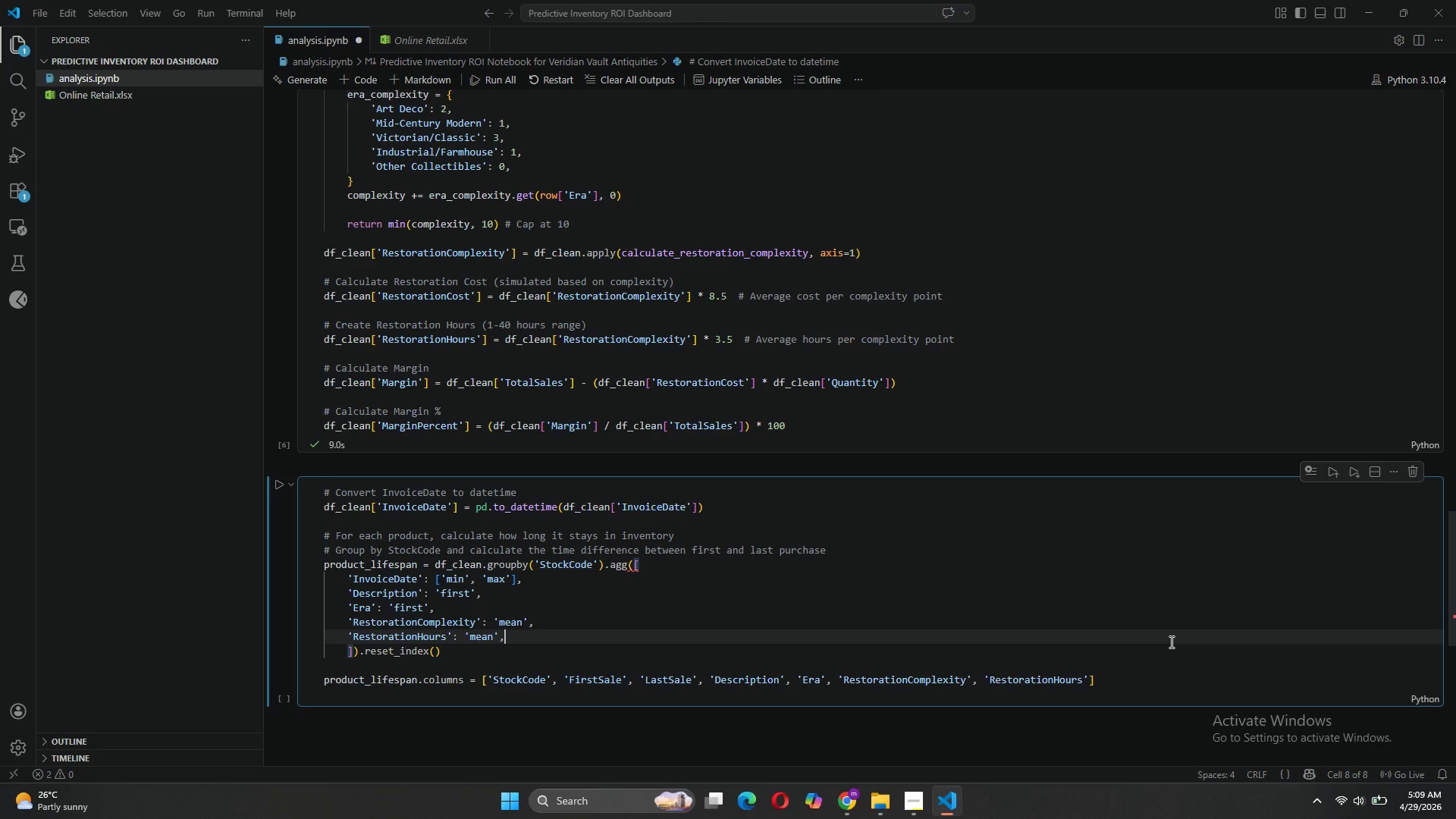 
wait(5.53)
 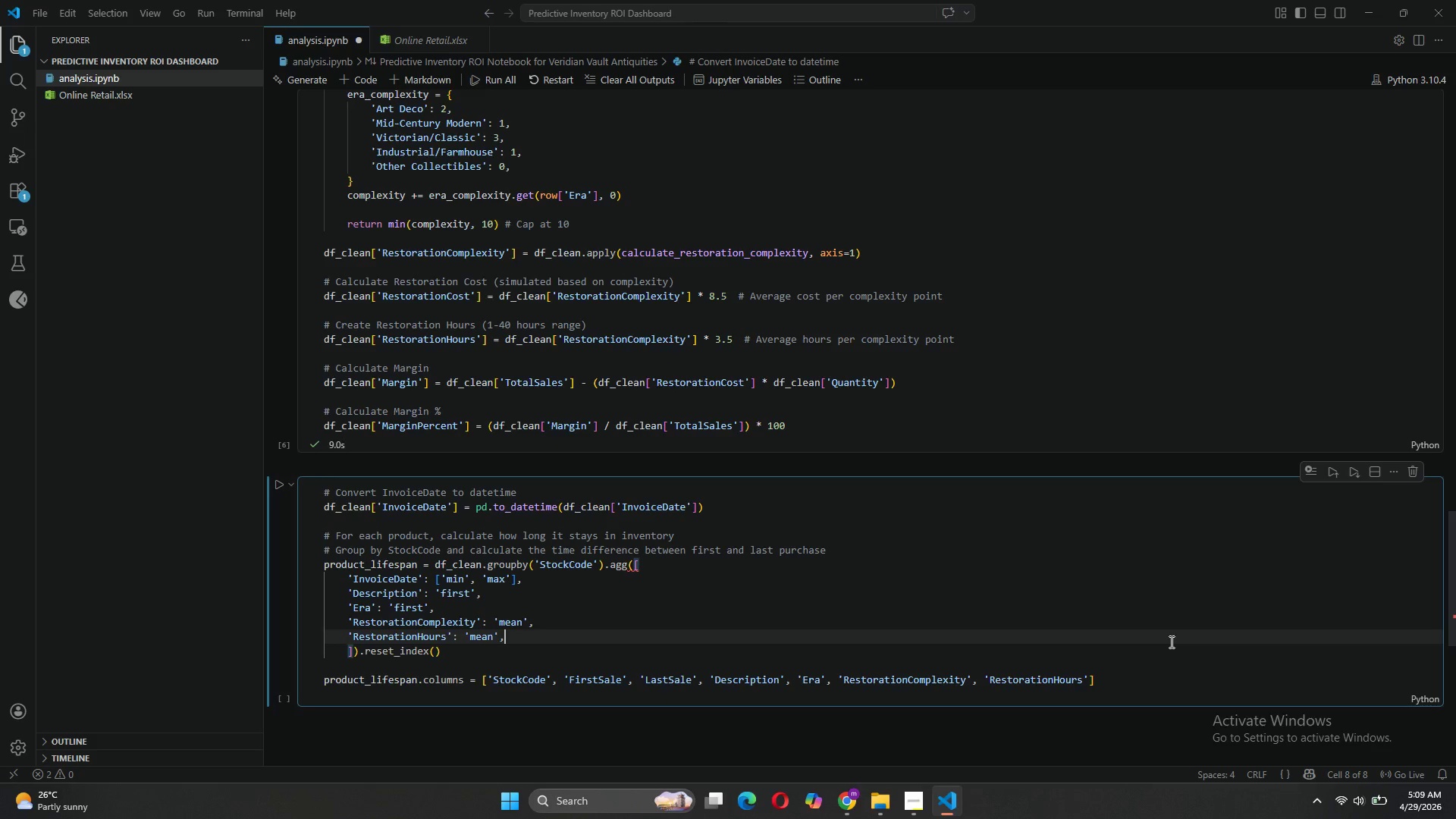 
left_click([1123, 681])
 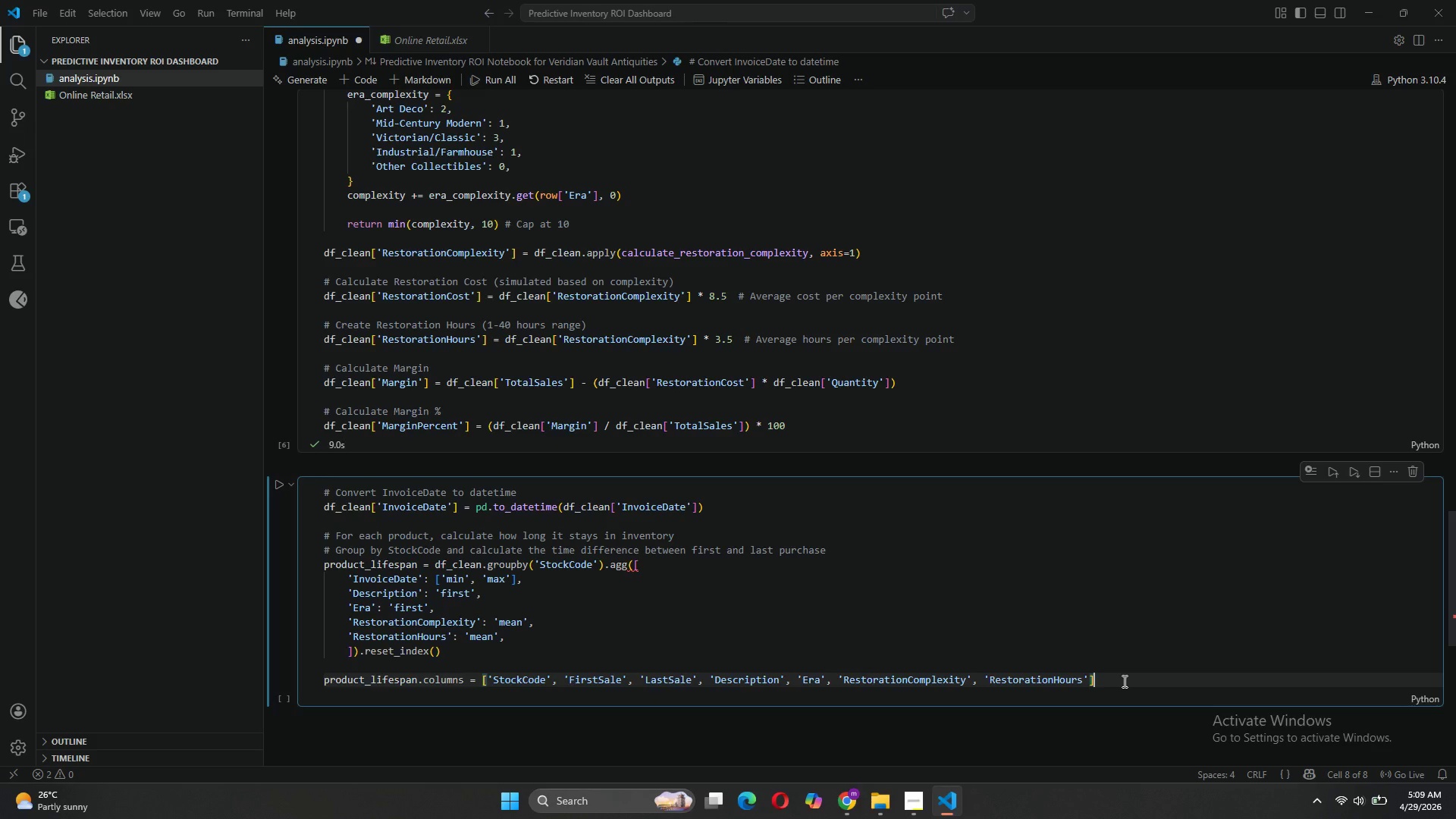 
key(Enter)
 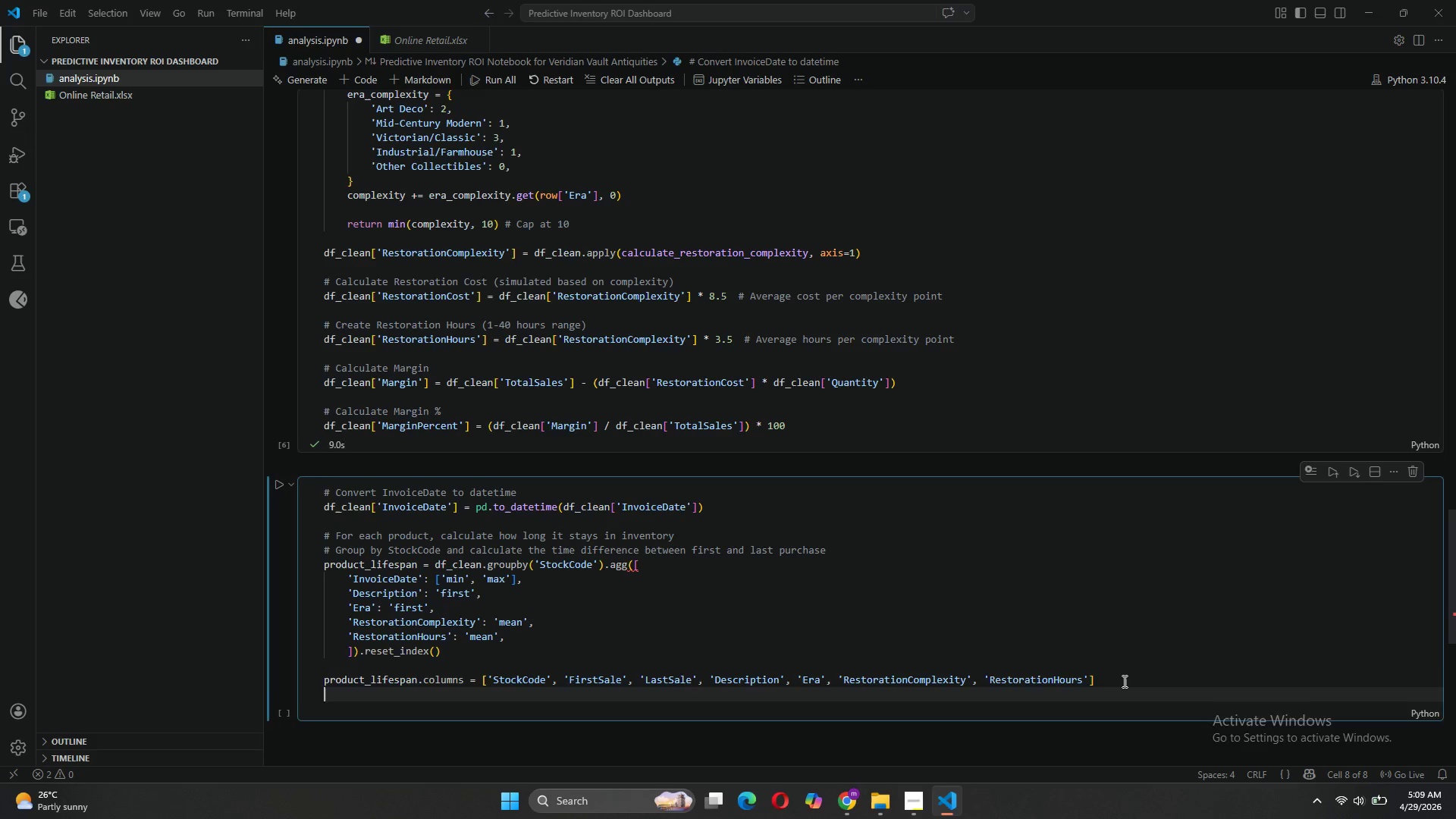 
key(Enter)
 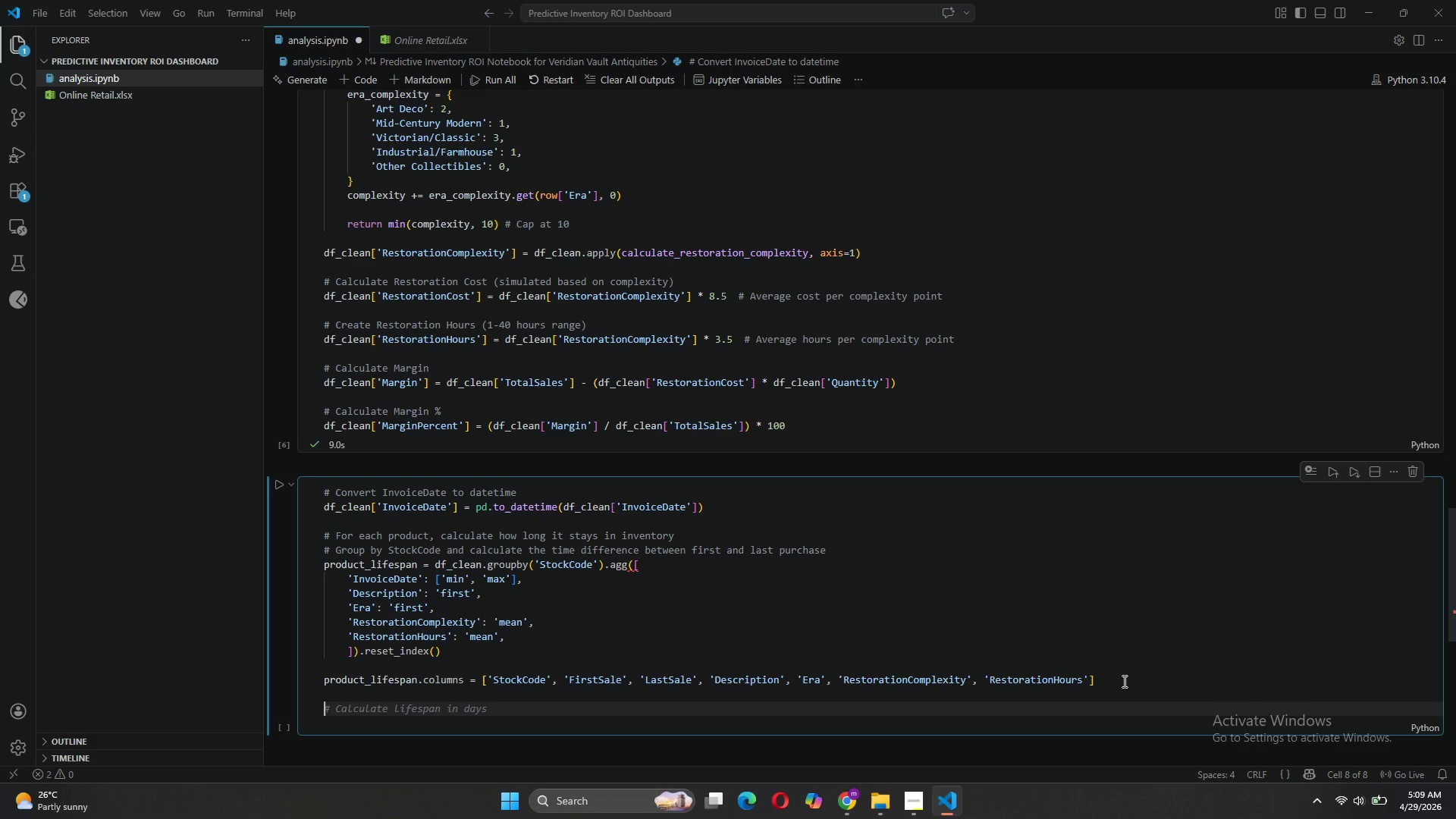 
type(# Caluc)
key(Backspace)
key(Backspace)
type(culate Days to sell (inventory turnover time))
 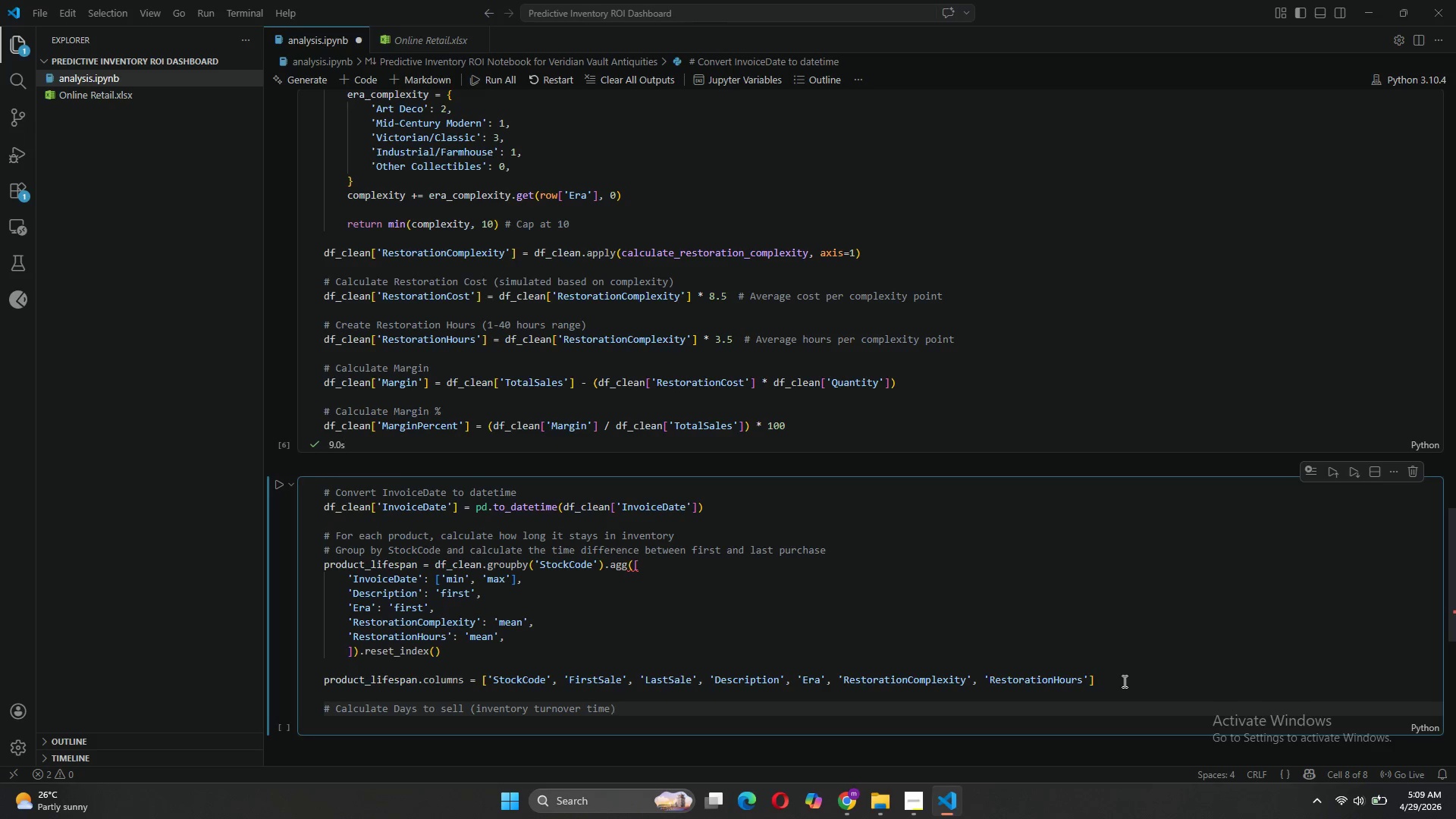 
key(Enter)
 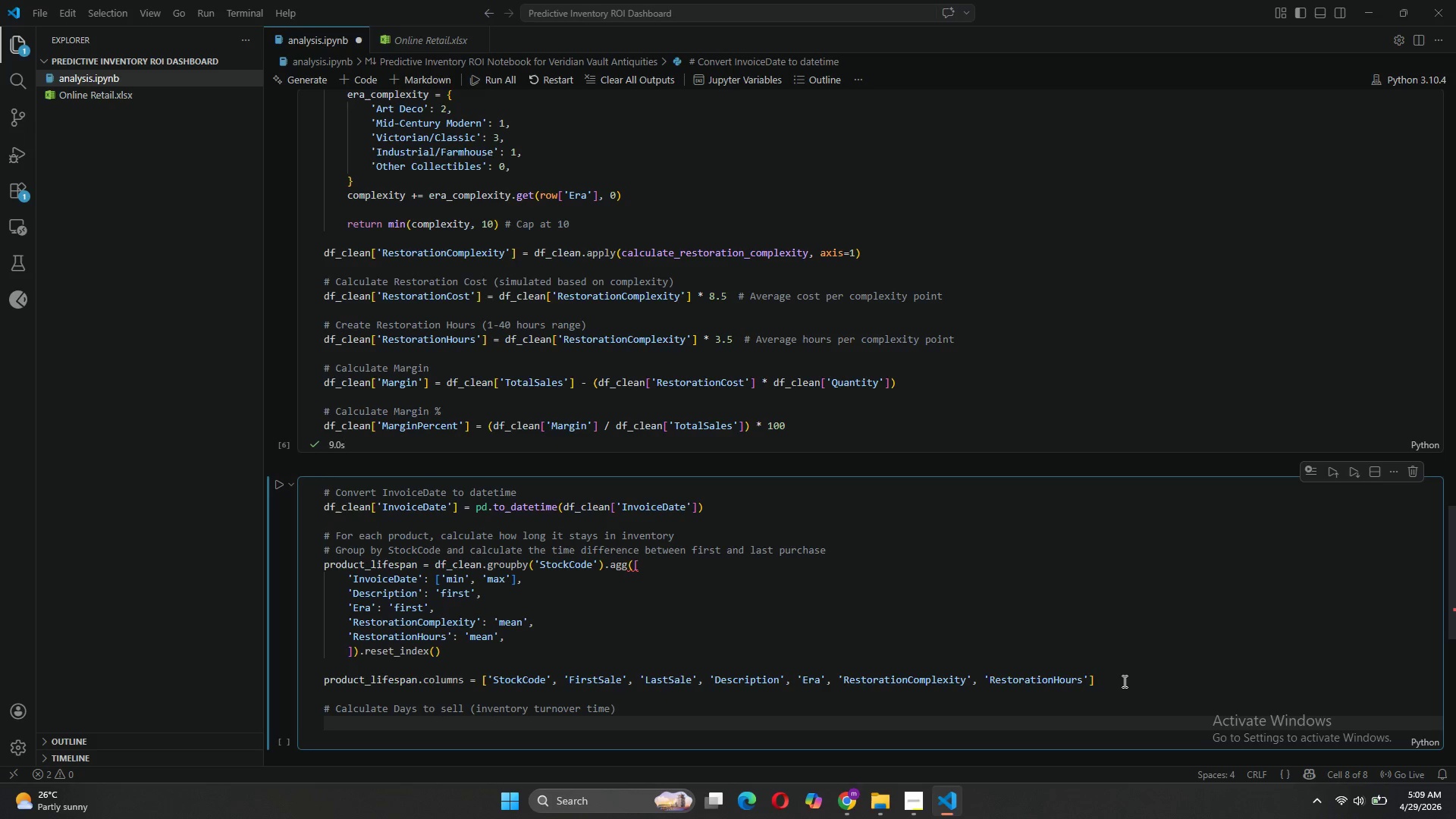 
type(produc)
key(Tab)
key(Tab)
 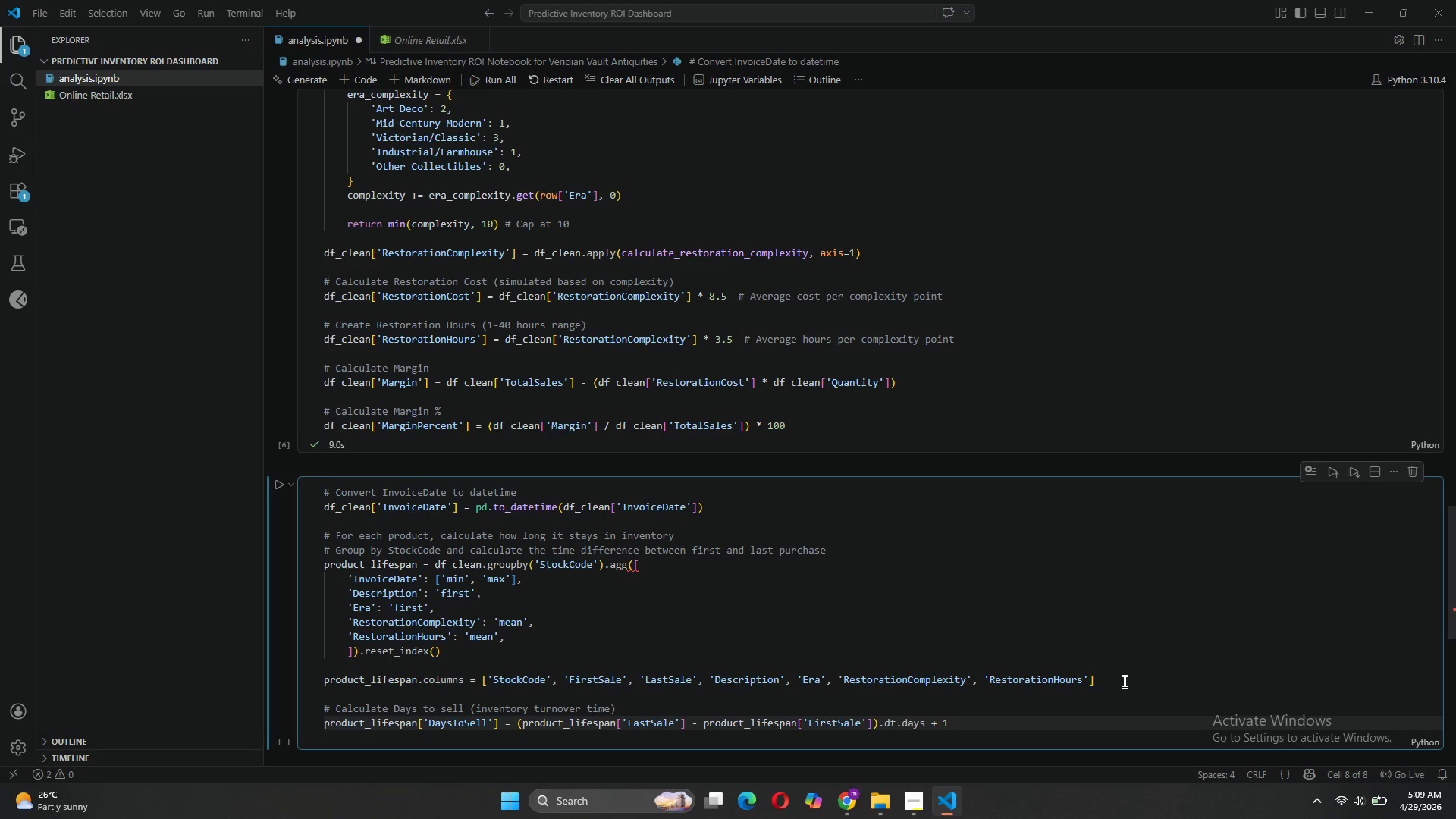 
wait(7.38)
 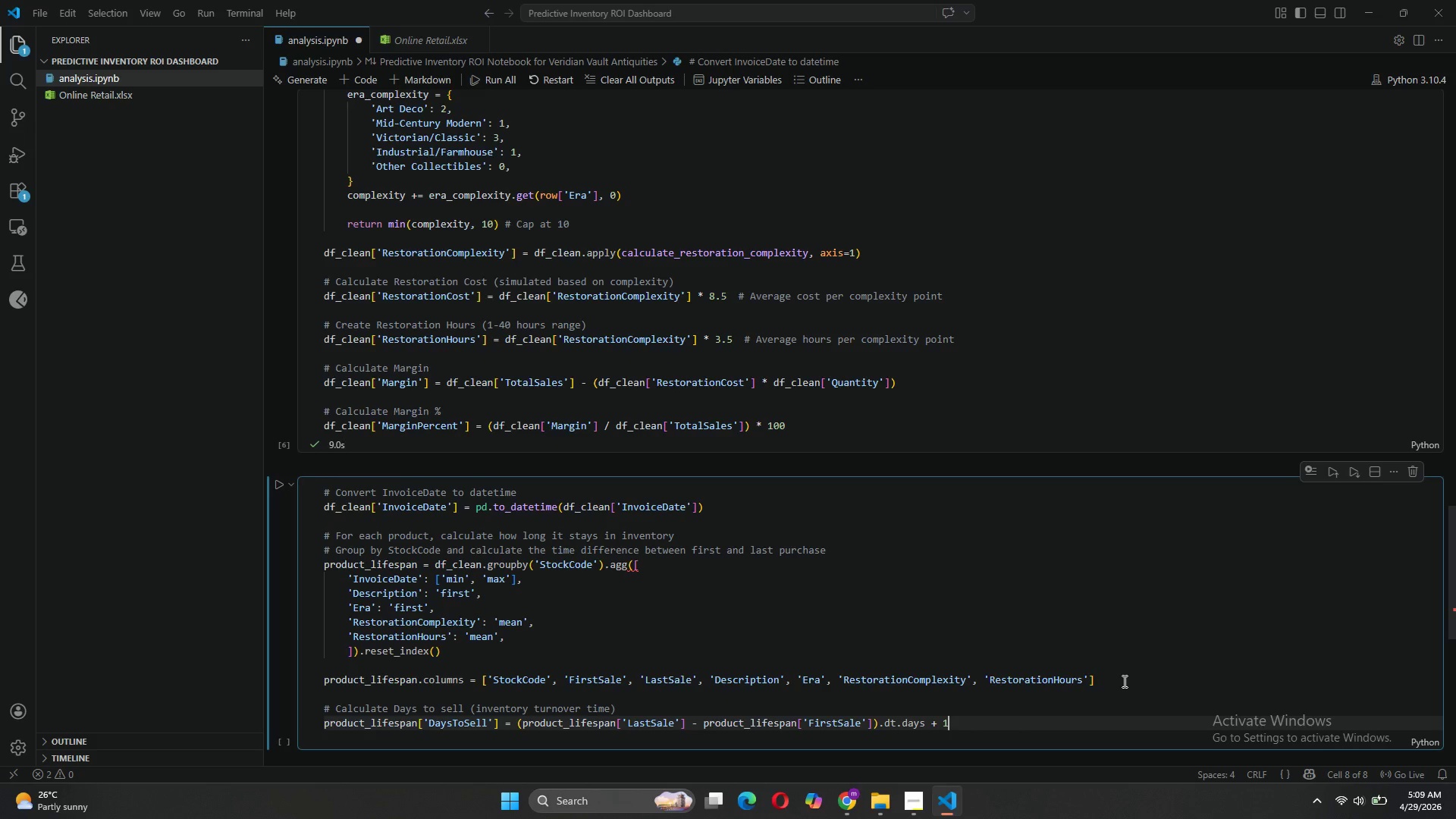 
key(Backspace)
 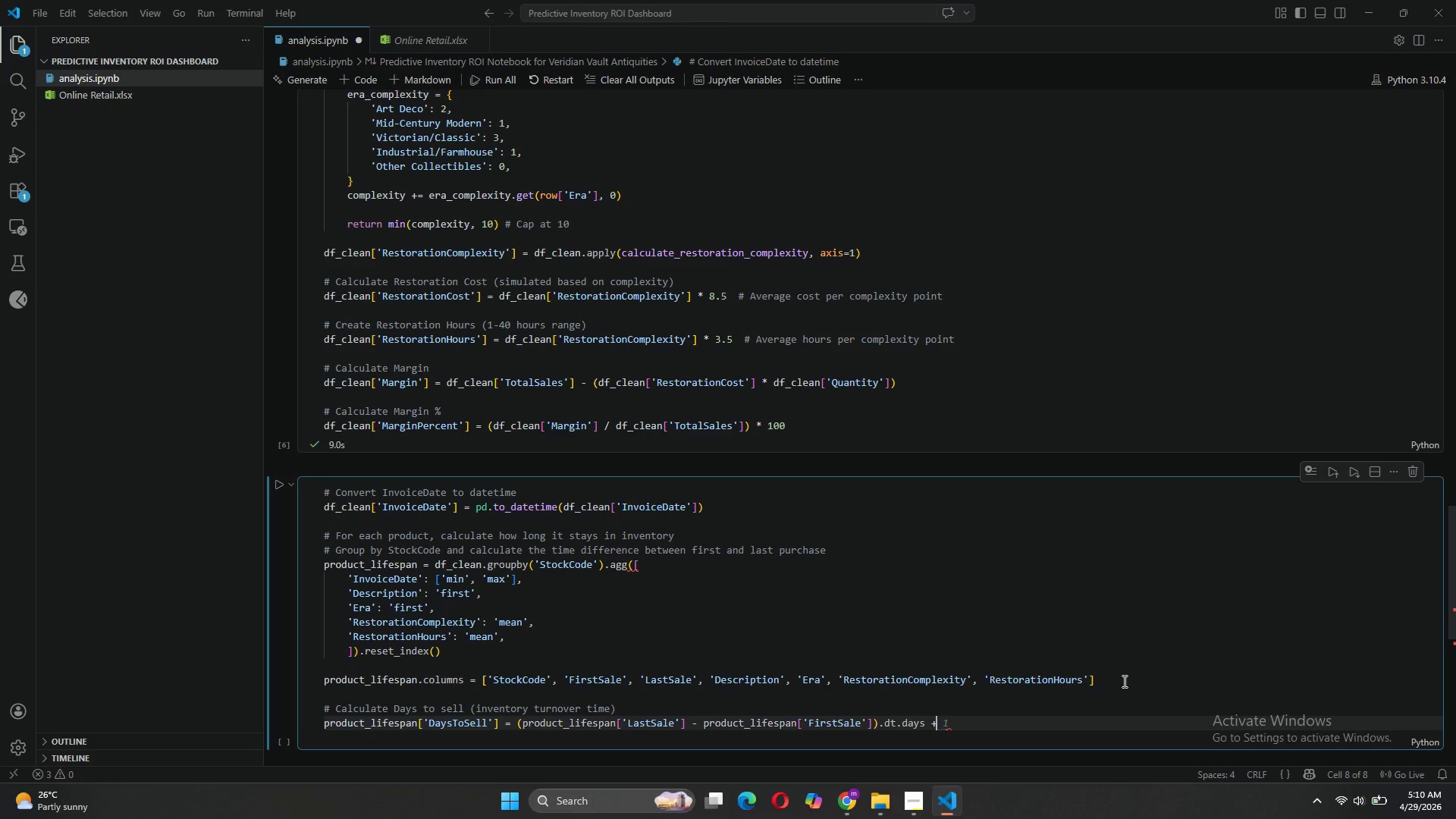 
key(Backspace)
 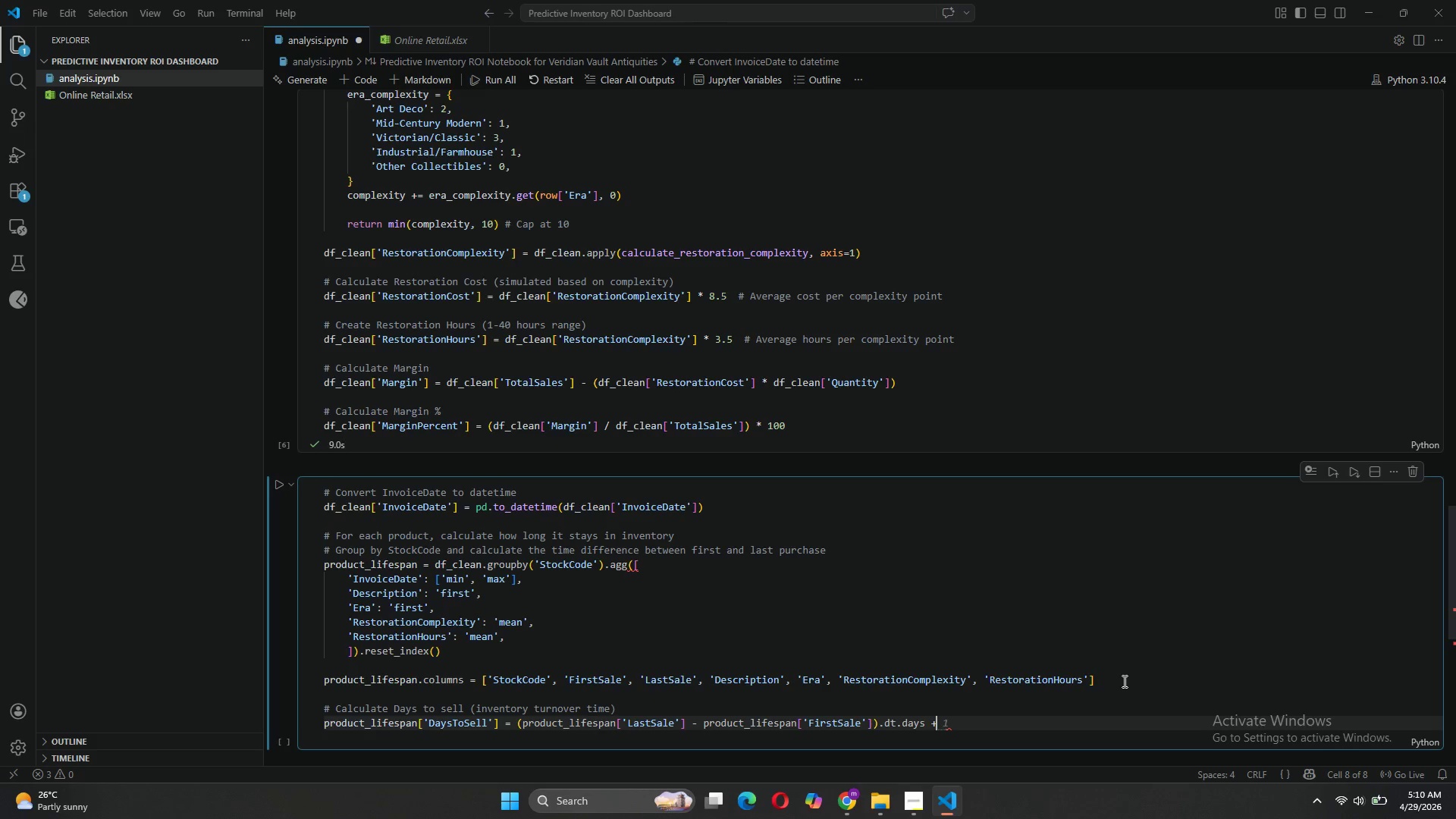 
key(Backspace)
 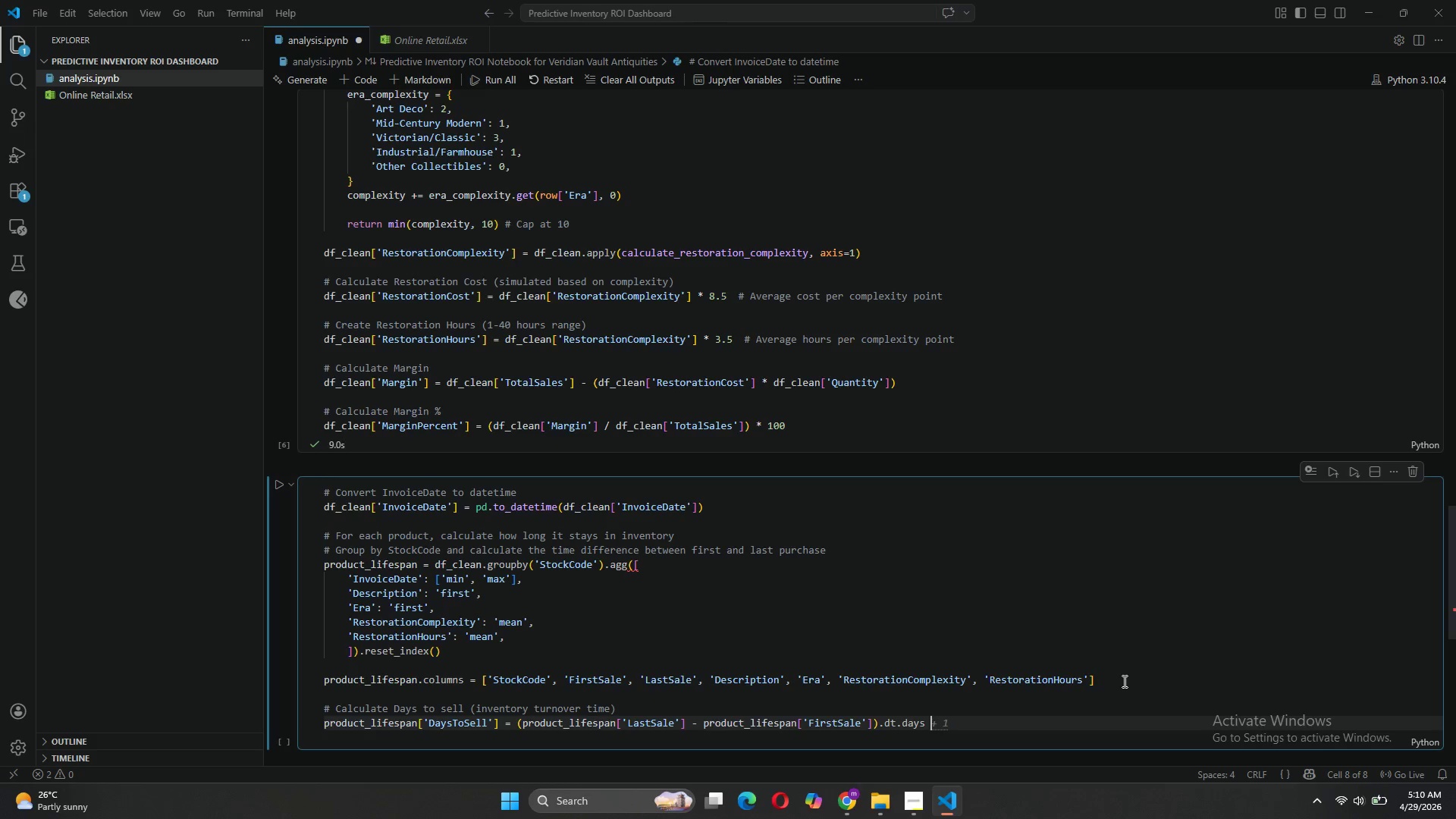 
key(Backspace)
 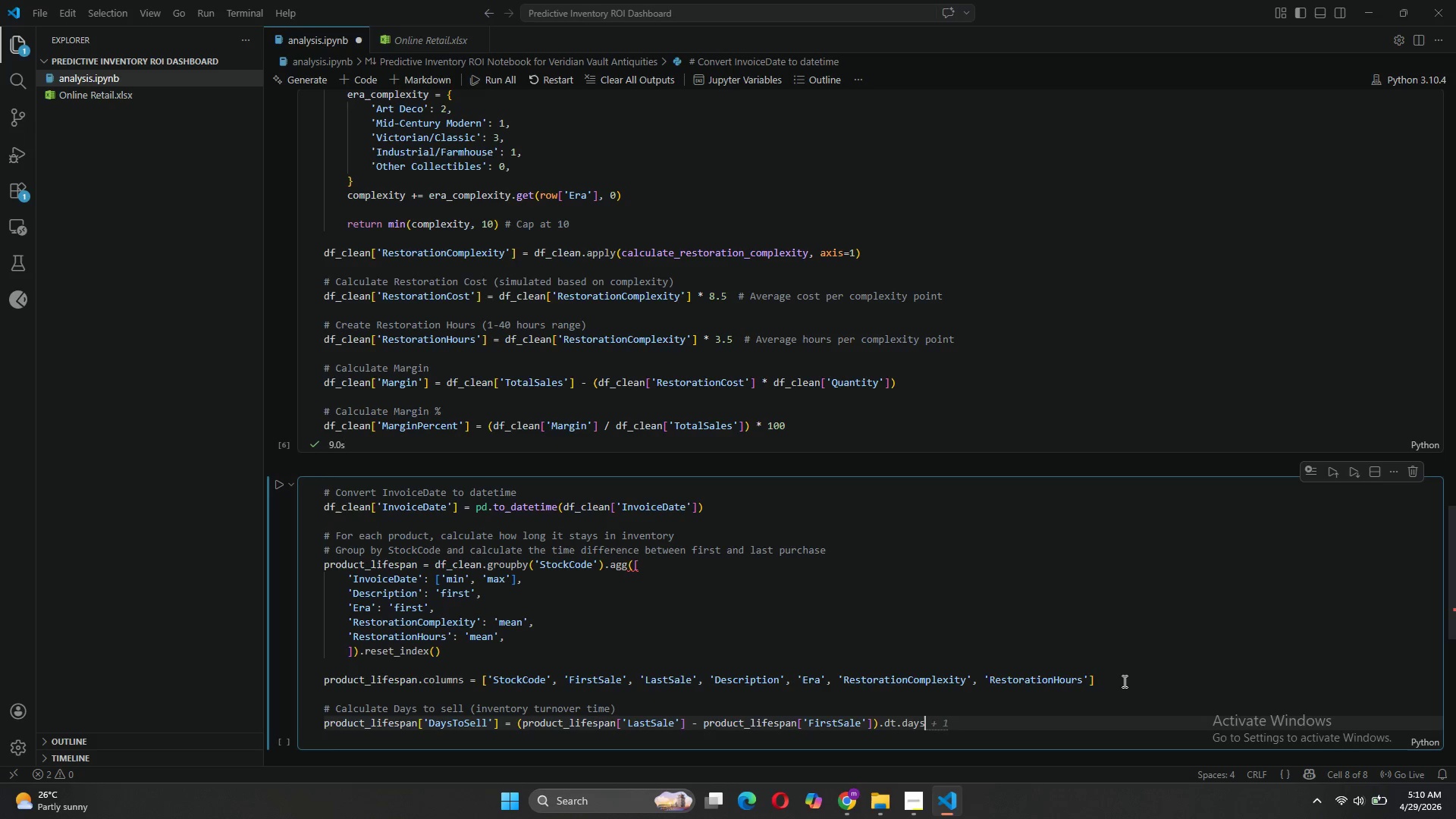 
key(Enter)
 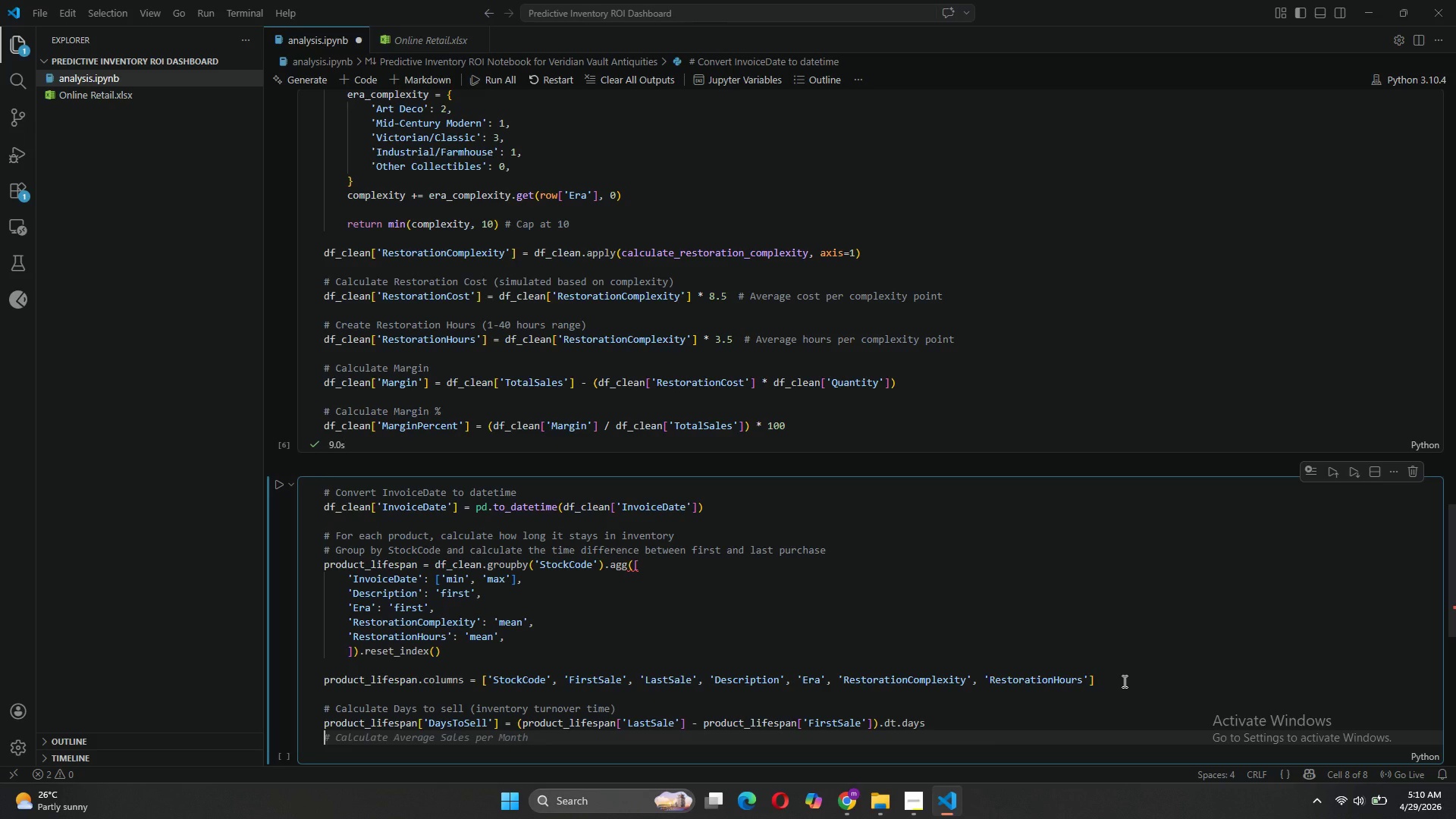 
type(produ)
key(Tab)
key(Tab)
 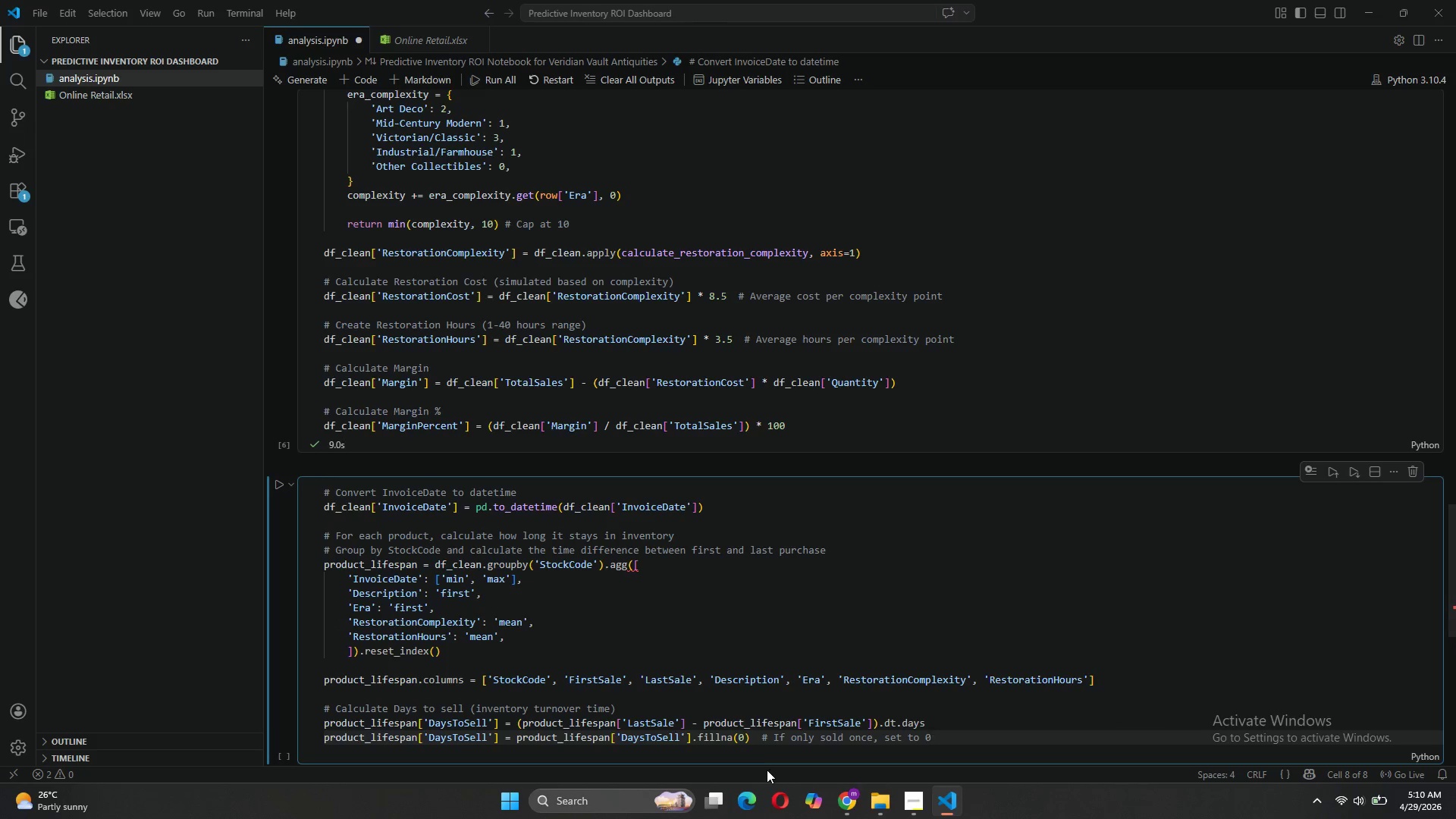 
wait(6.01)
 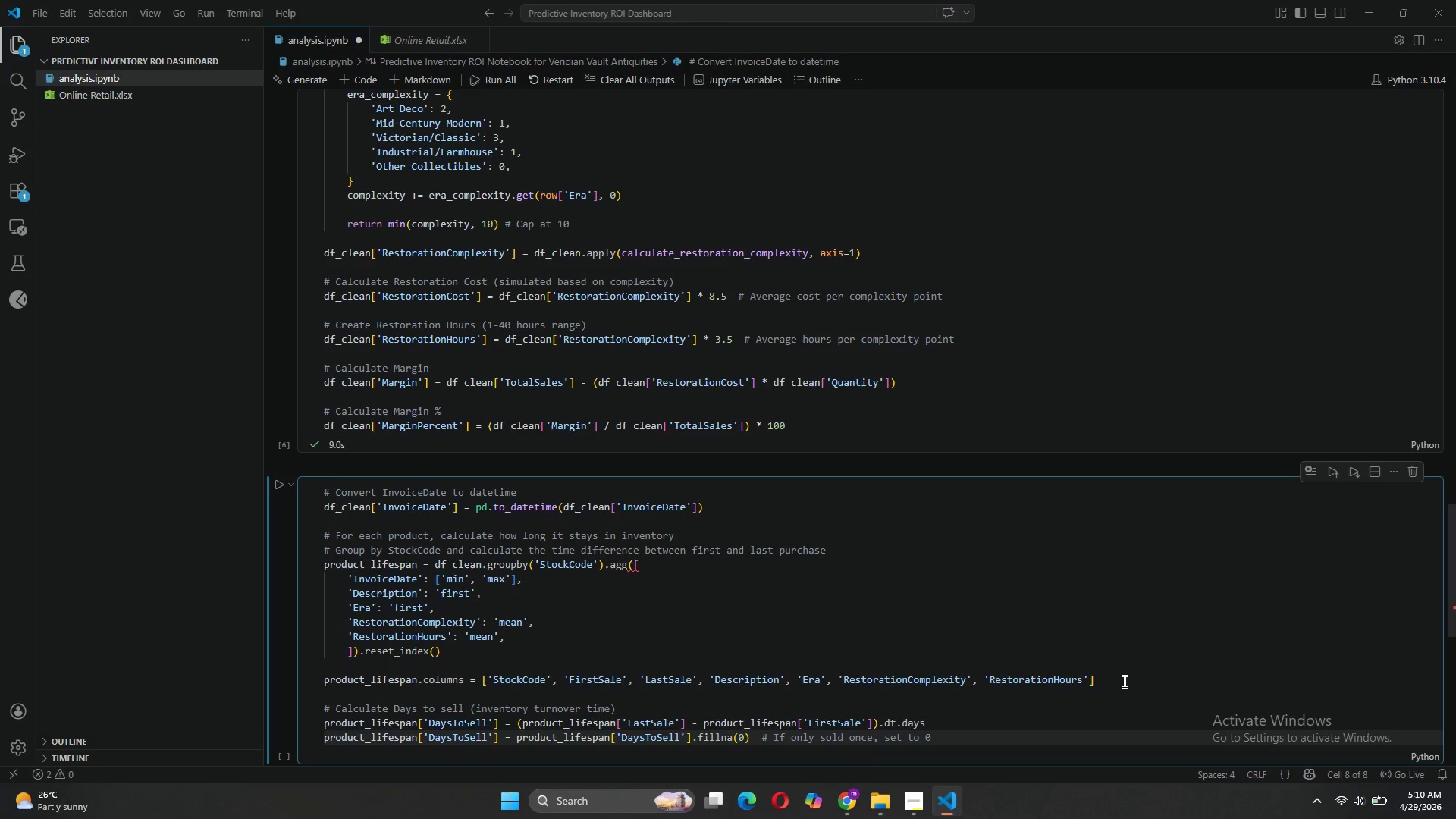 
left_click_drag(start_coordinate=[750, 736], to_coordinate=[699, 739])
 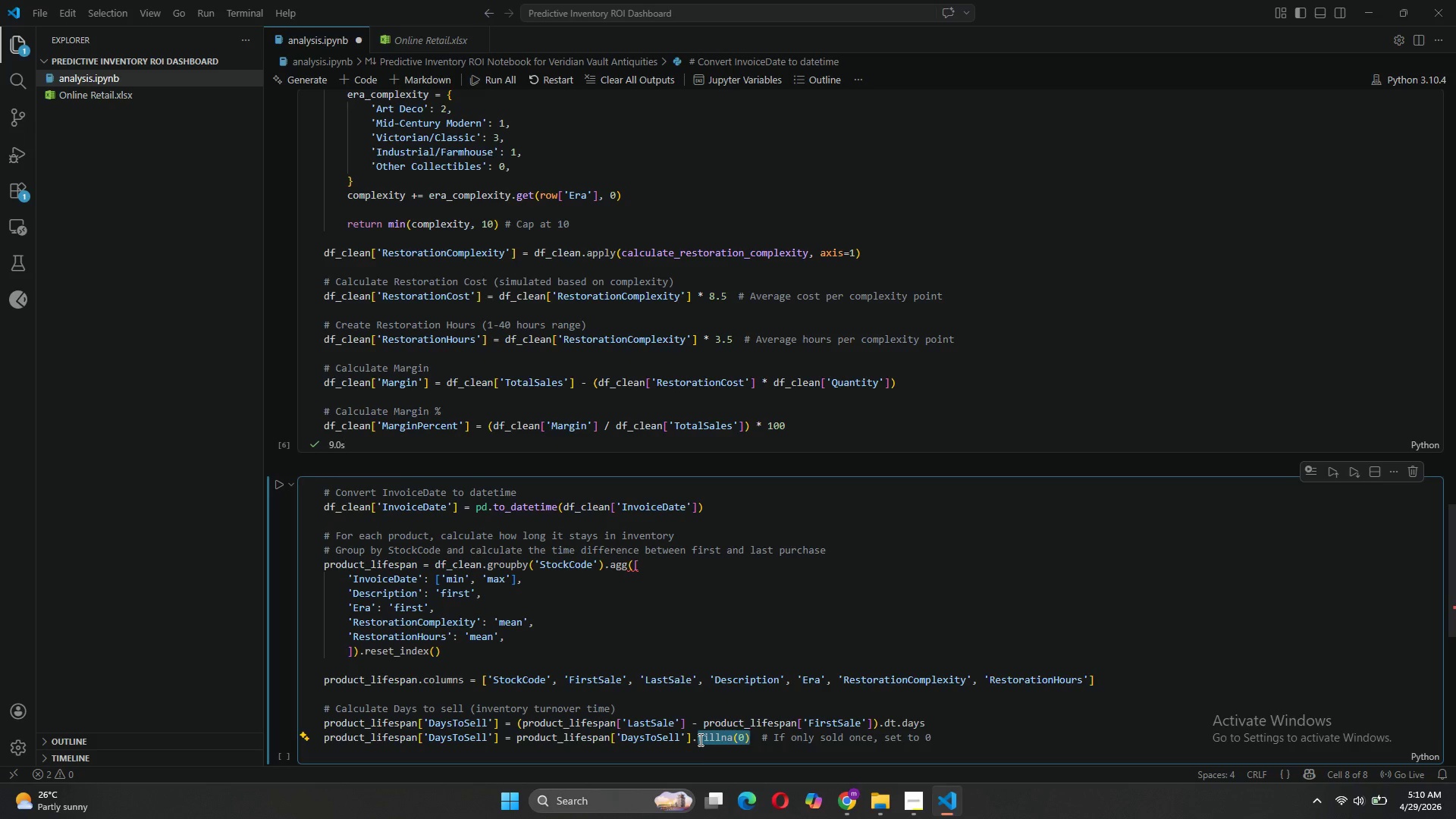 
type(clip(lower=2)
key(Backspace)
type(1)
 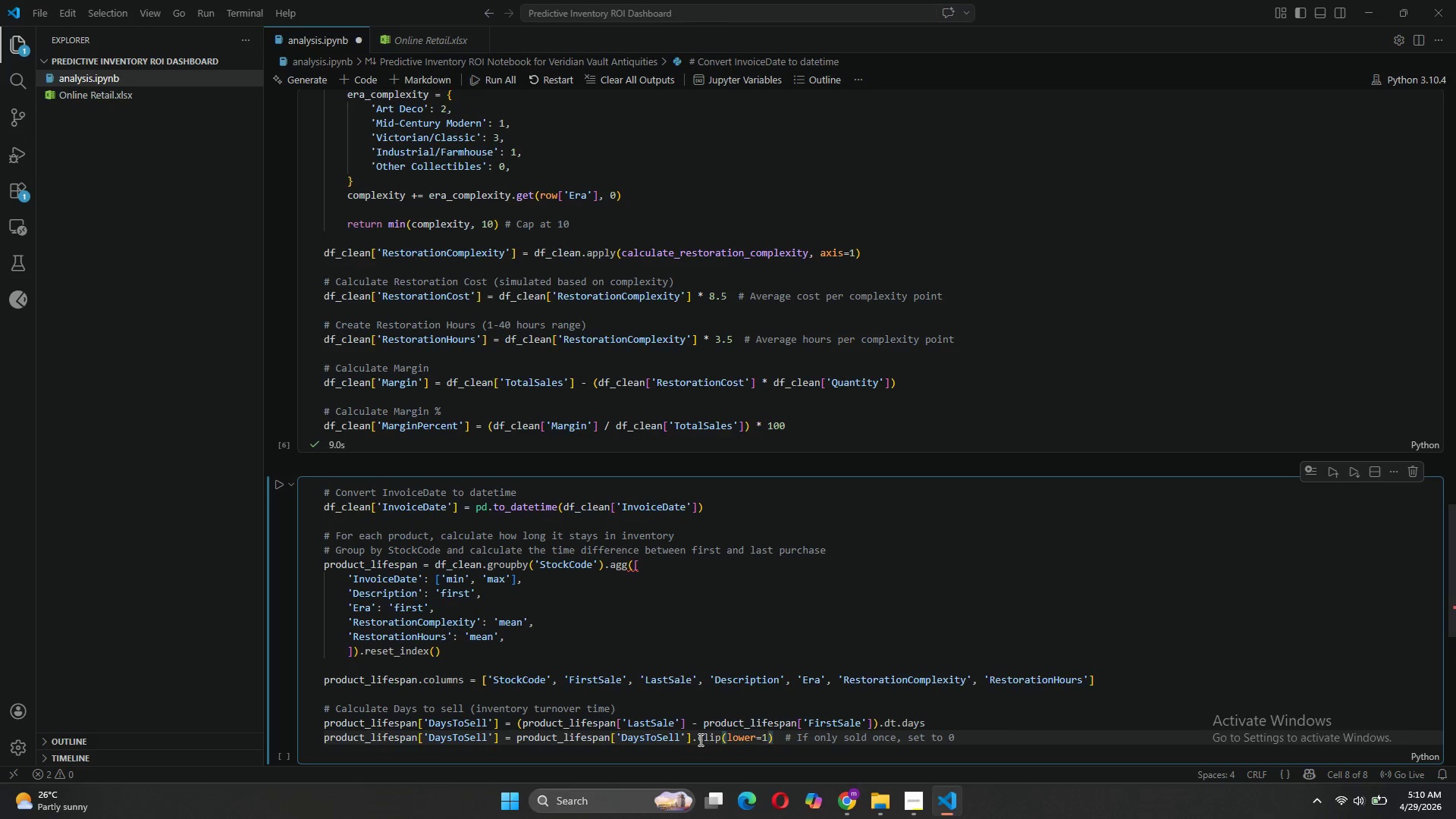 
left_click_drag(start_coordinate=[970, 734], to_coordinate=[785, 742])
 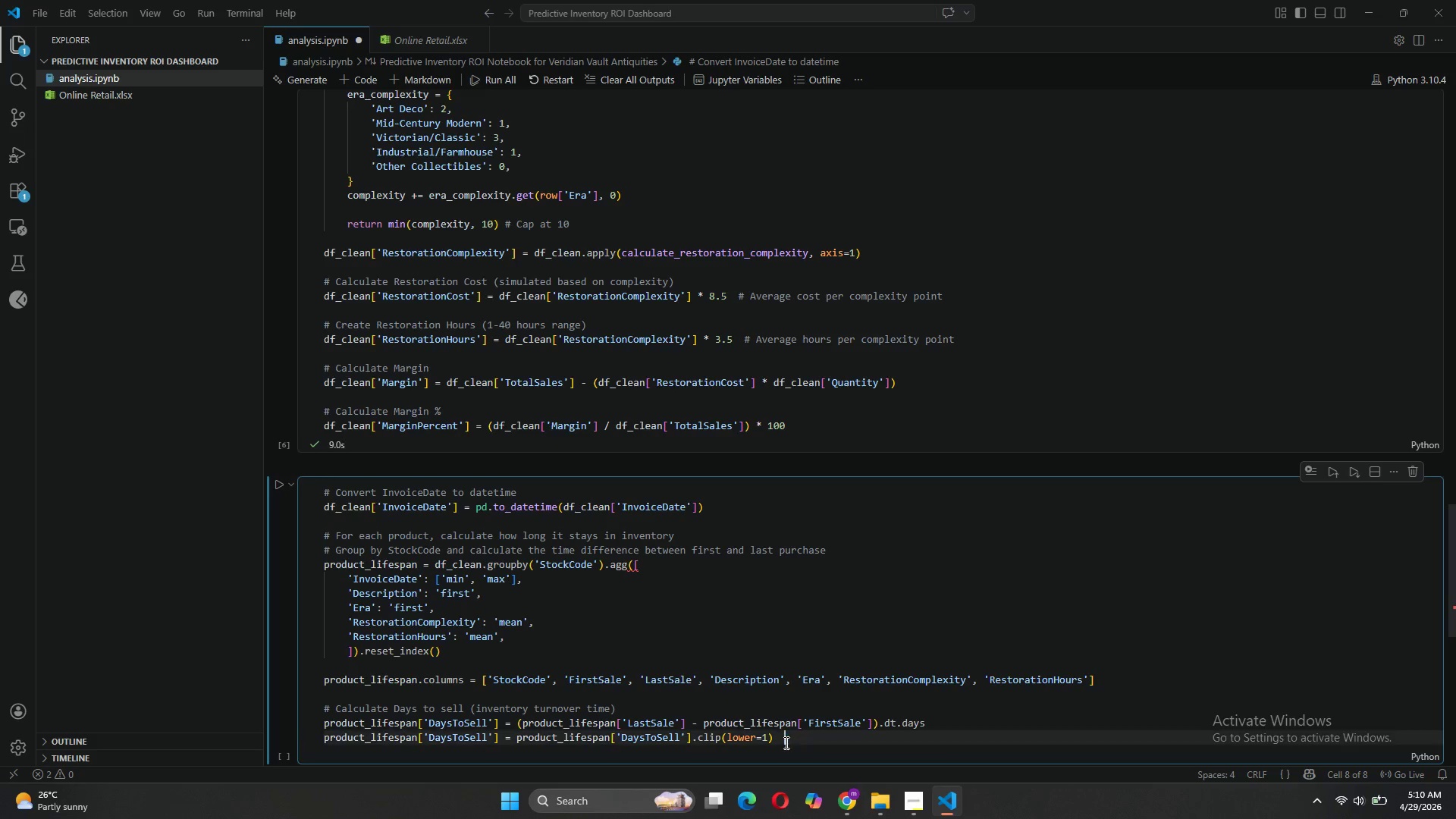 
key(Backspace)
 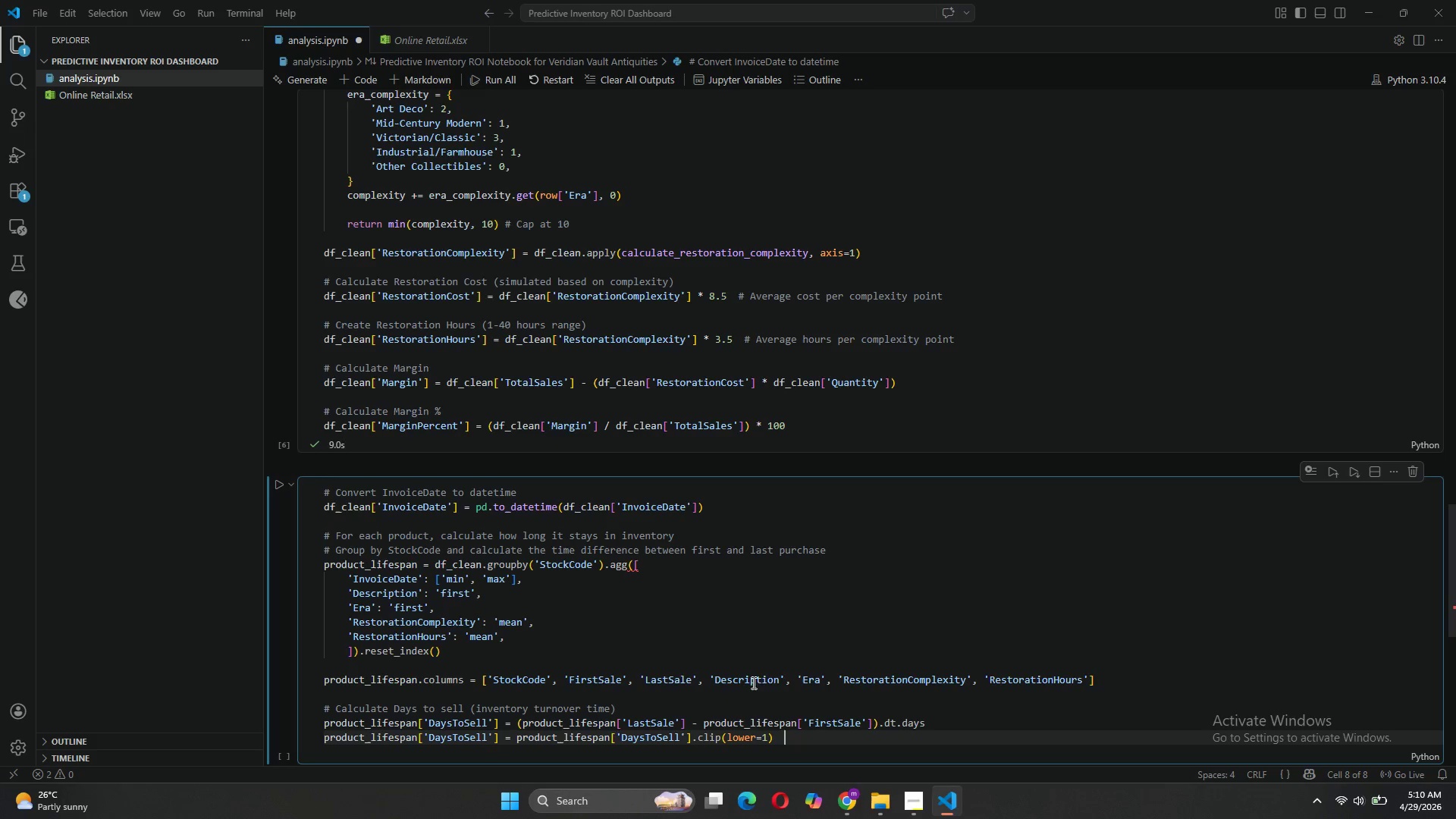 
left_click([648, 570])
 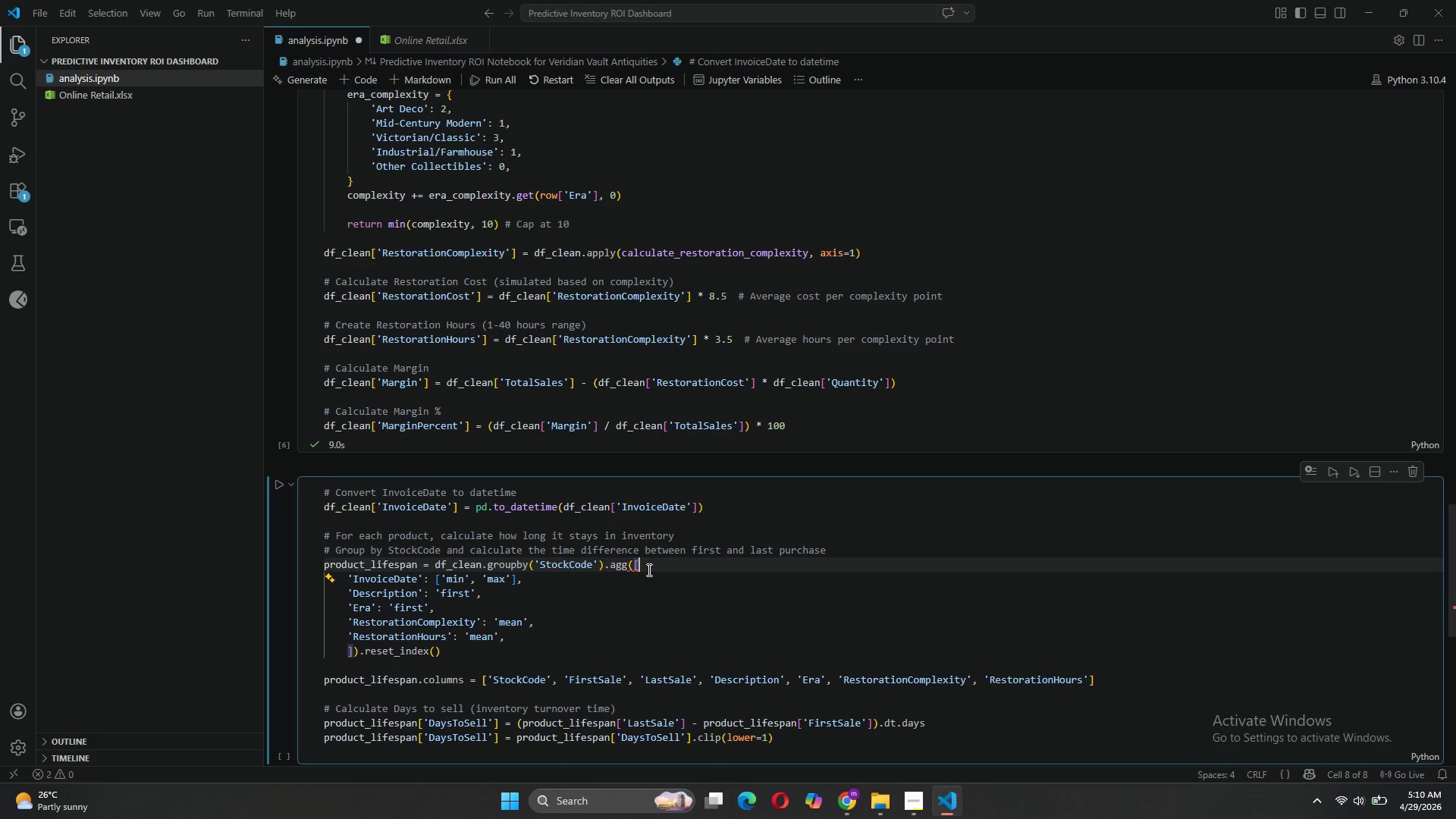 
key(Backspace)
 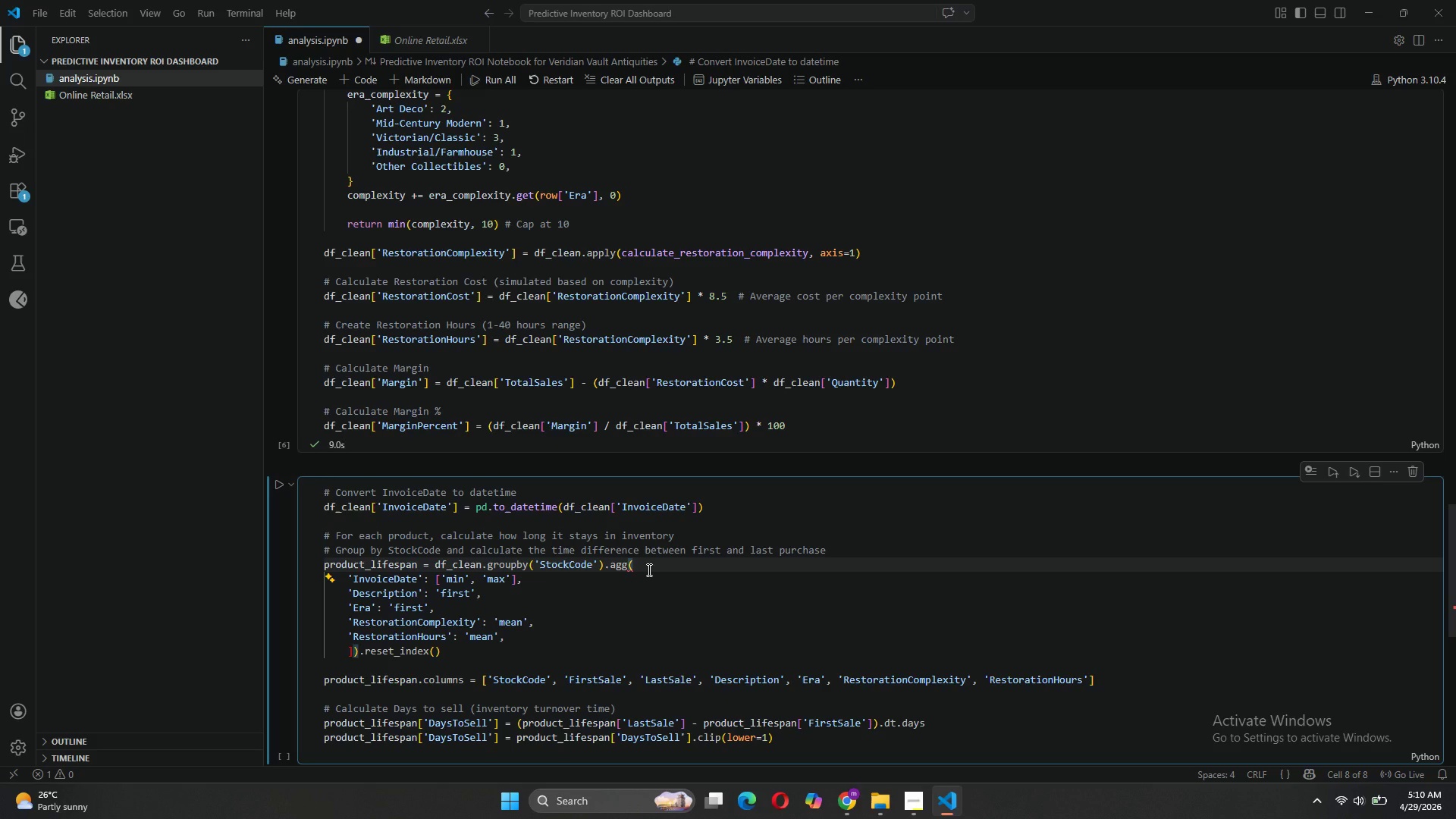 
key(Shift+BracketLeft)
 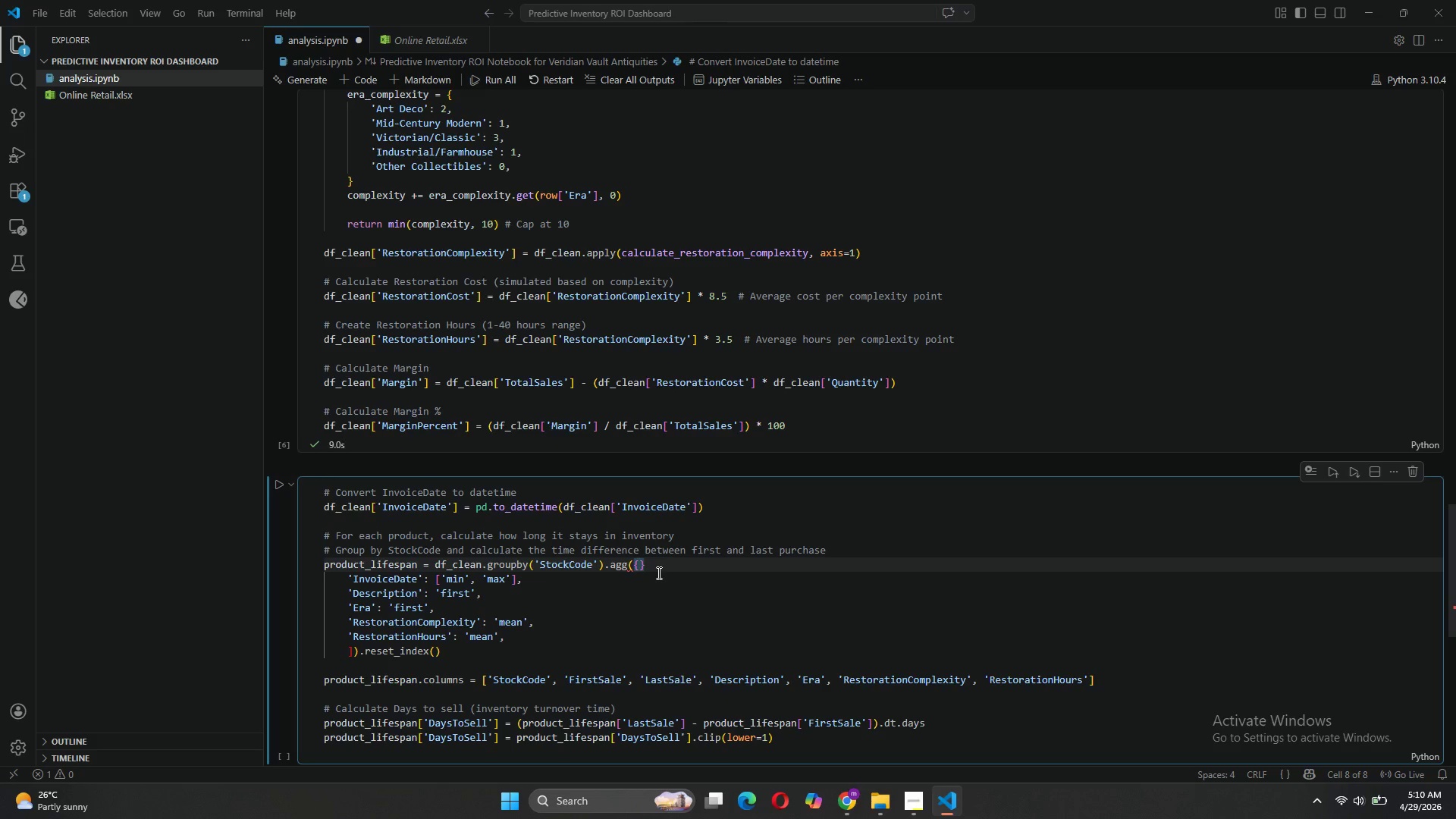 
key(ArrowRight)
 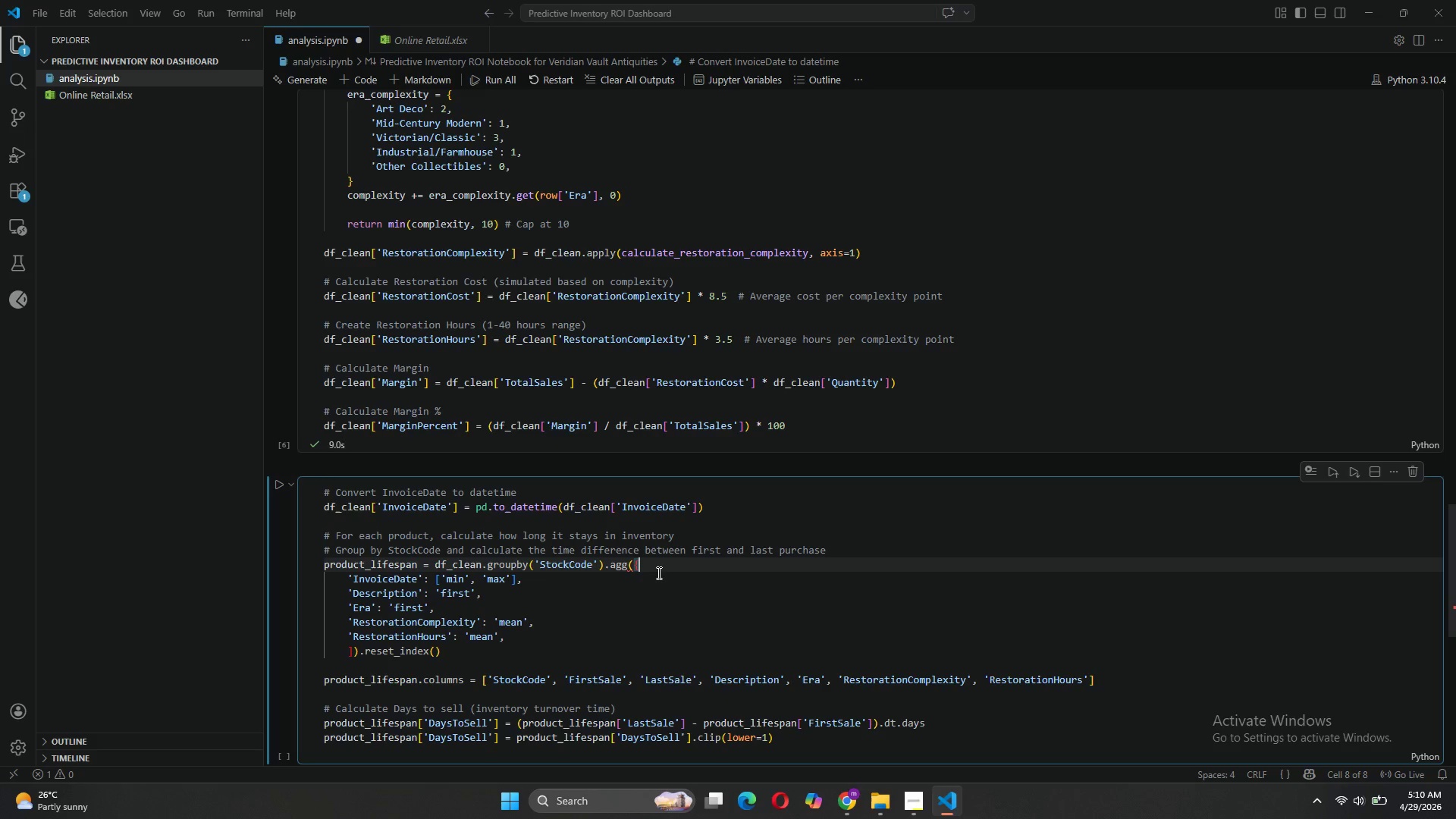 
key(Backspace)
 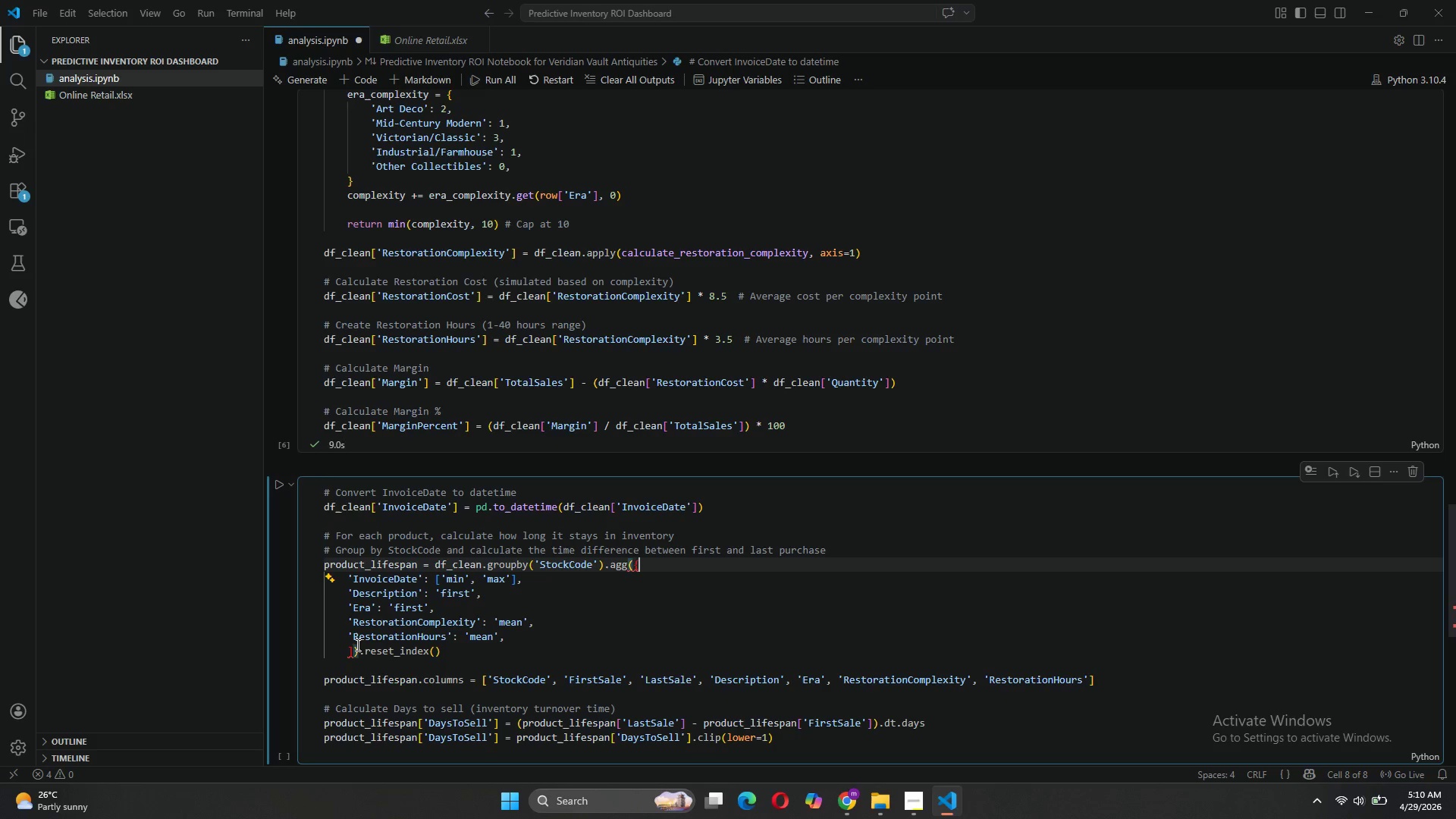 
left_click([355, 648])
 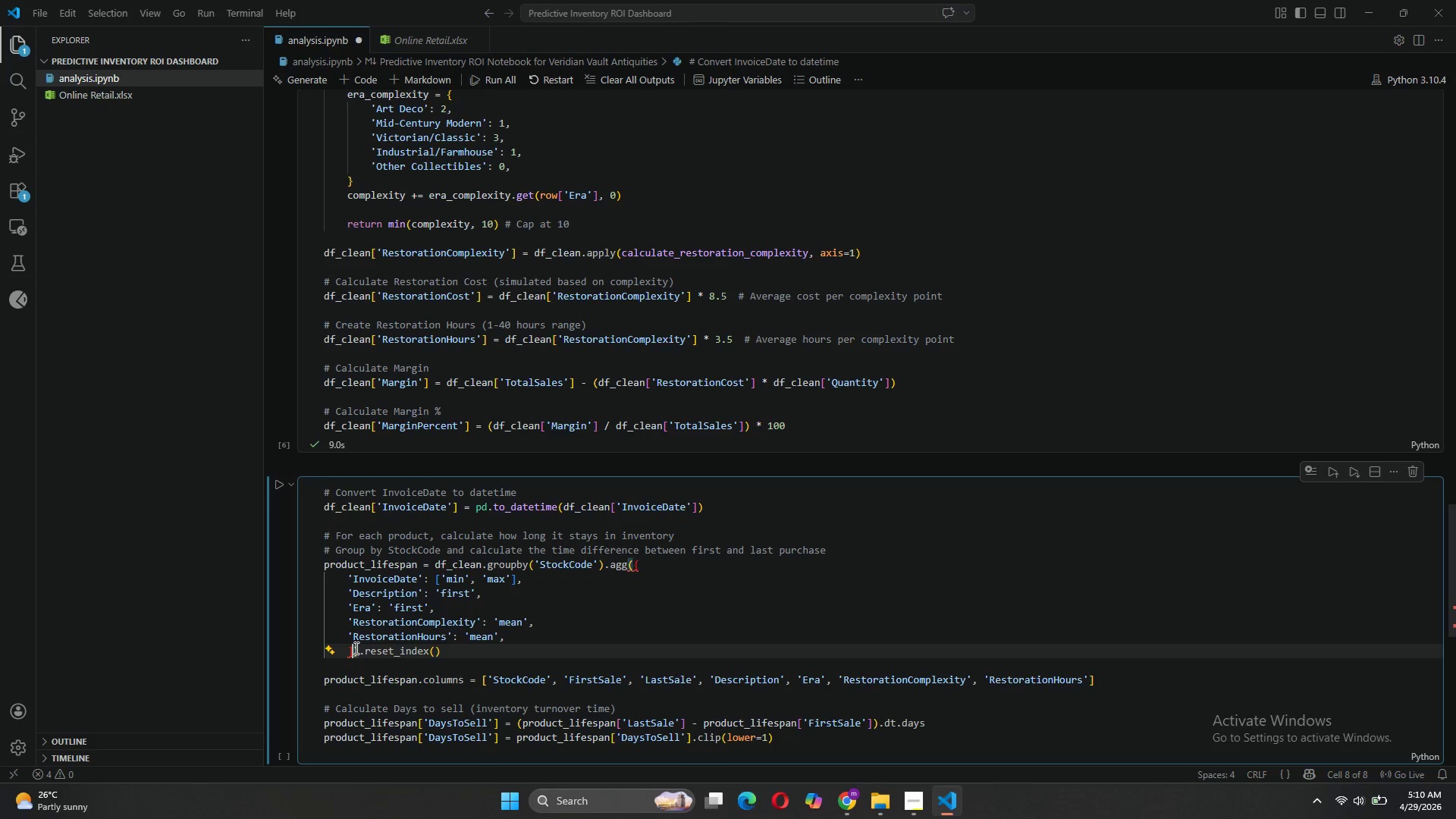 
key(Backspace)
 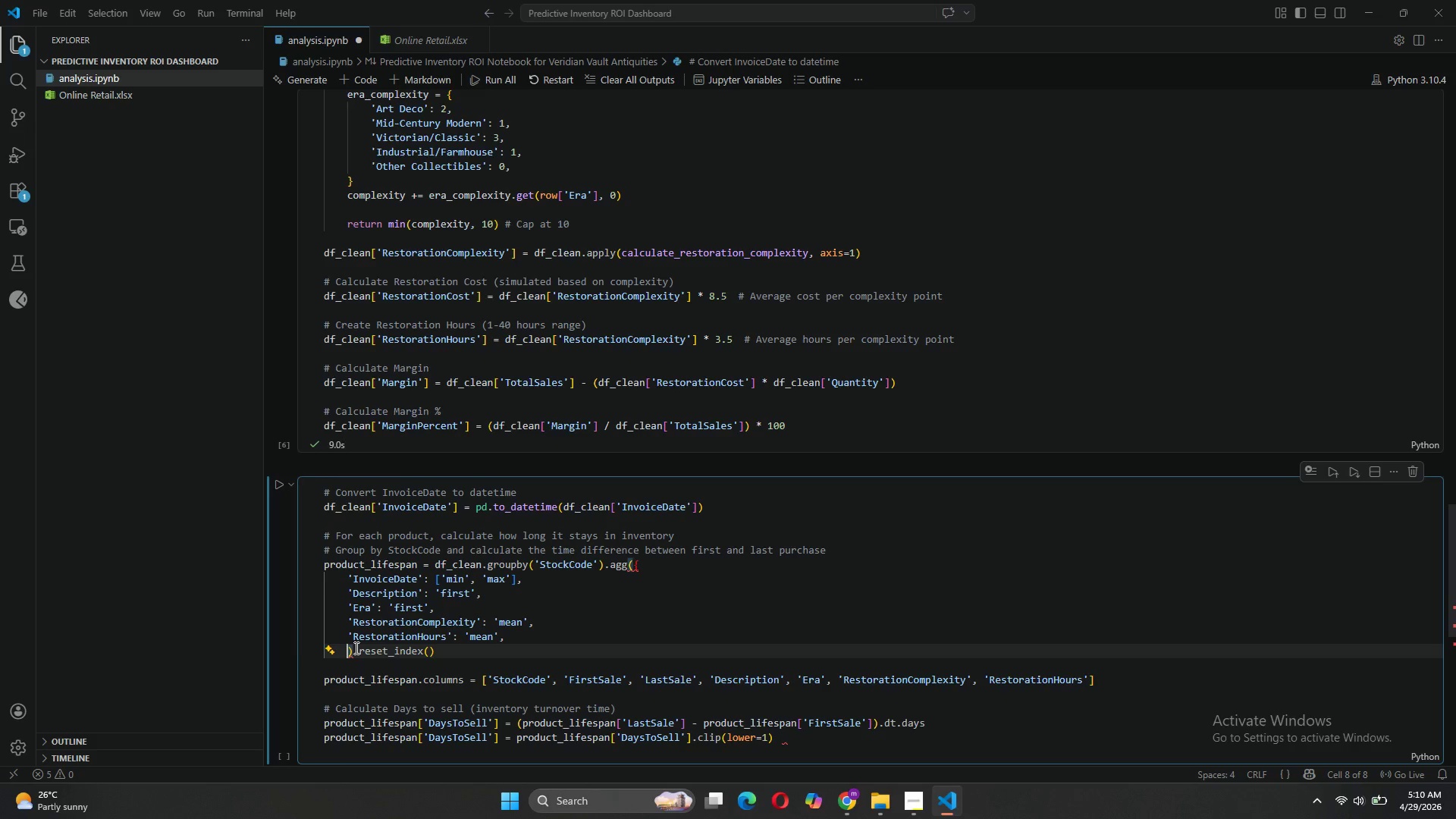 
key(Shift+BracketRight)
 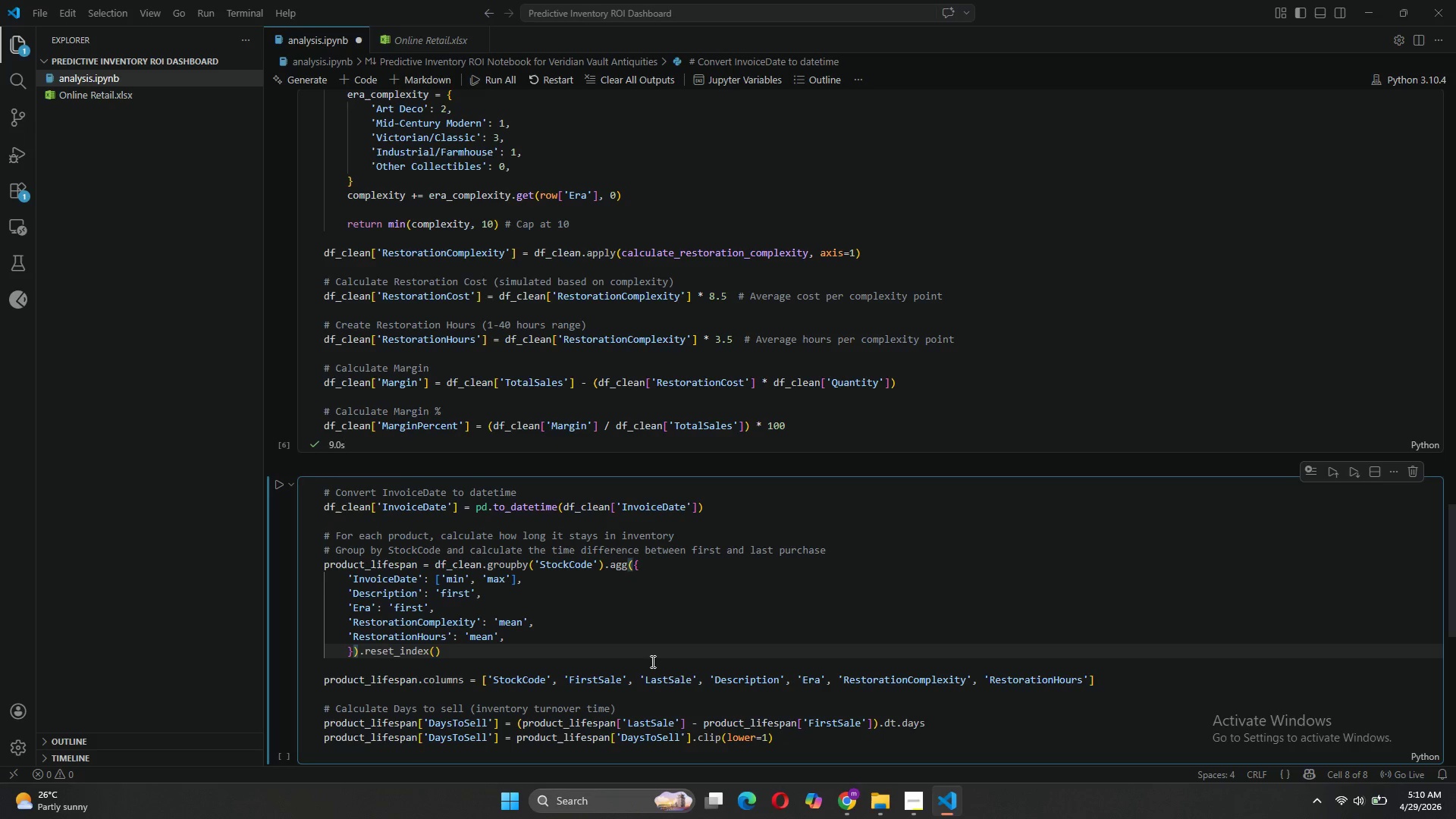 
wait(6.36)
 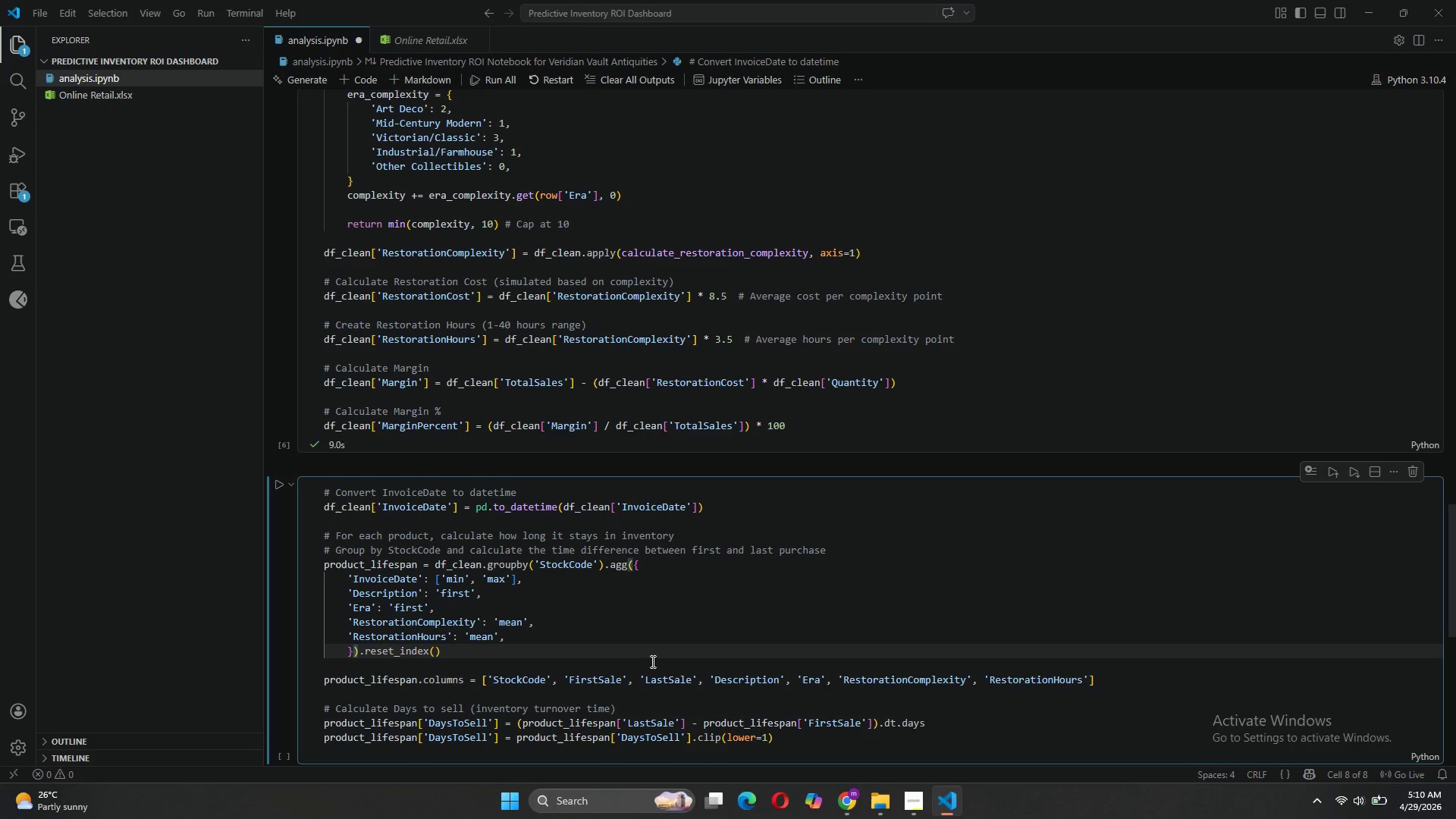 
left_click([800, 733])
 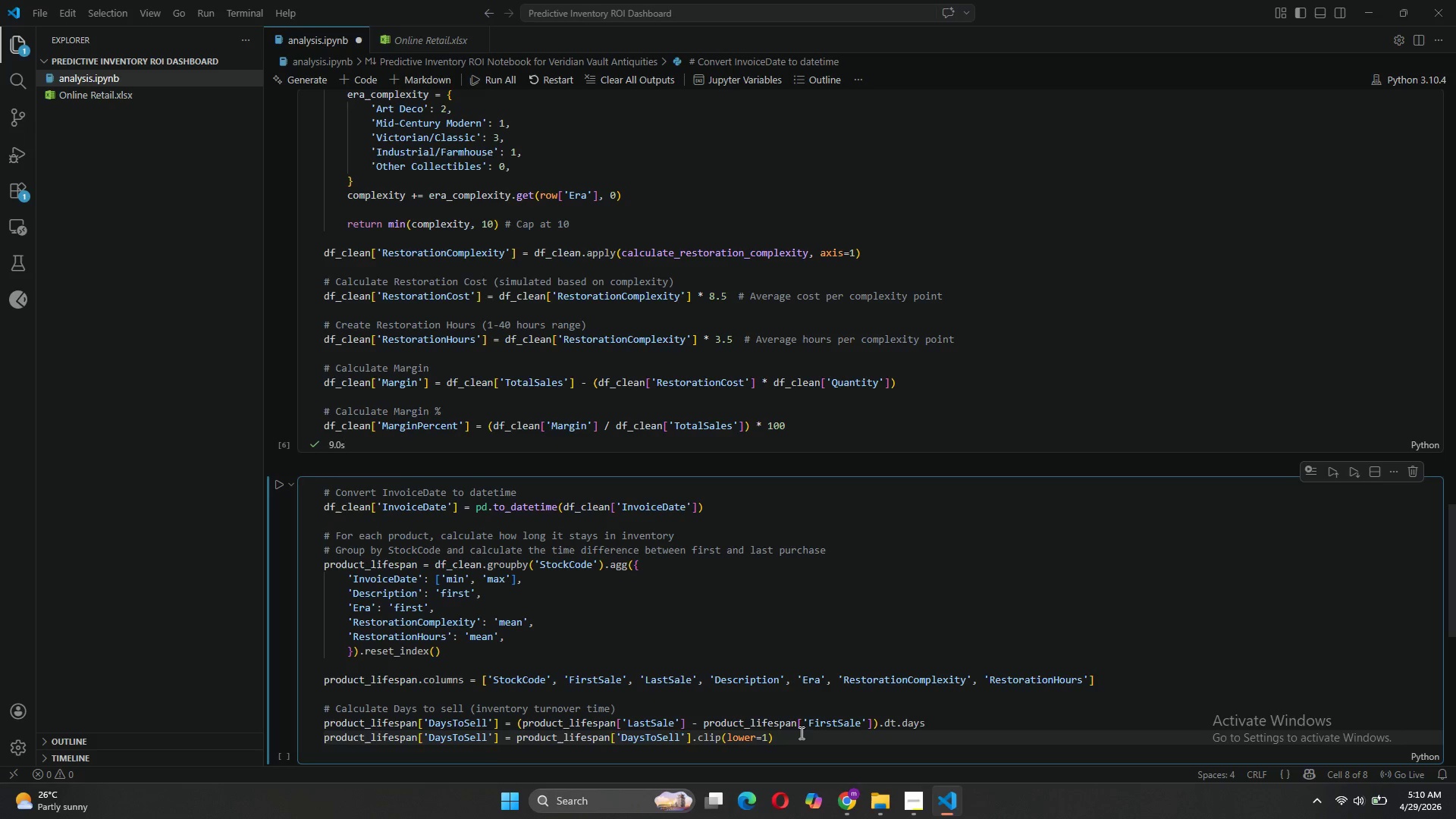 
key(Enter)
 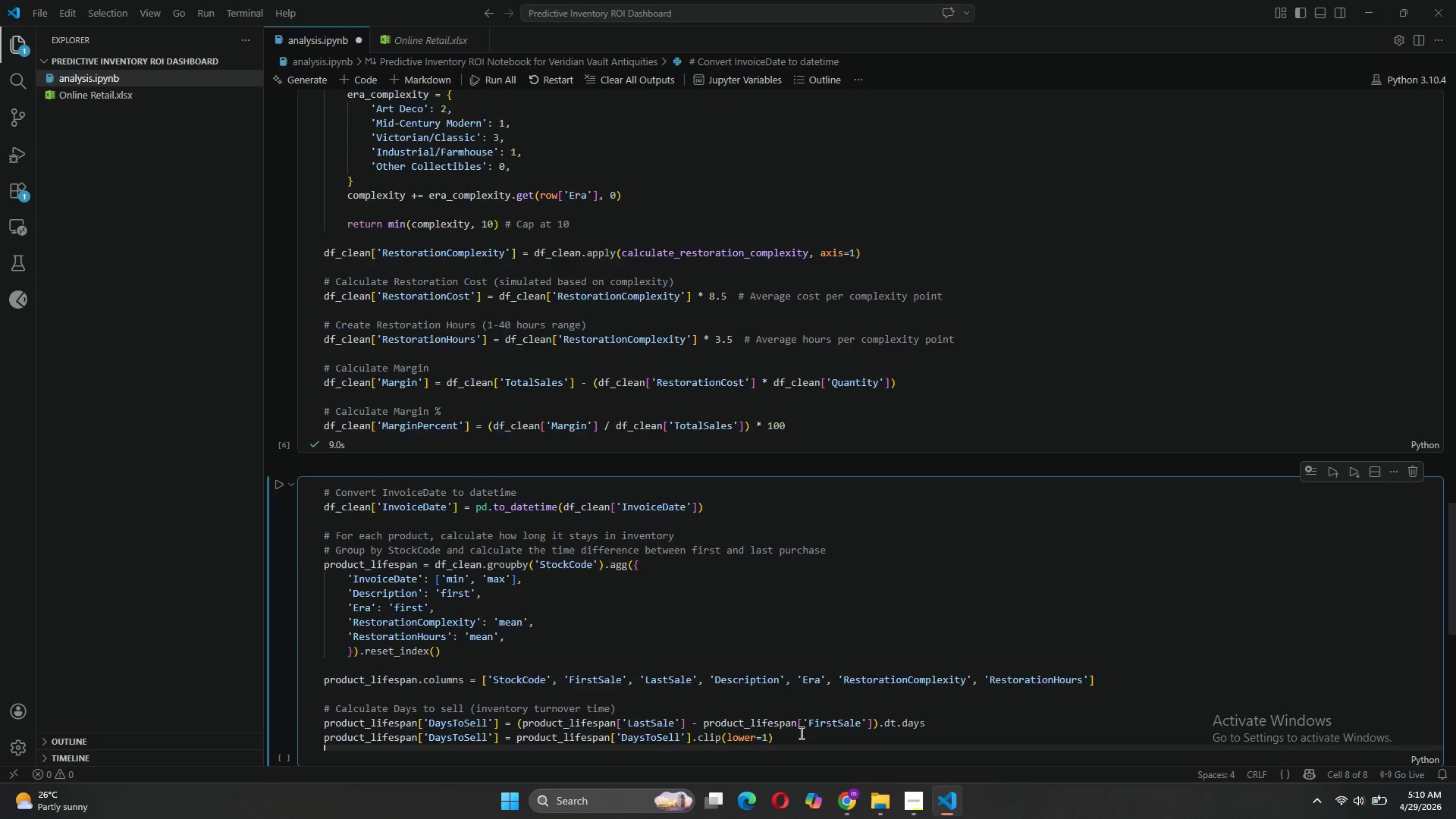 
key(Enter)
 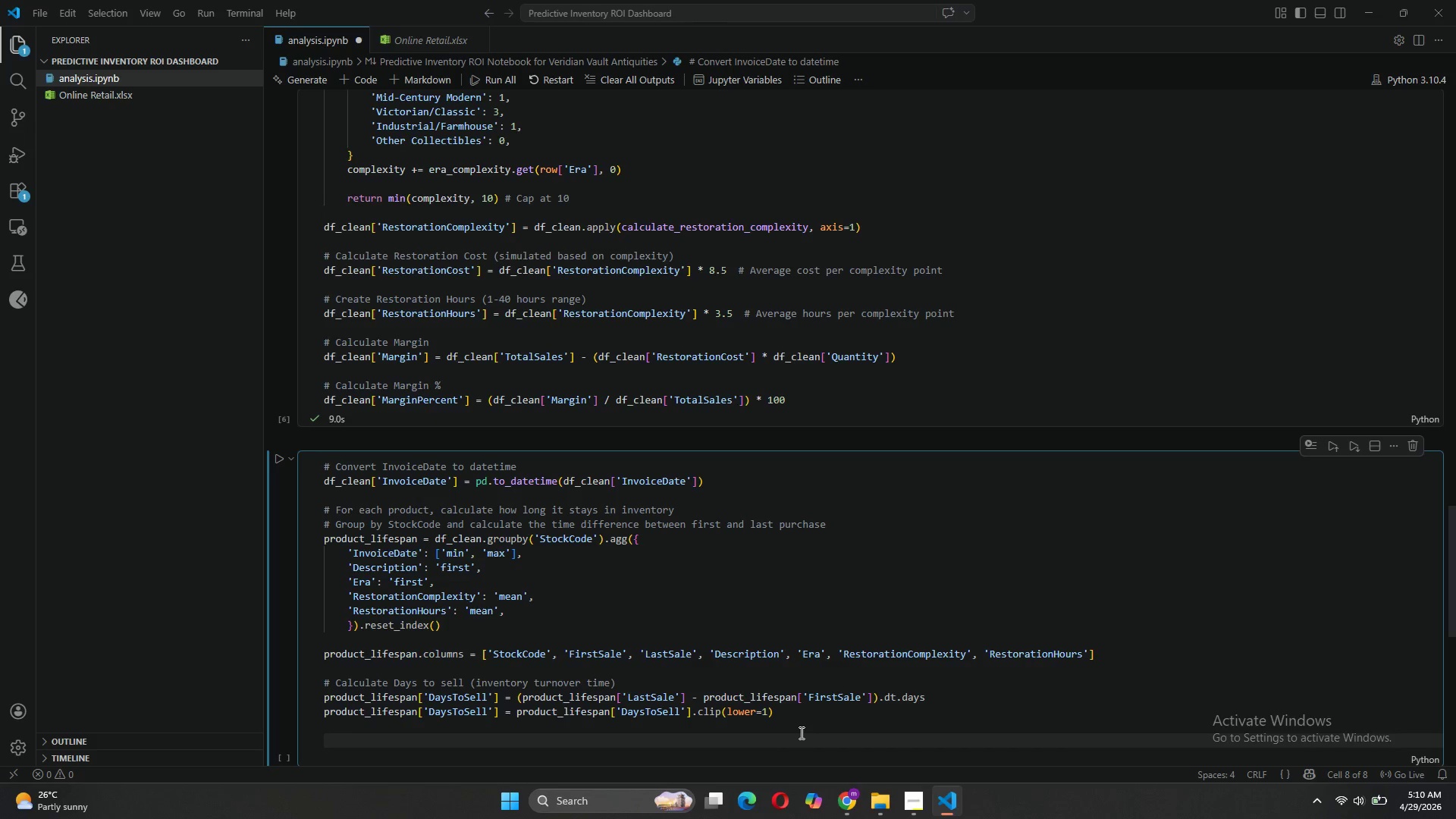 
key(Shift+3)
 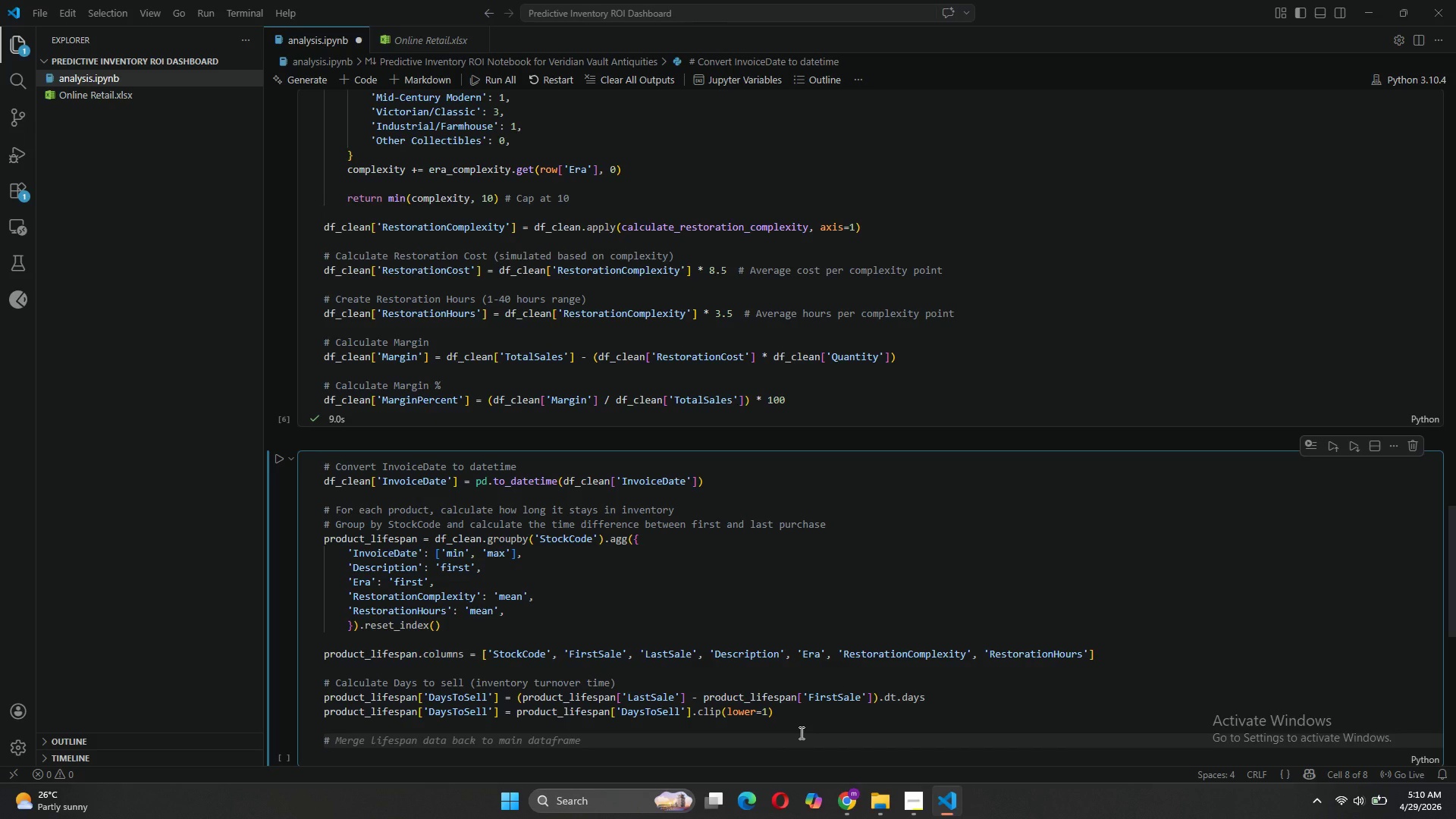 
key(Tab)
 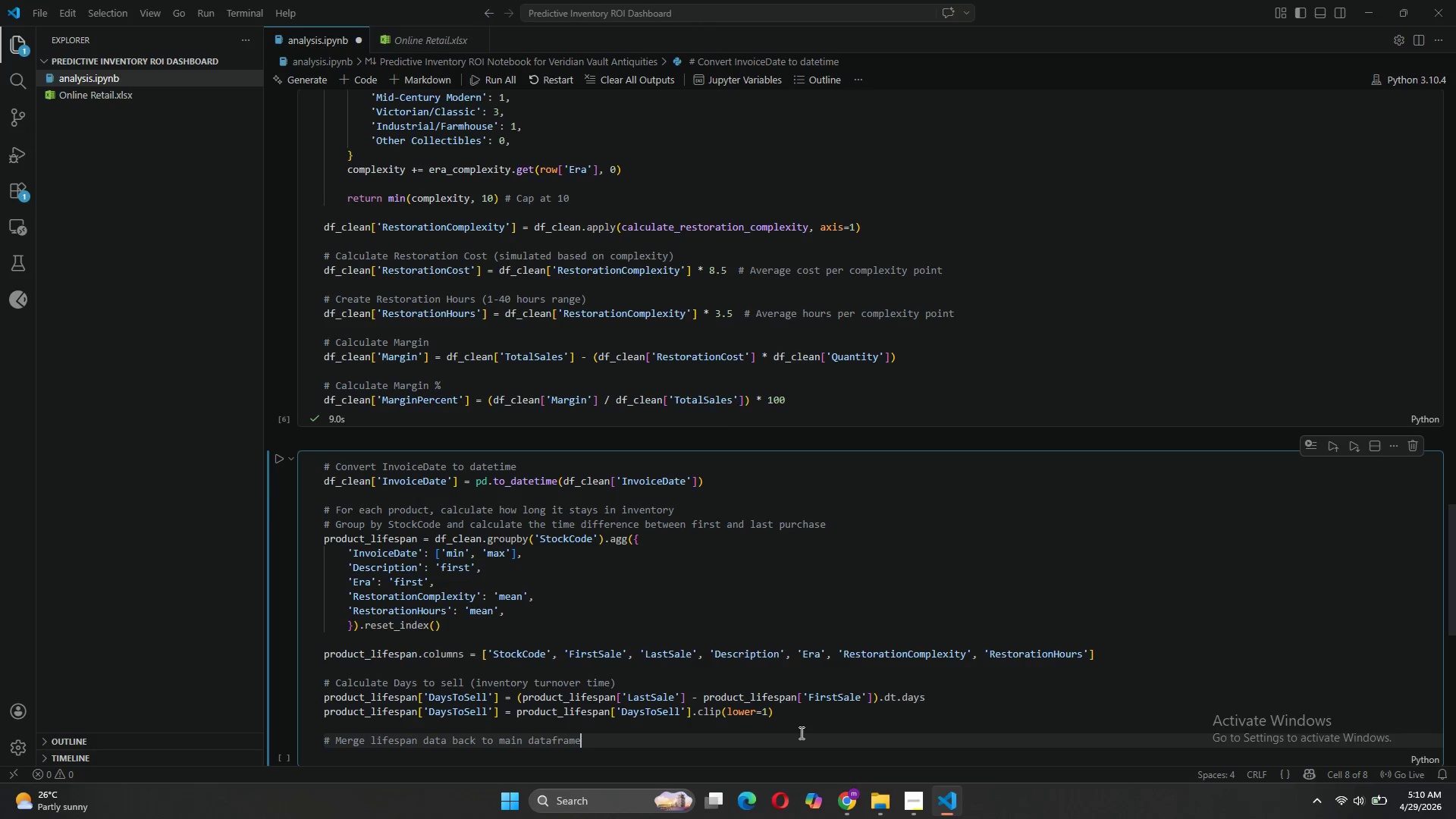 
key(Enter)
 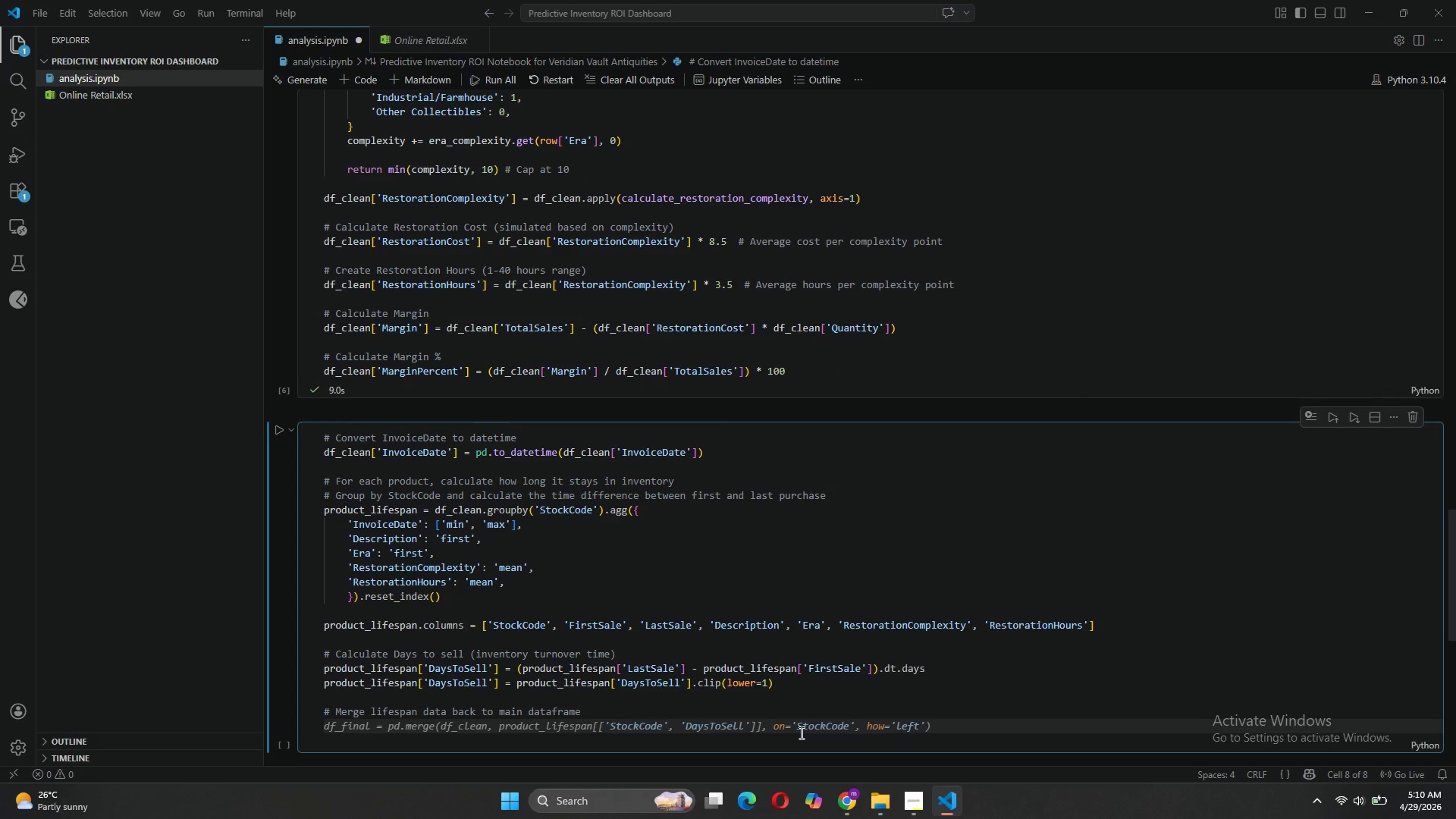 
key(Tab)
 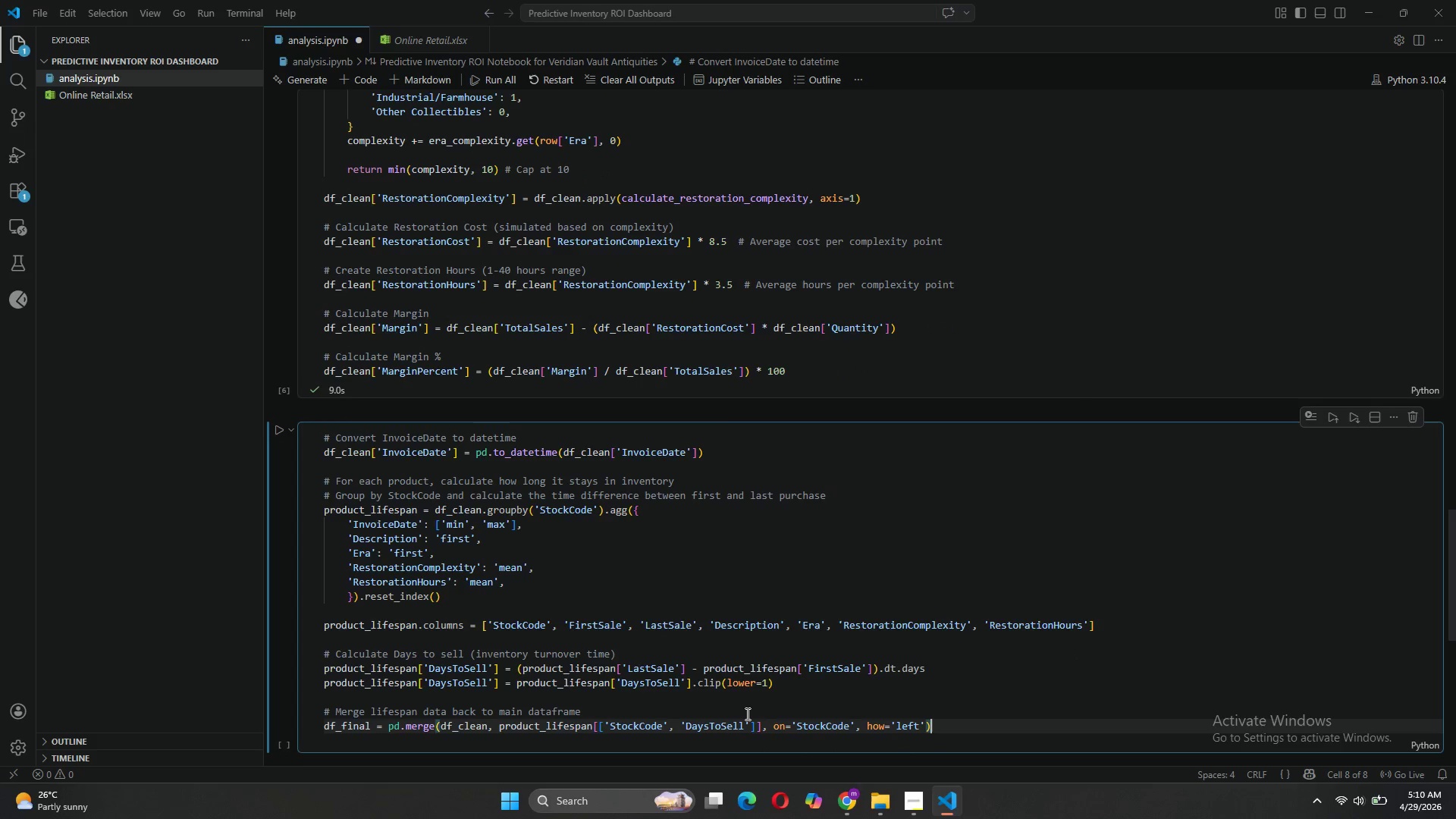 
wait(12.92)
 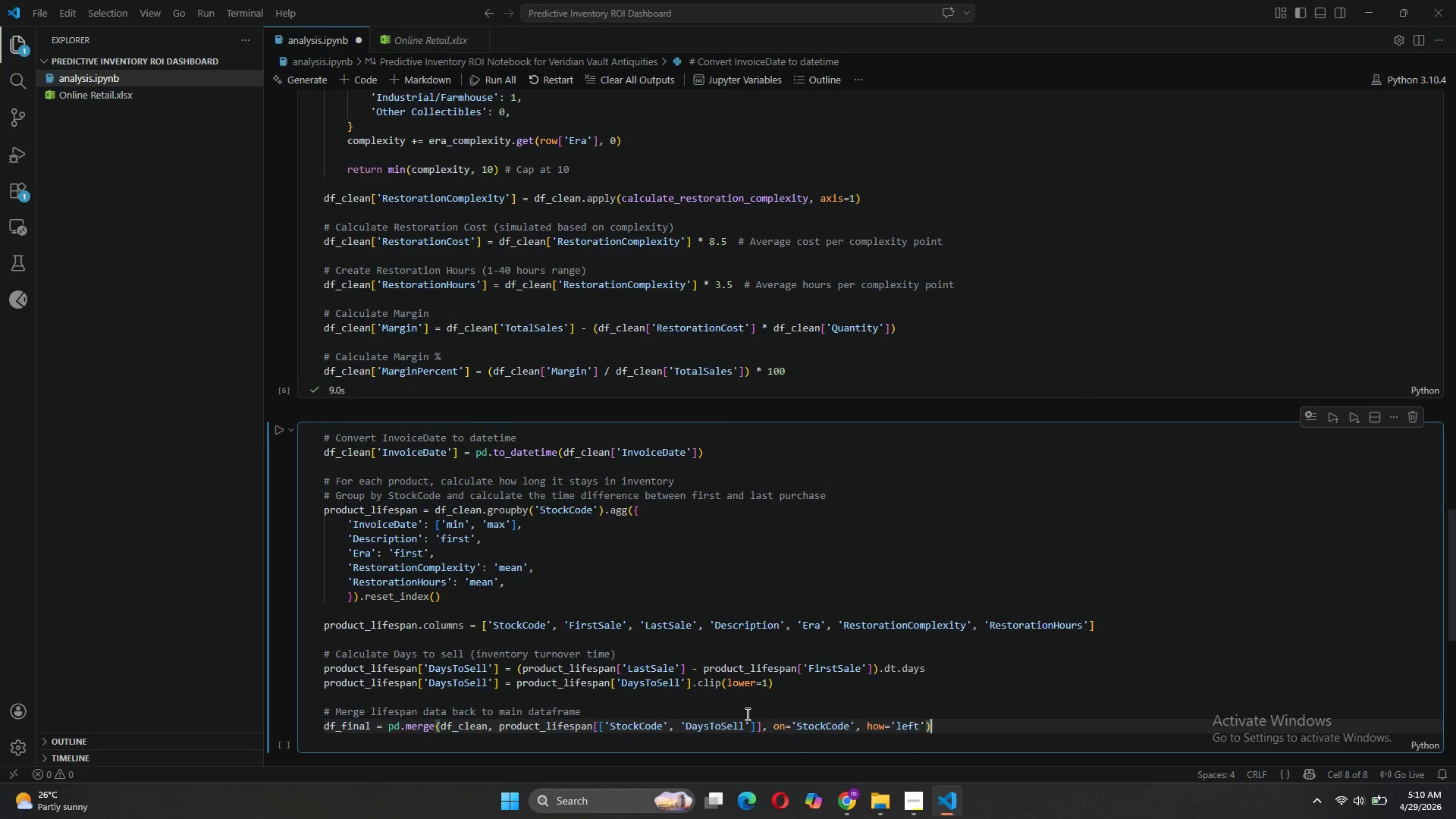 
left_click([278, 410])
 